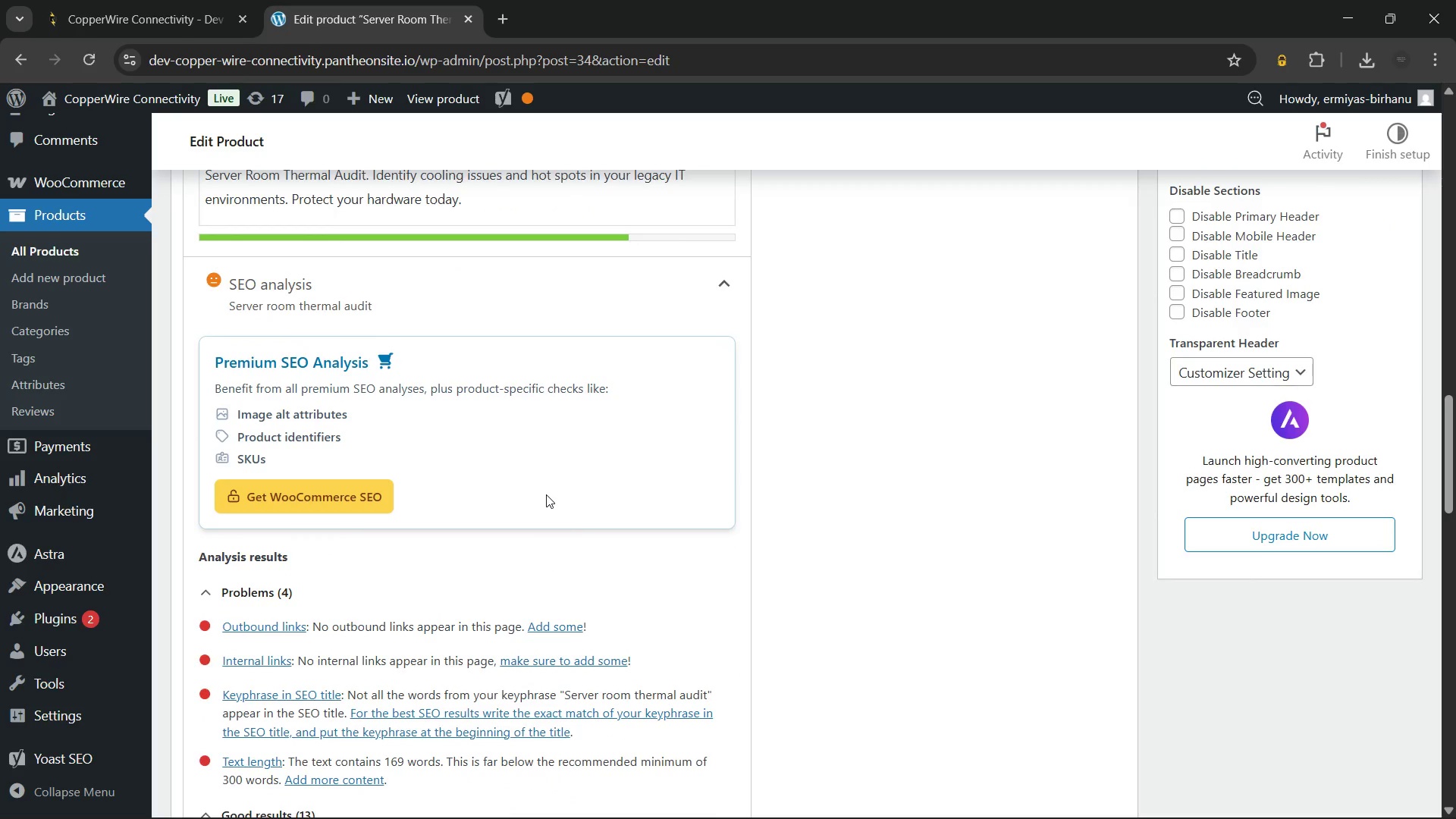 
wait(12.08)
 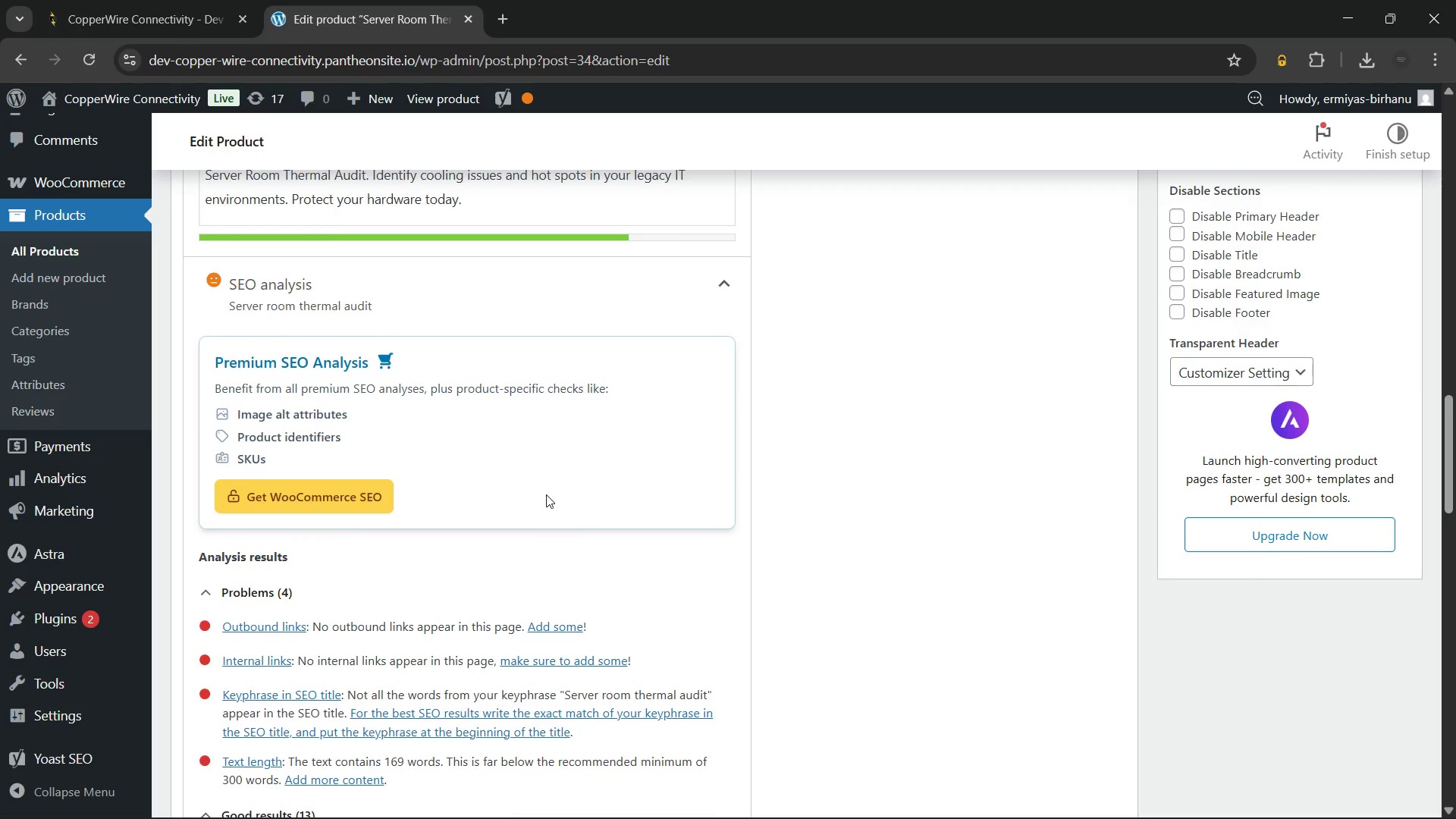 
left_click([245, 239])
 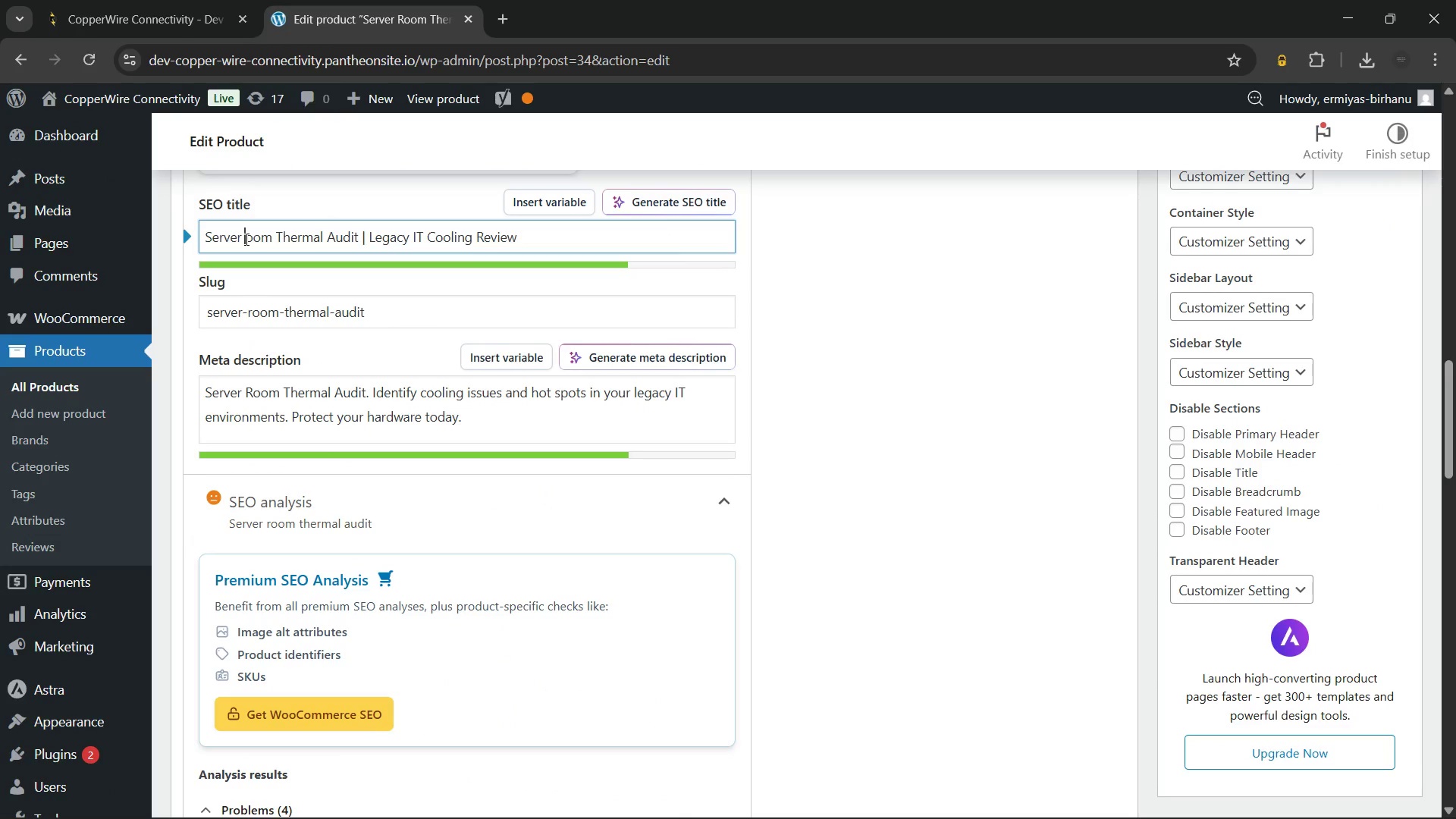 
key(Shift+R)
 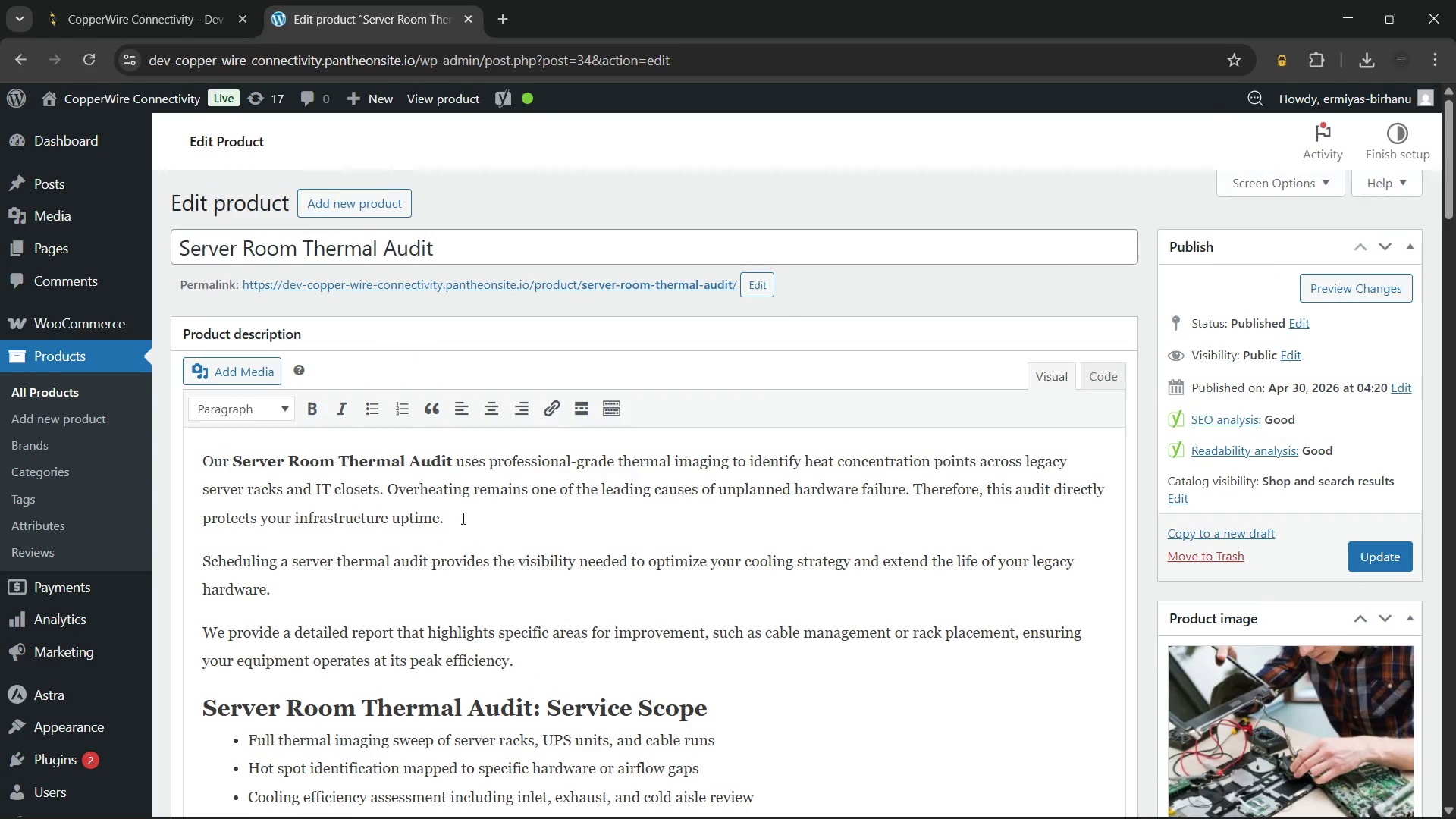 
left_click([349, 583])
 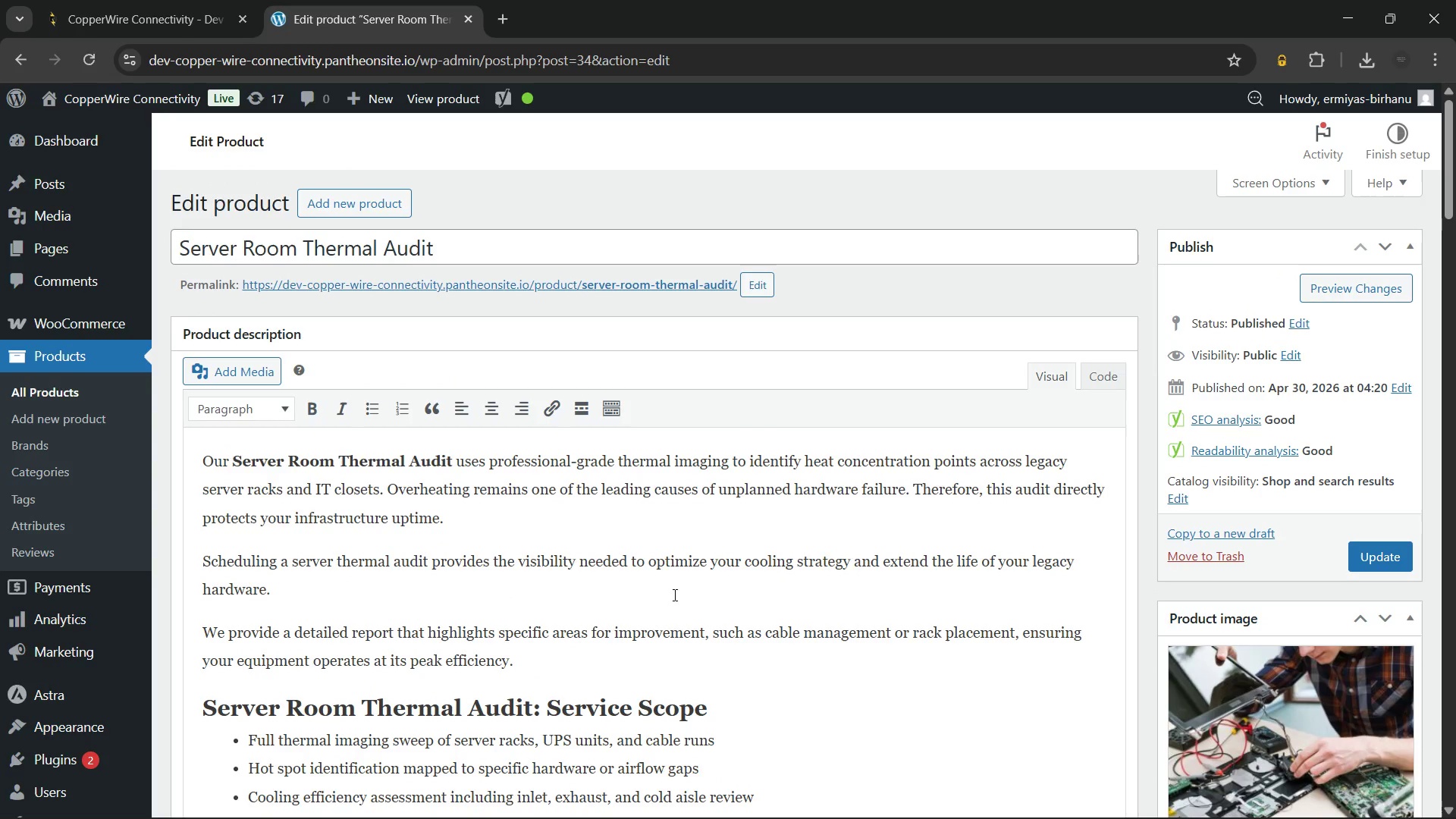 
scroll: coordinate [698, 592], scroll_direction: up, amount: 1.0
 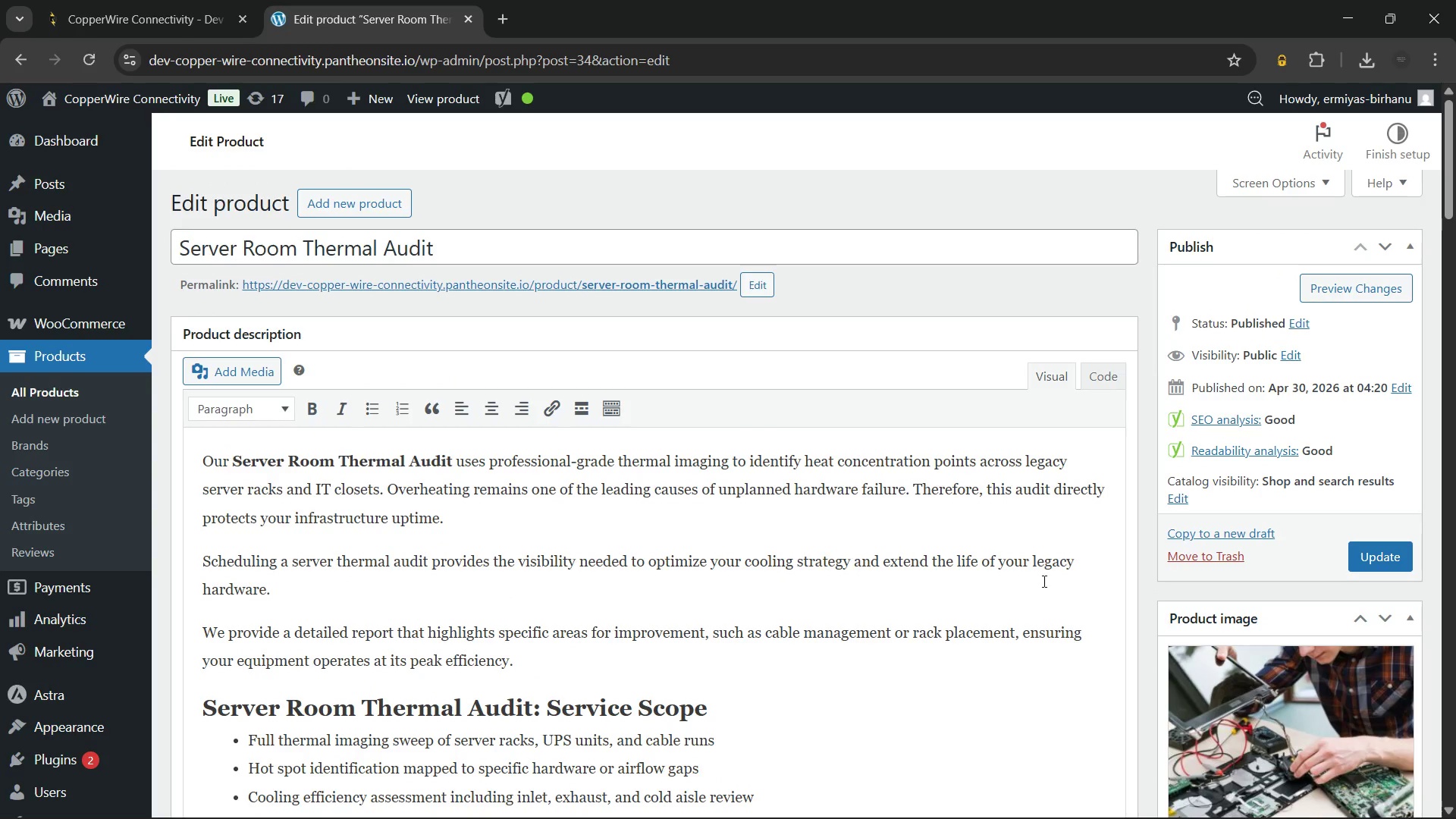 
scroll: coordinate [882, 526], scroll_direction: down, amount: 34.0
 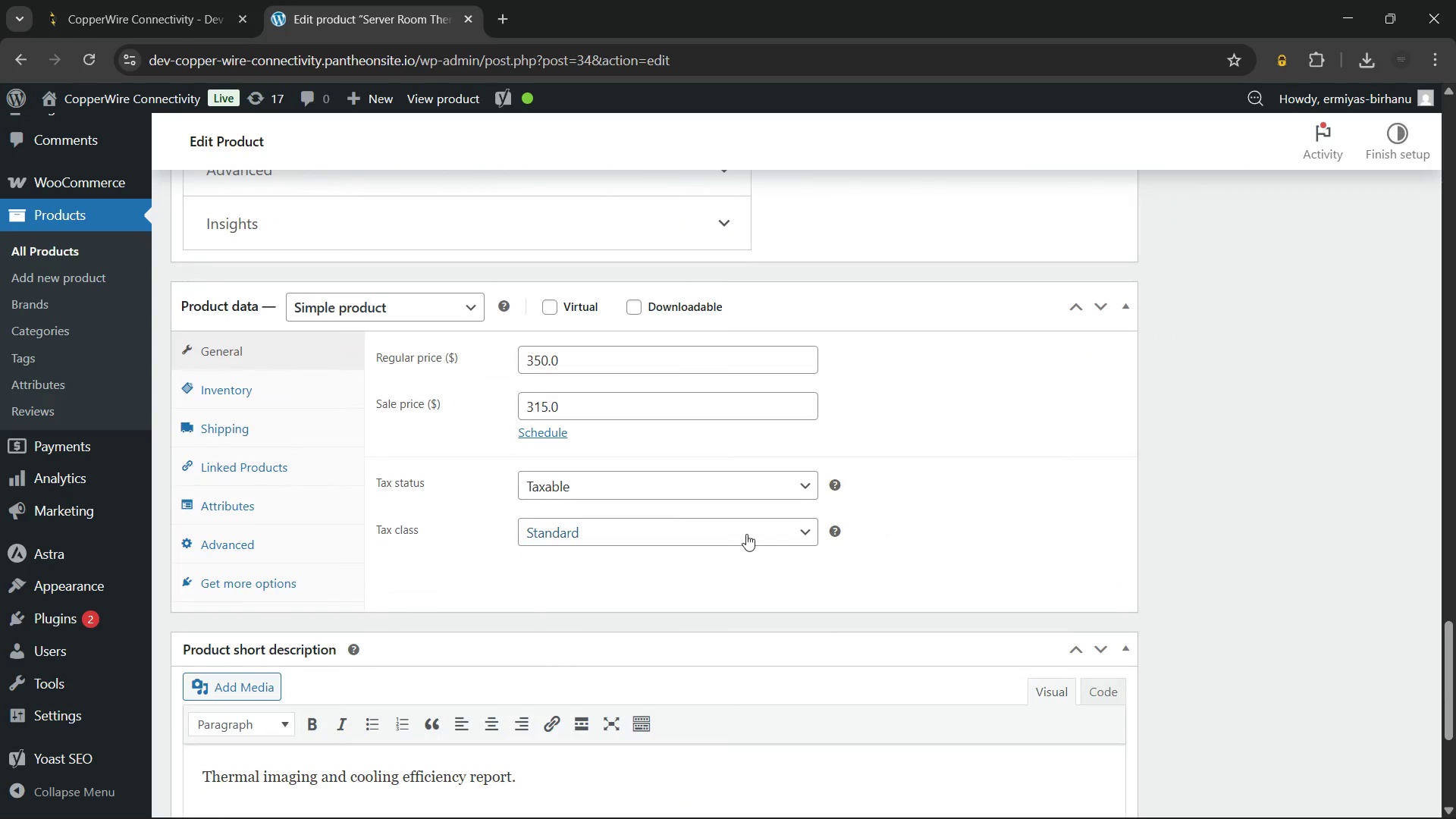 
scroll: coordinate [717, 523], scroll_direction: none, amount: 0.0
 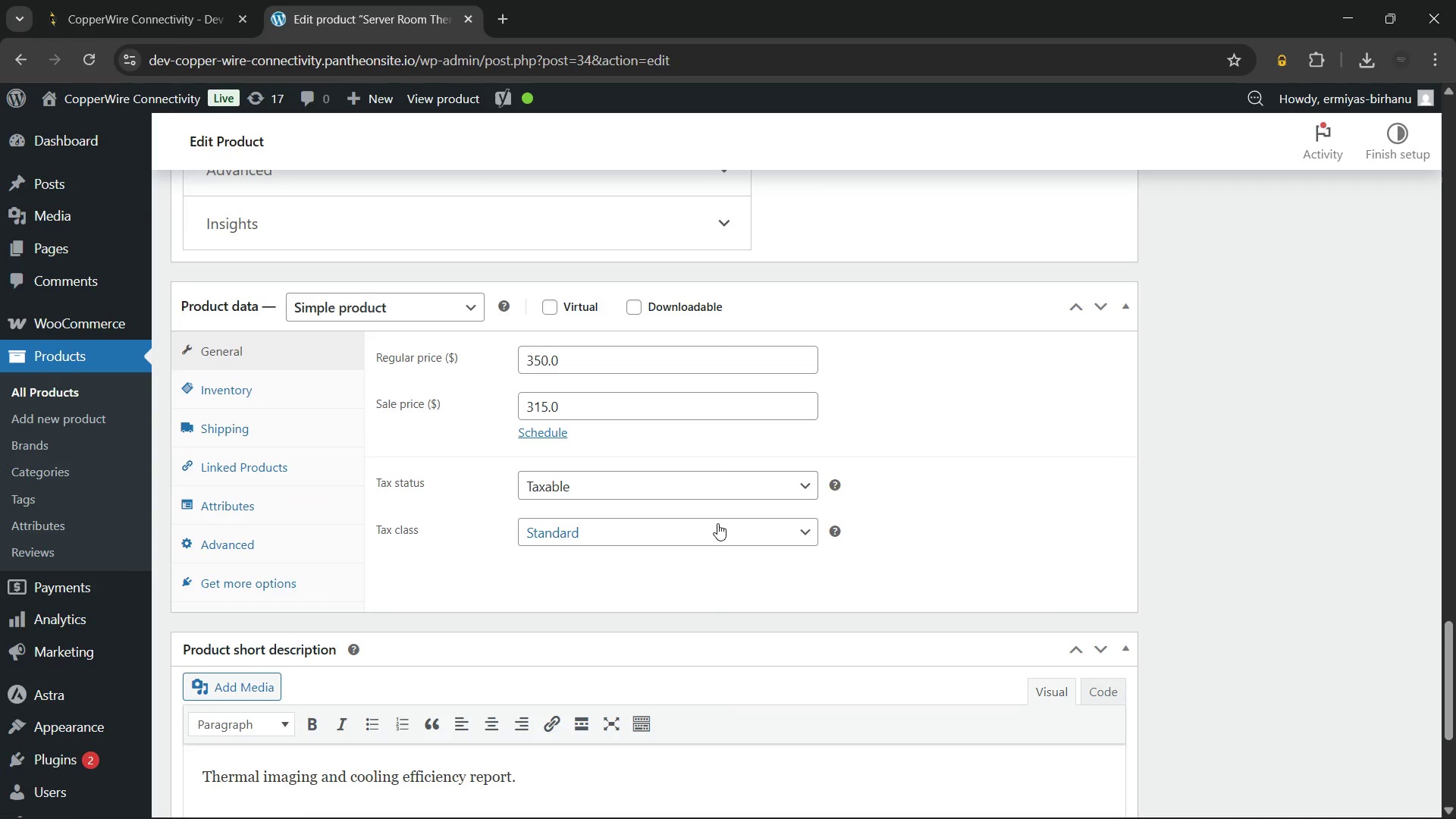 
wait(45.58)
 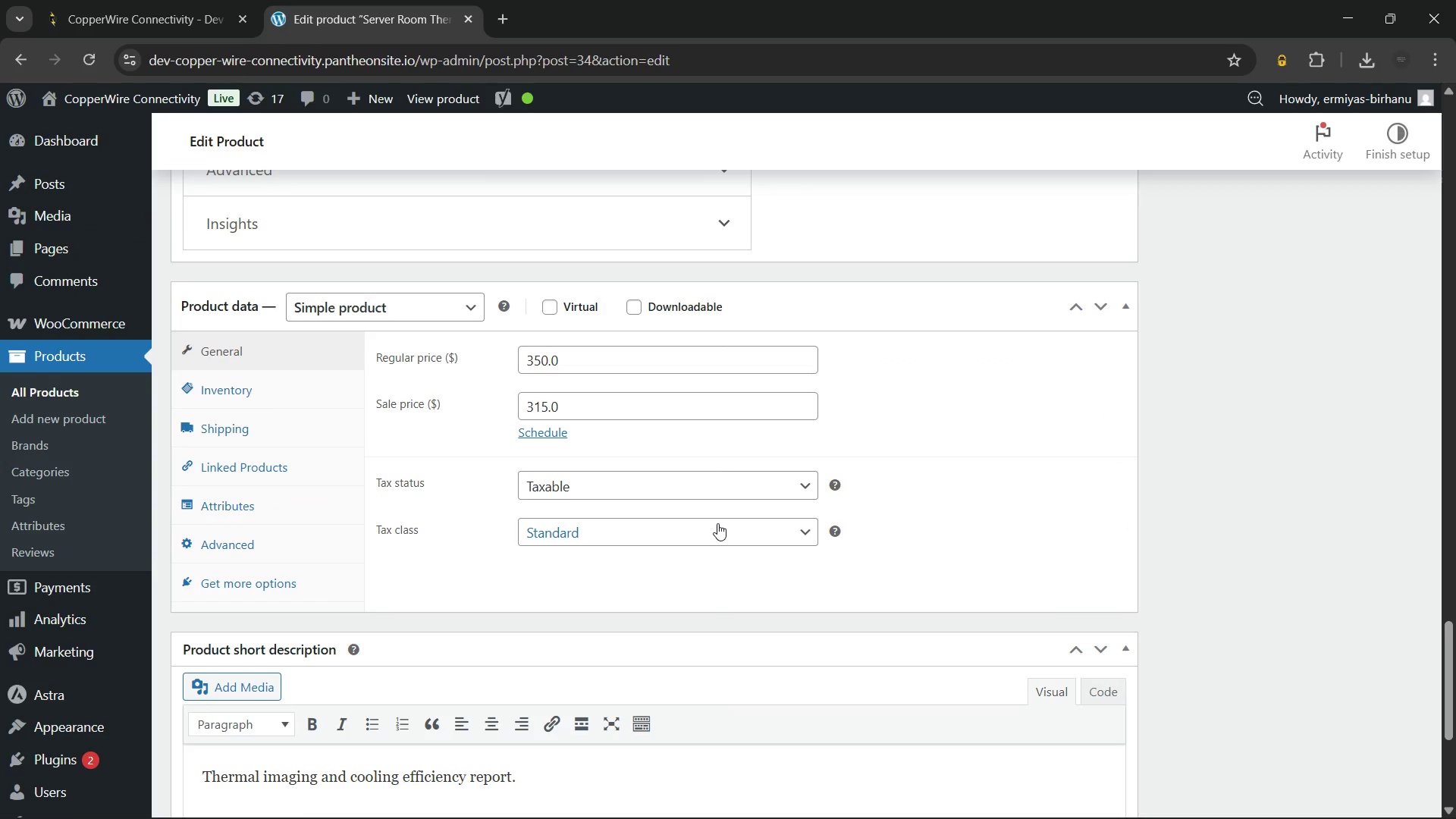 
left_click([282, 450])
 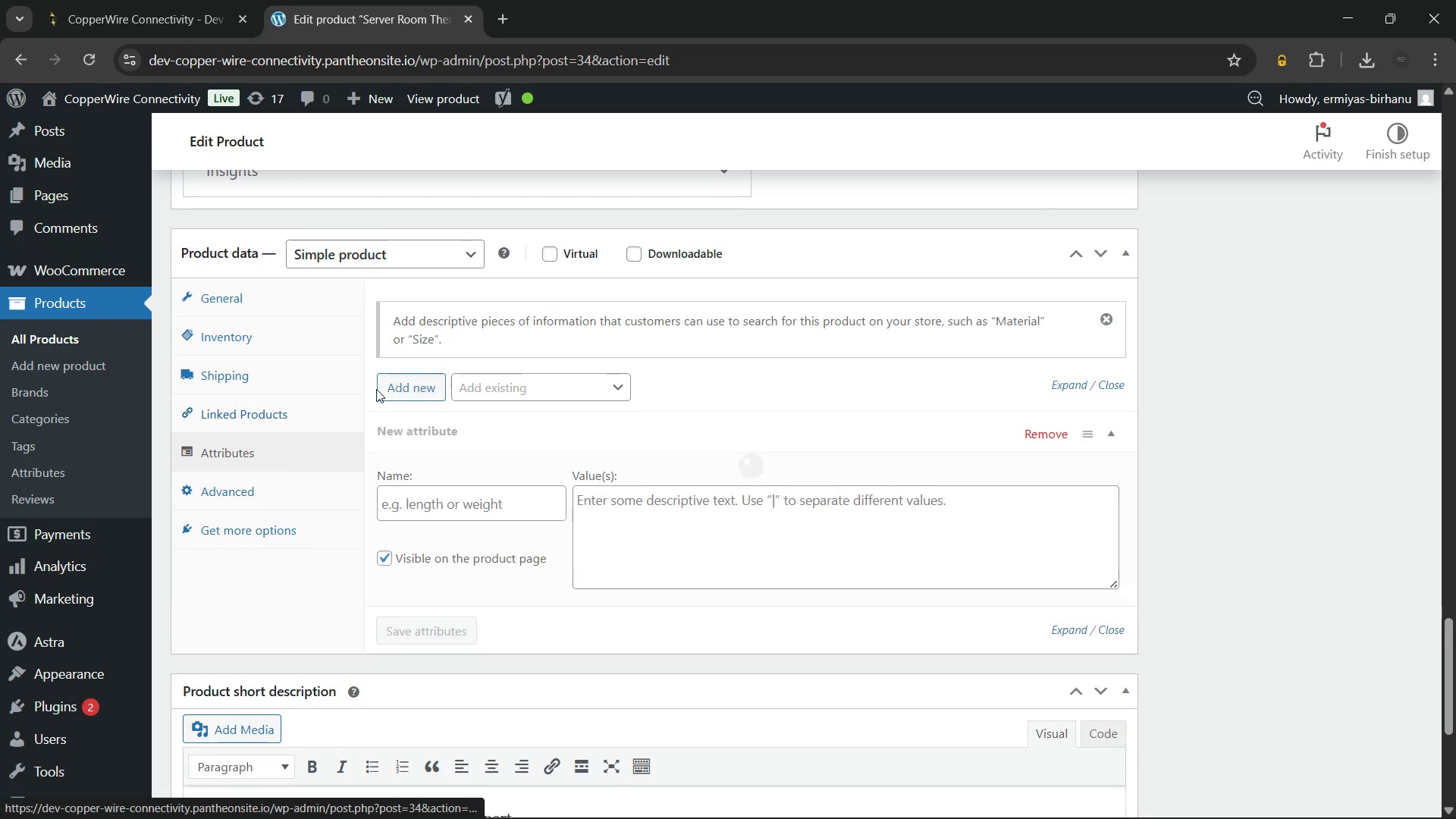 
mouse_move([528, 406])
 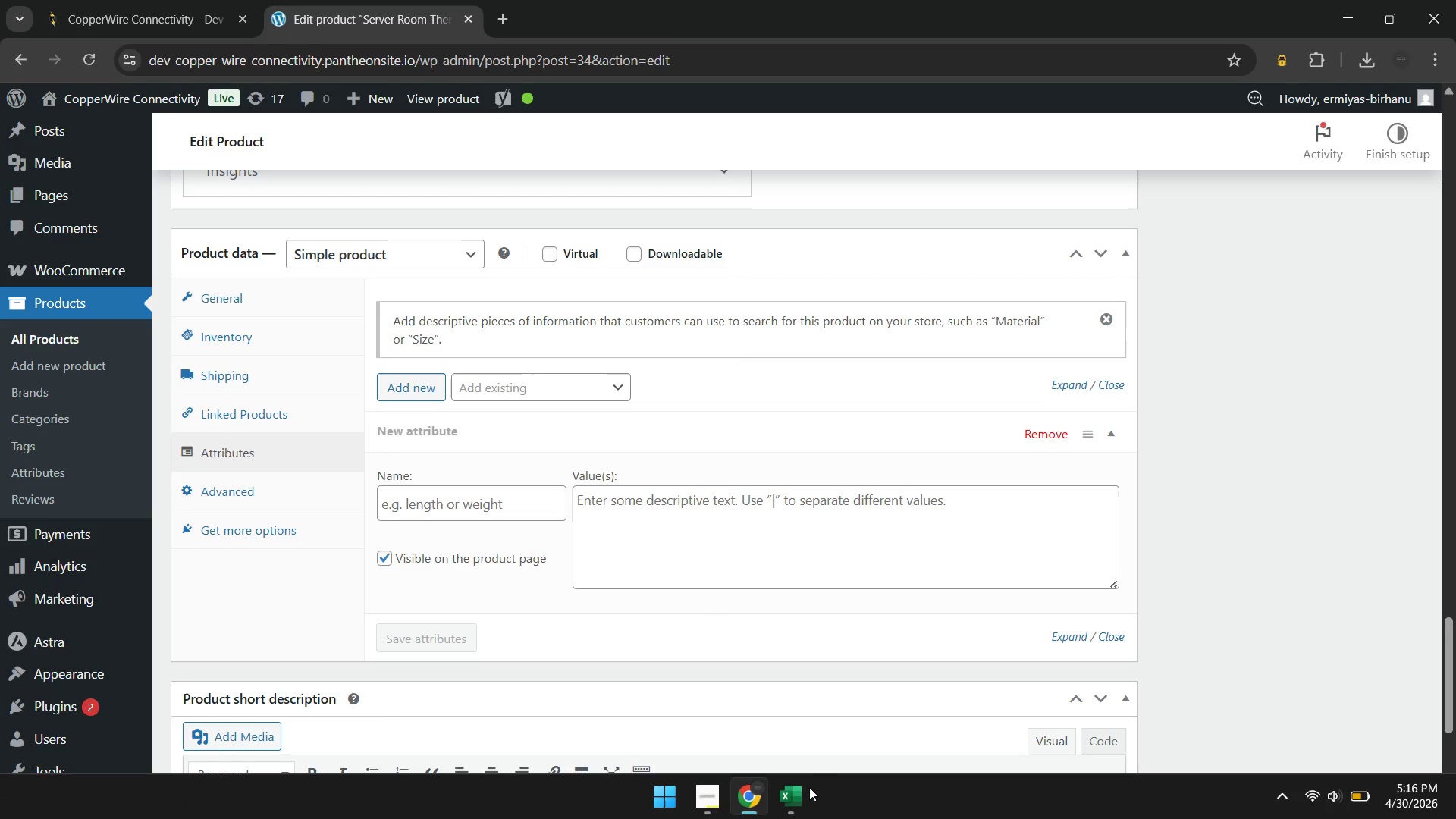 
left_click([800, 794])
 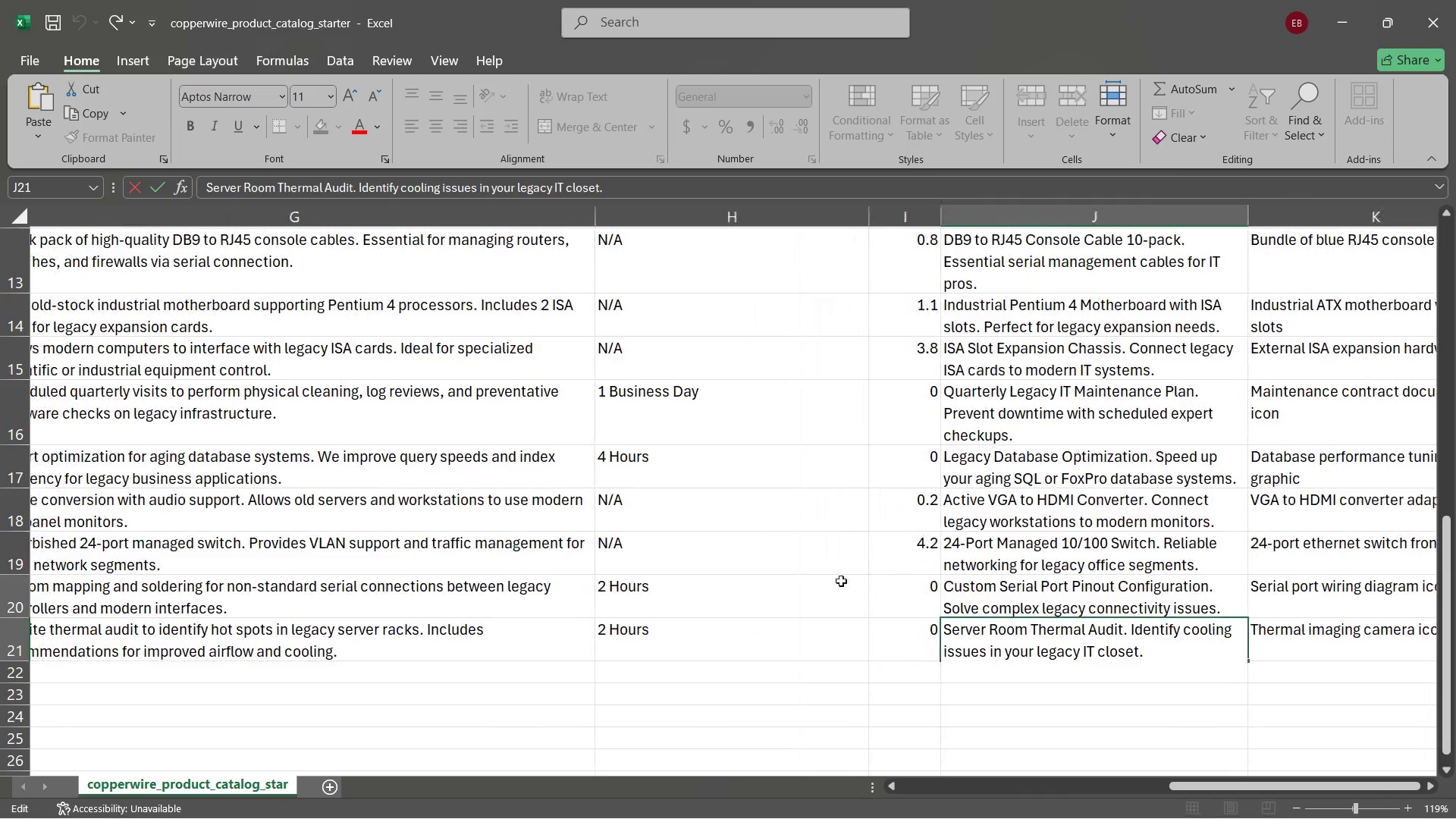 
wait(5.34)
 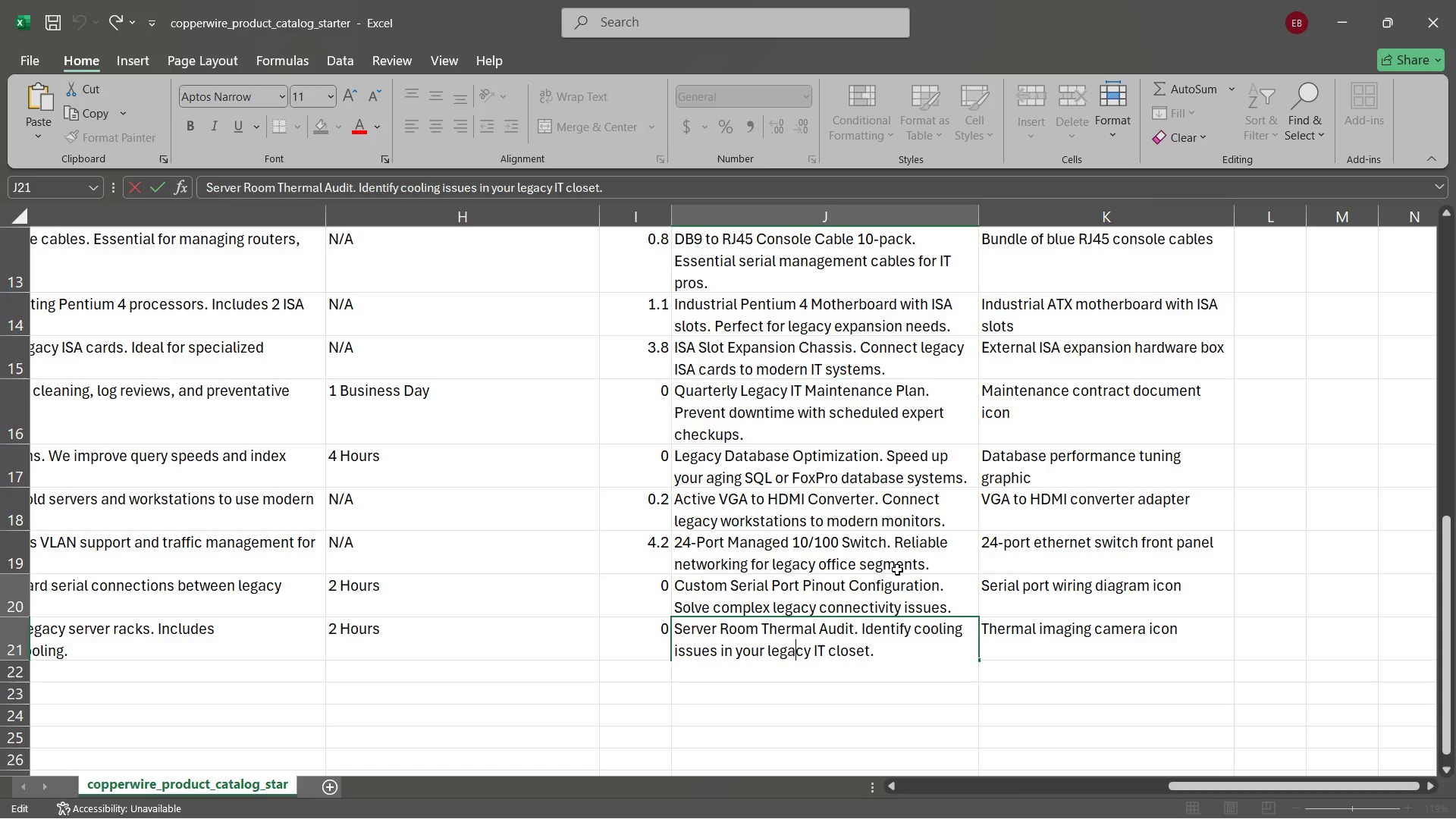 
left_click([735, 798])
 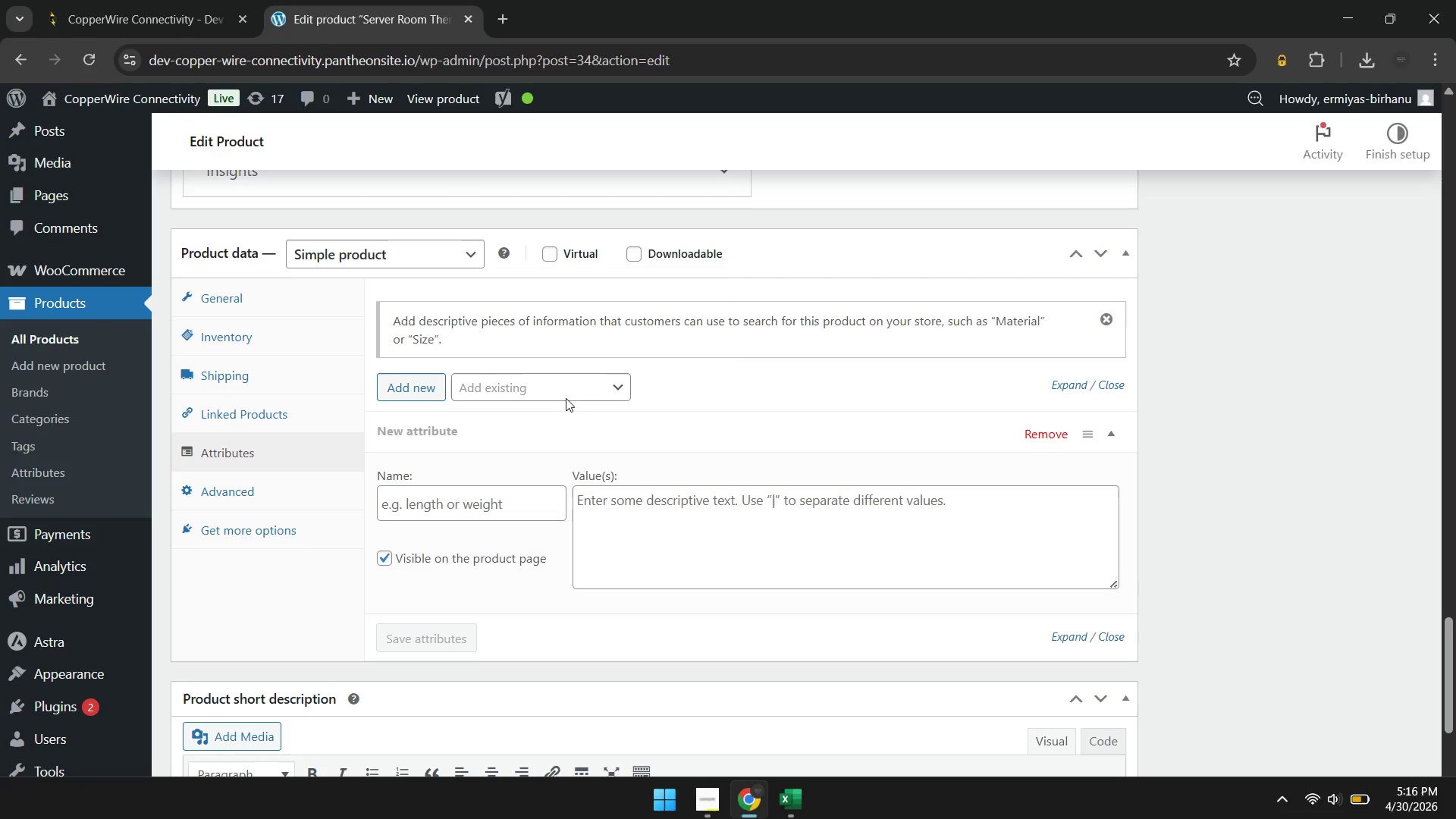 
left_click([562, 394])
 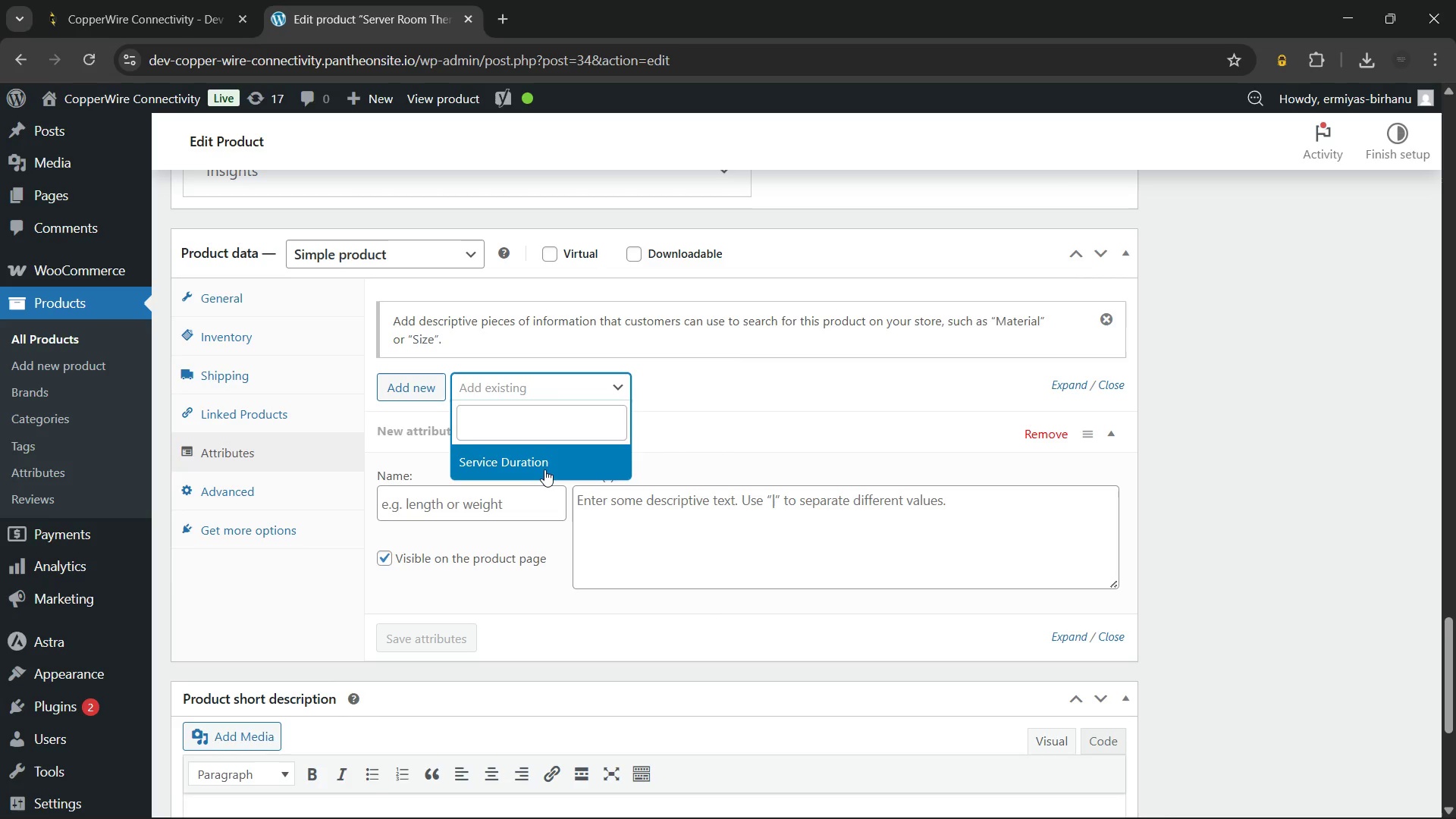 
left_click([544, 469])
 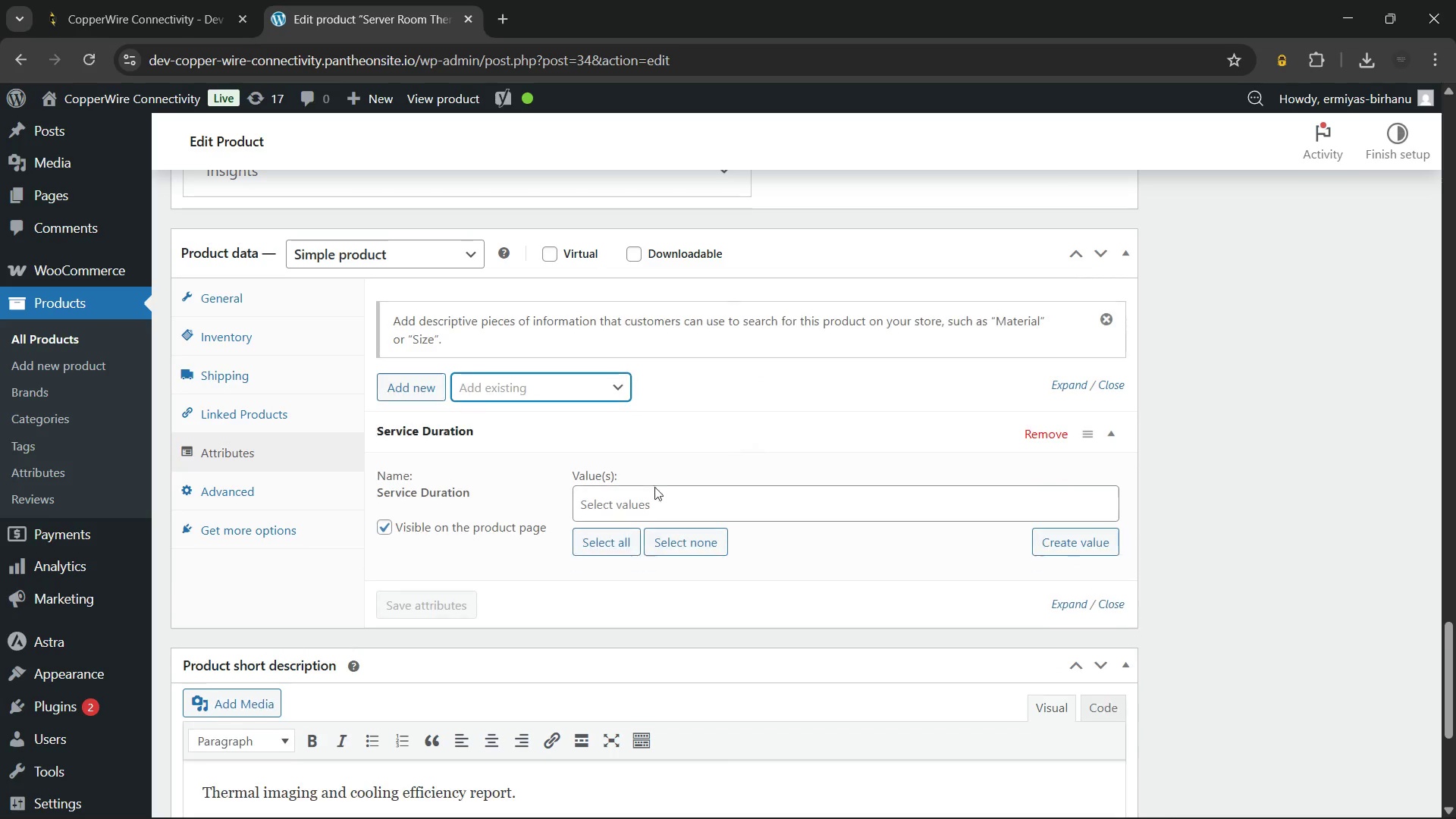 
left_click([653, 504])
 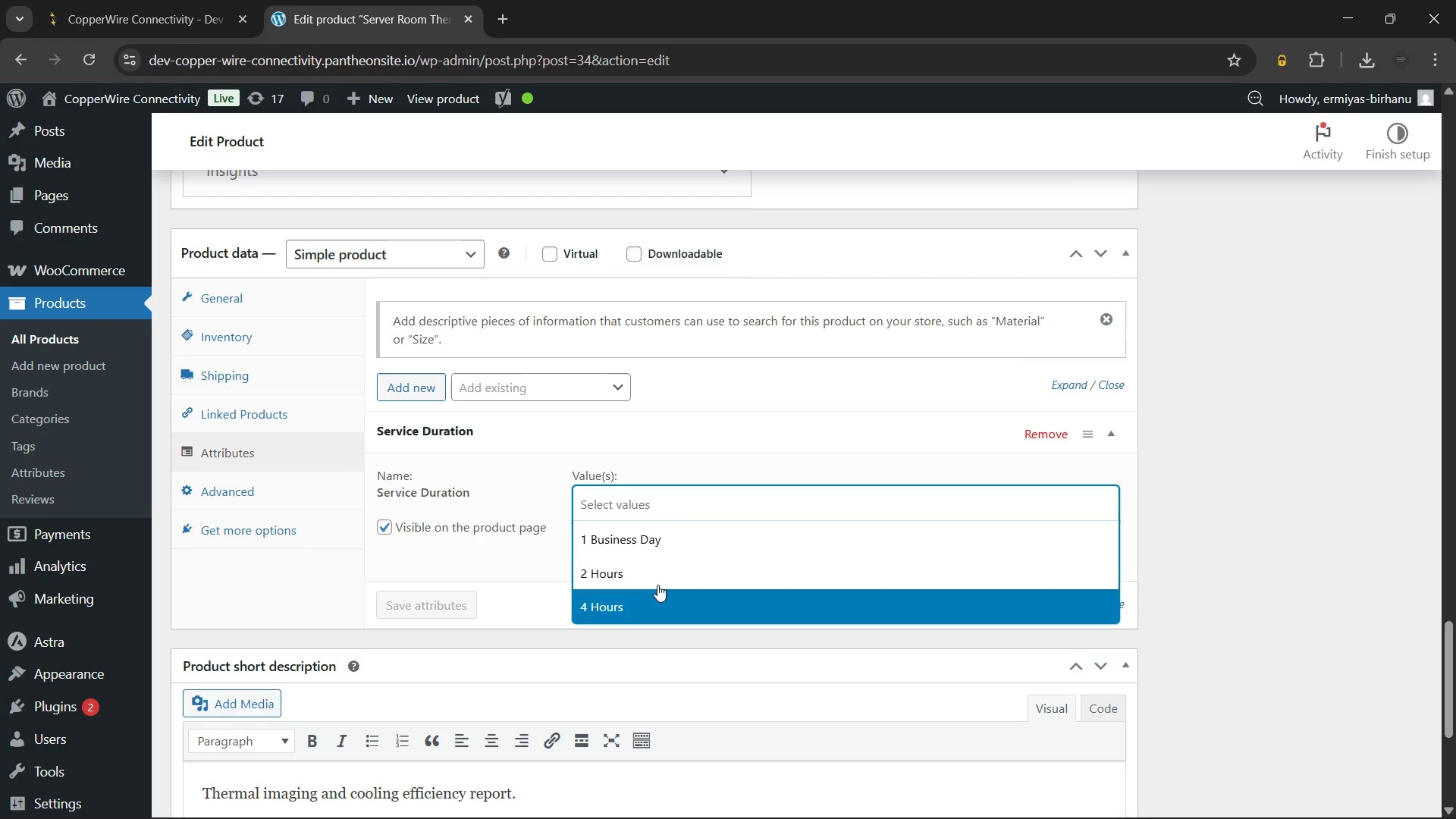 
left_click([657, 572])
 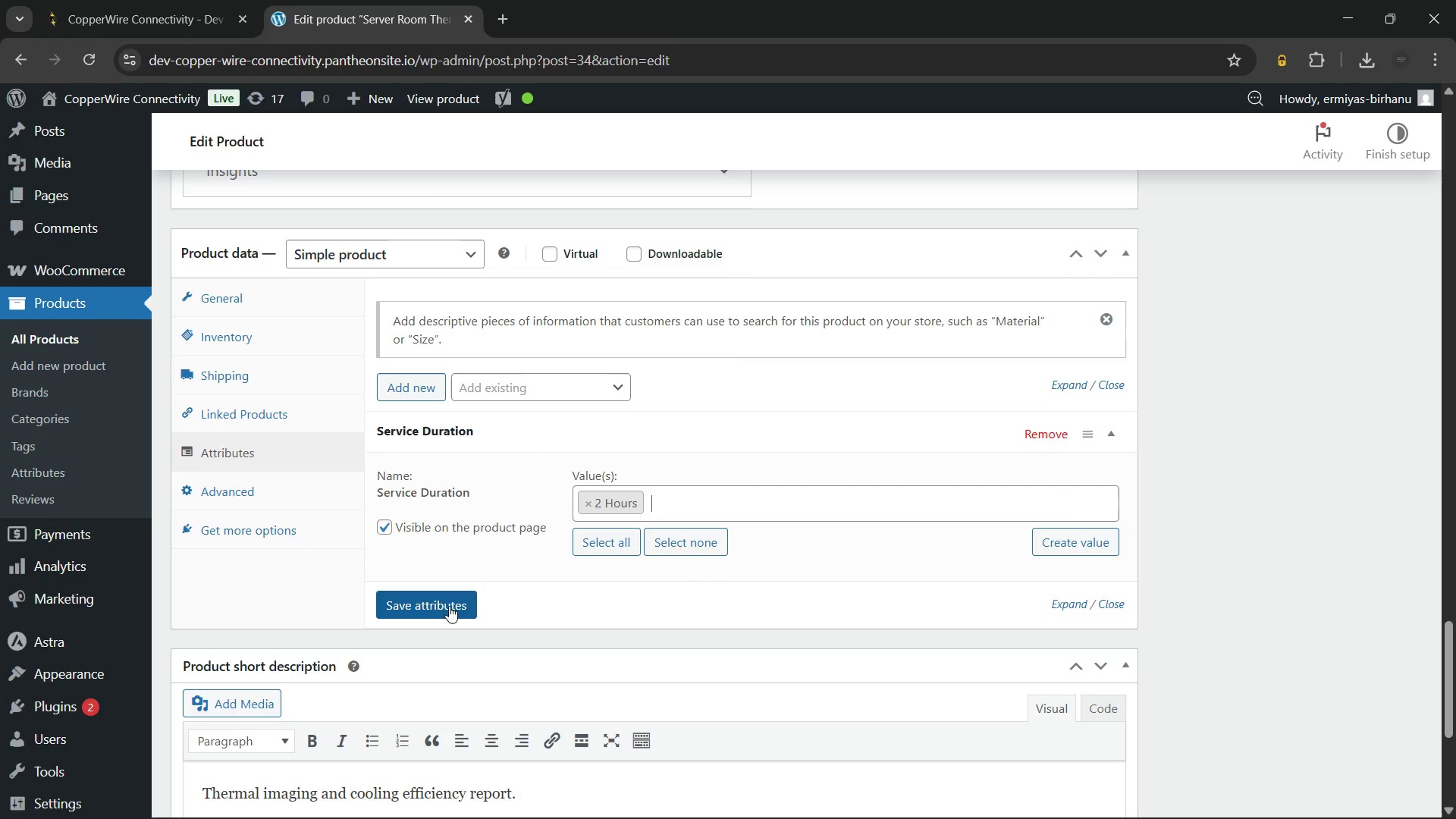 
left_click([448, 610])
 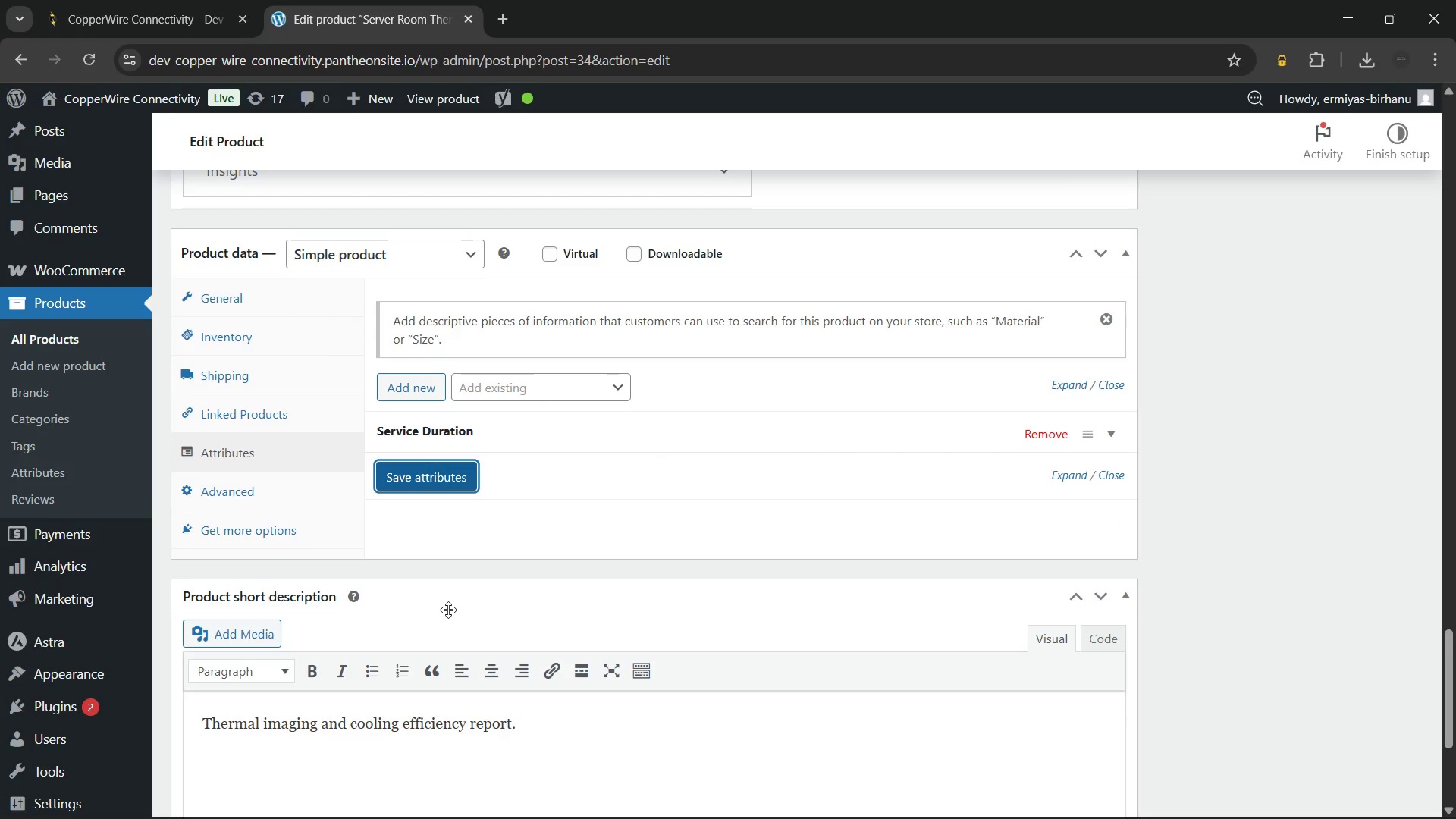 
wait(6.38)
 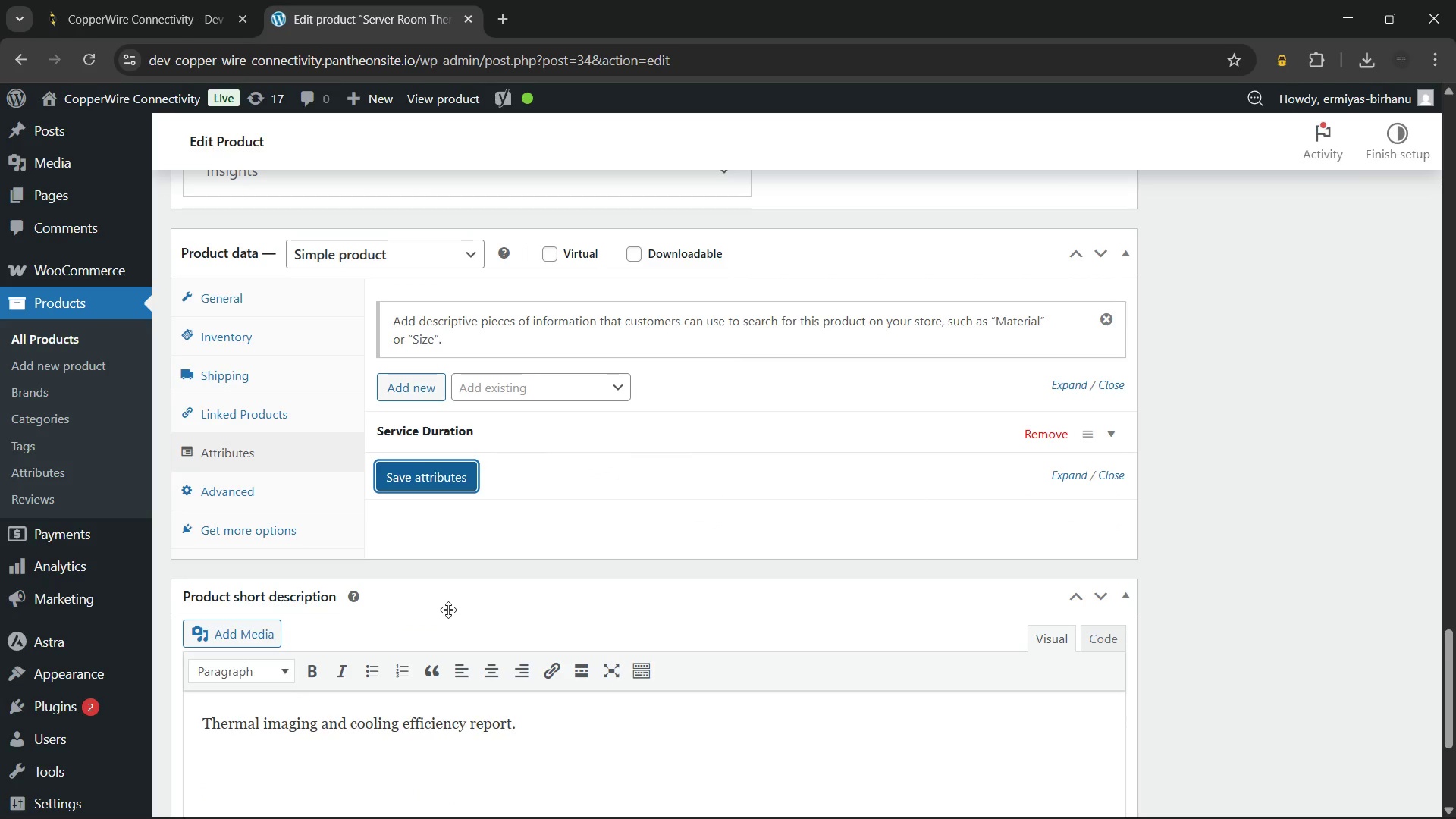 
scroll: coordinate [504, 419], scroll_direction: down, amount: 3.0
 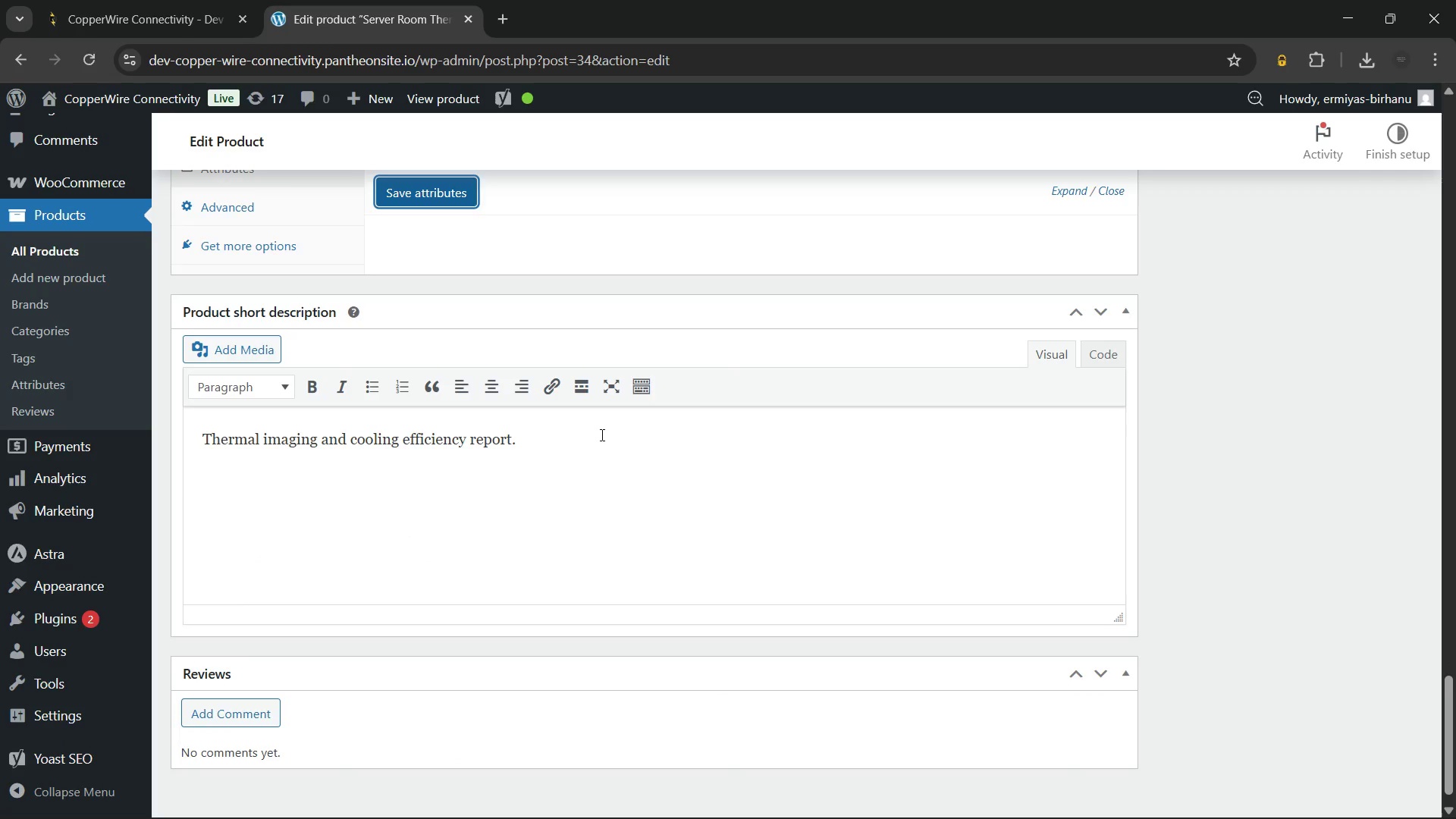 
left_click([601, 435])
 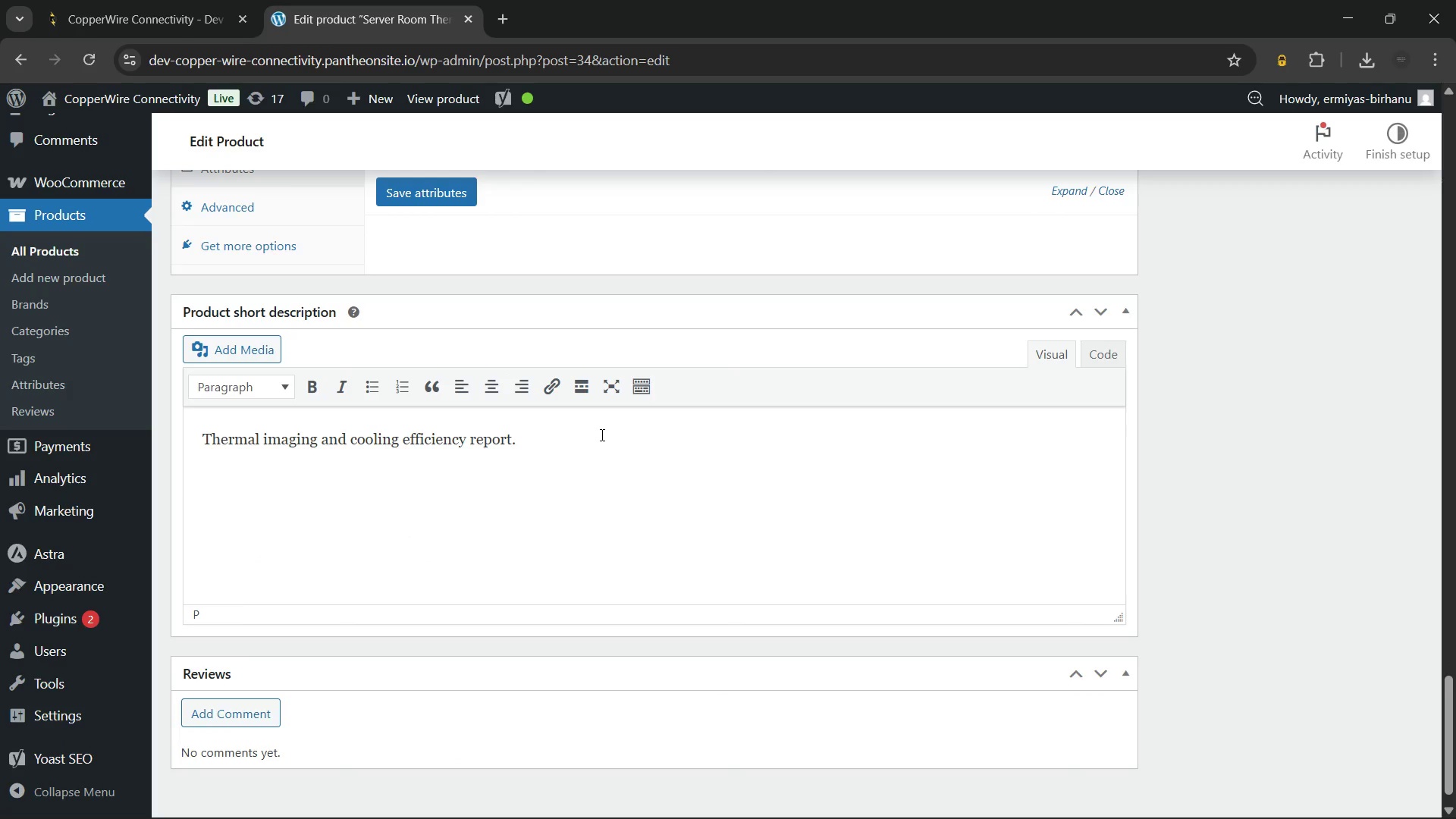 
key(Control+A)
 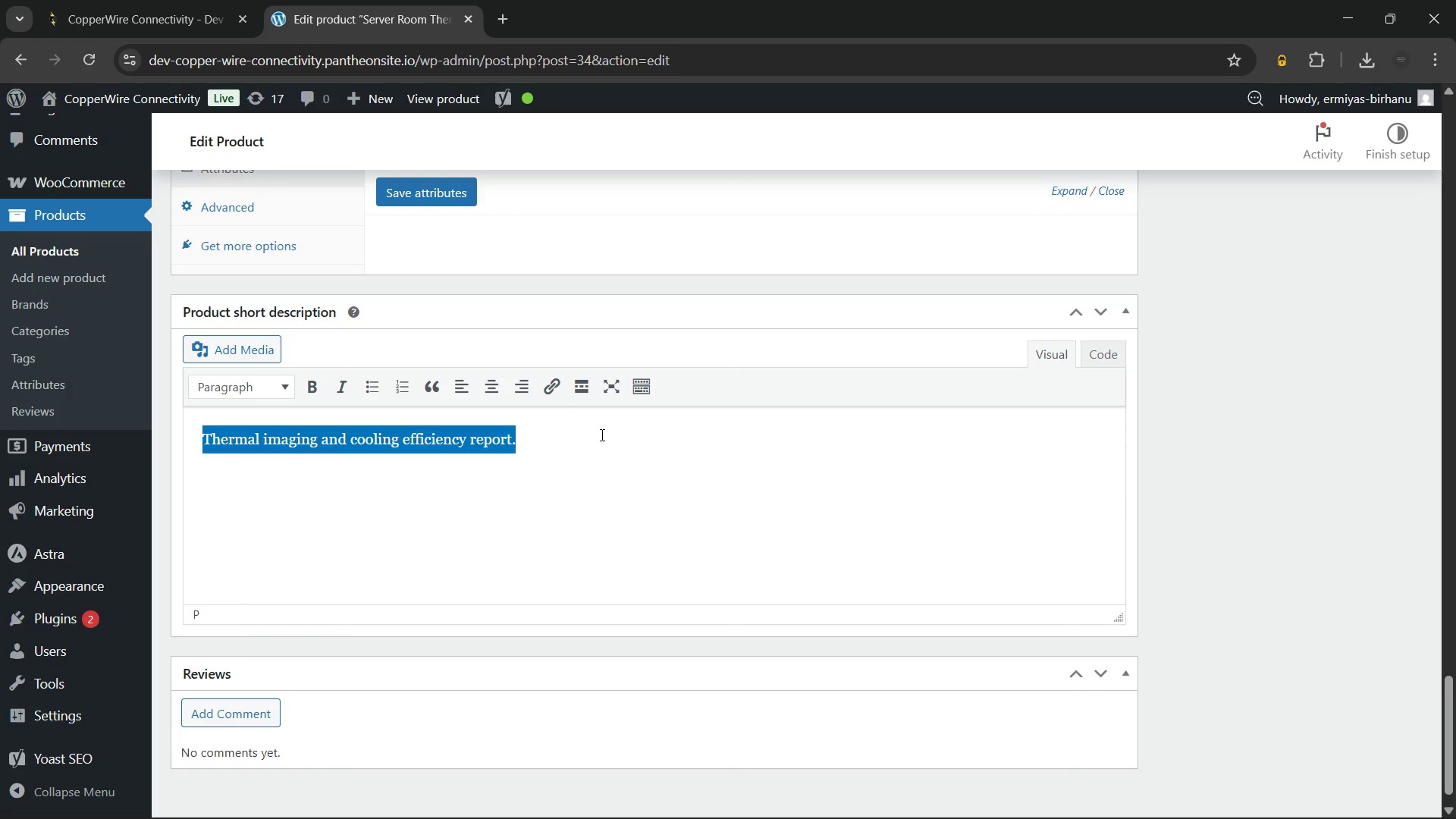 
key(Backspace)
 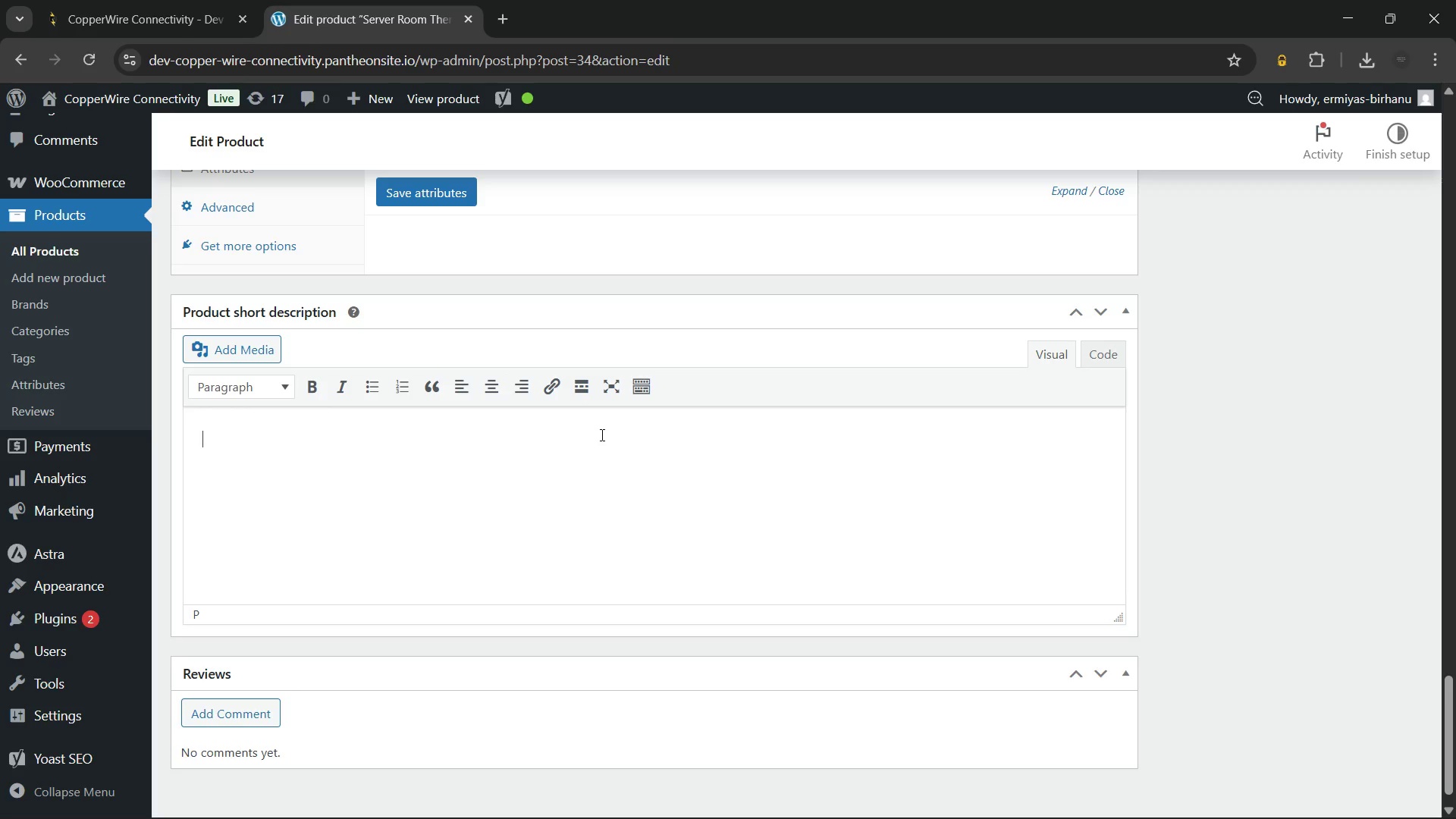 
type(Identify dangerous hot spots and cooling inefficiencies with our server room thermal audit. Using po)
key(Backspace)
type(rofessional thermal imaging.)
key(Backspace)
type(, CopperWire produces a detailed heat map and airflow report for your legacy server racks.)
 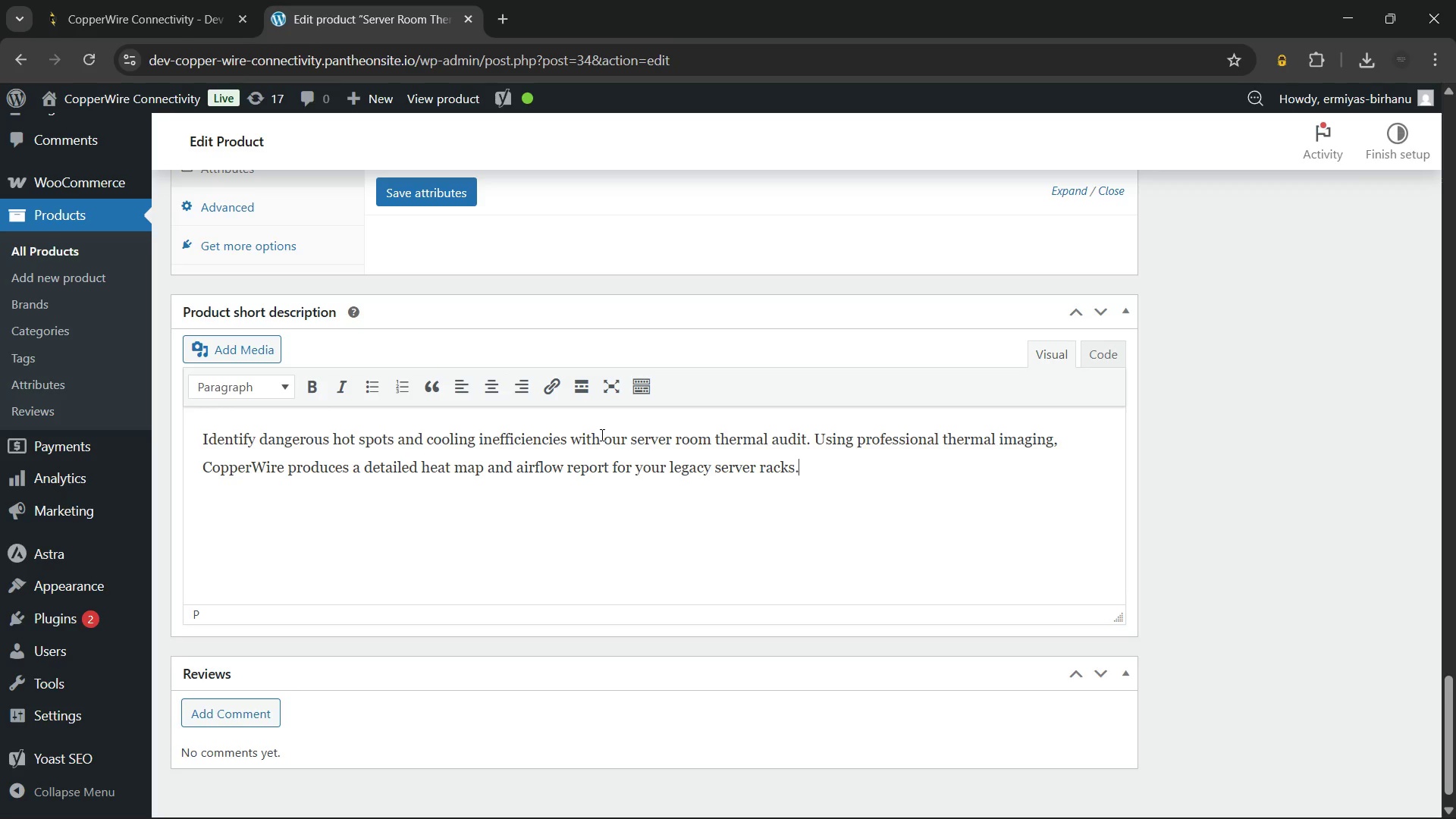 
wait(8.2)
 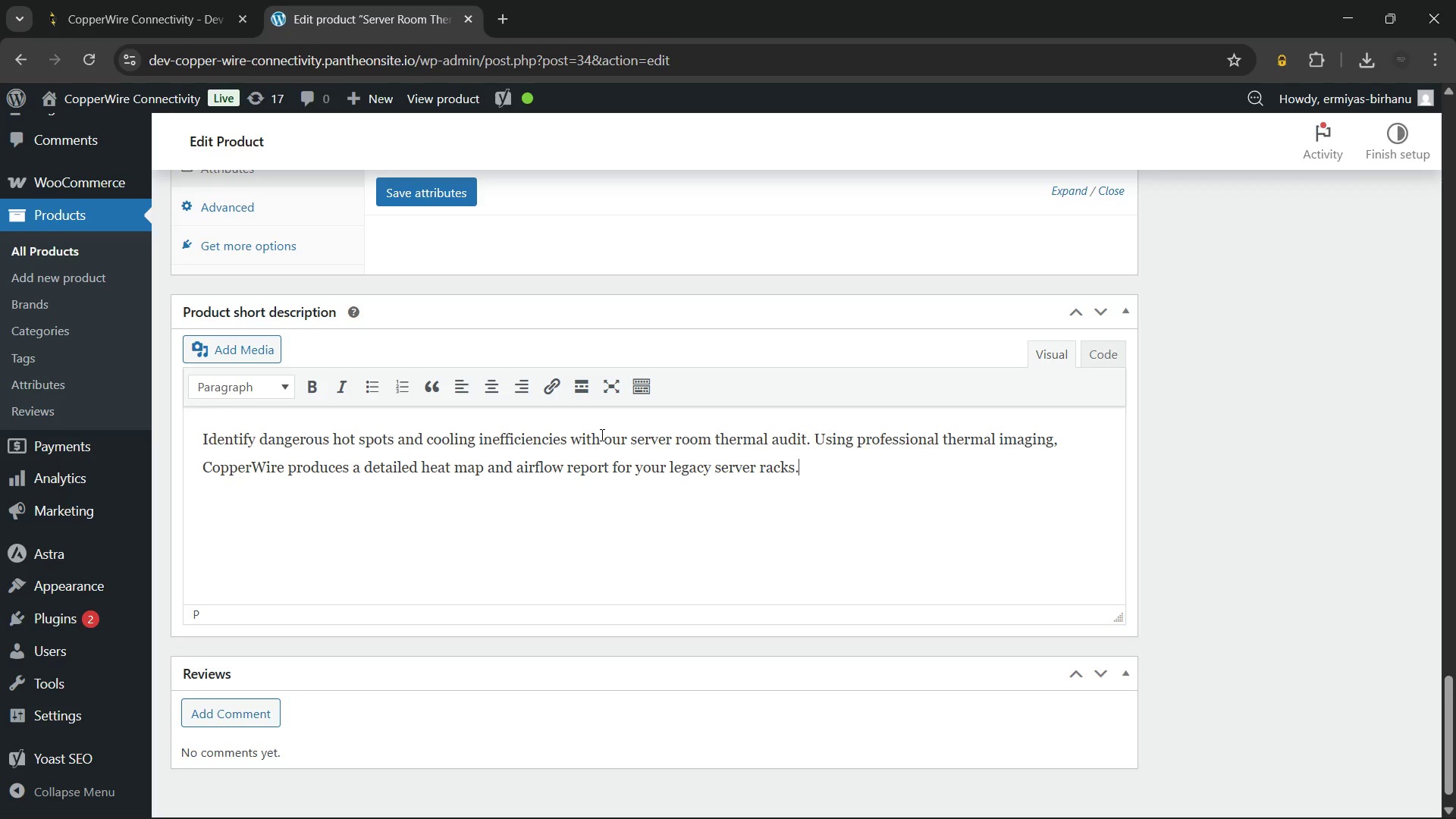 
type( Results delivered within 2 hours on-site.)
 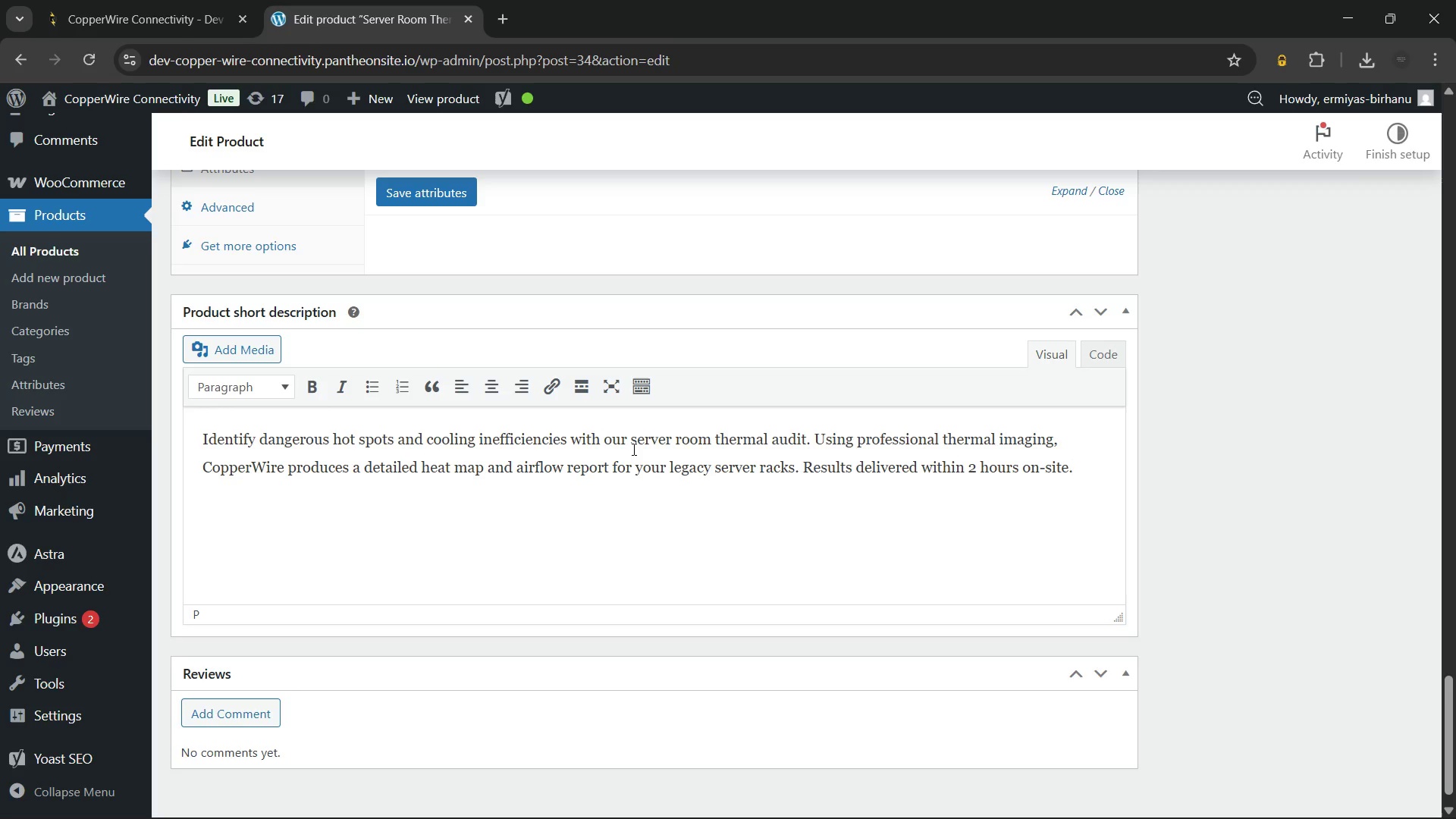 
left_click_drag(start_coordinate=[629, 442], to_coordinate=[807, 444])
 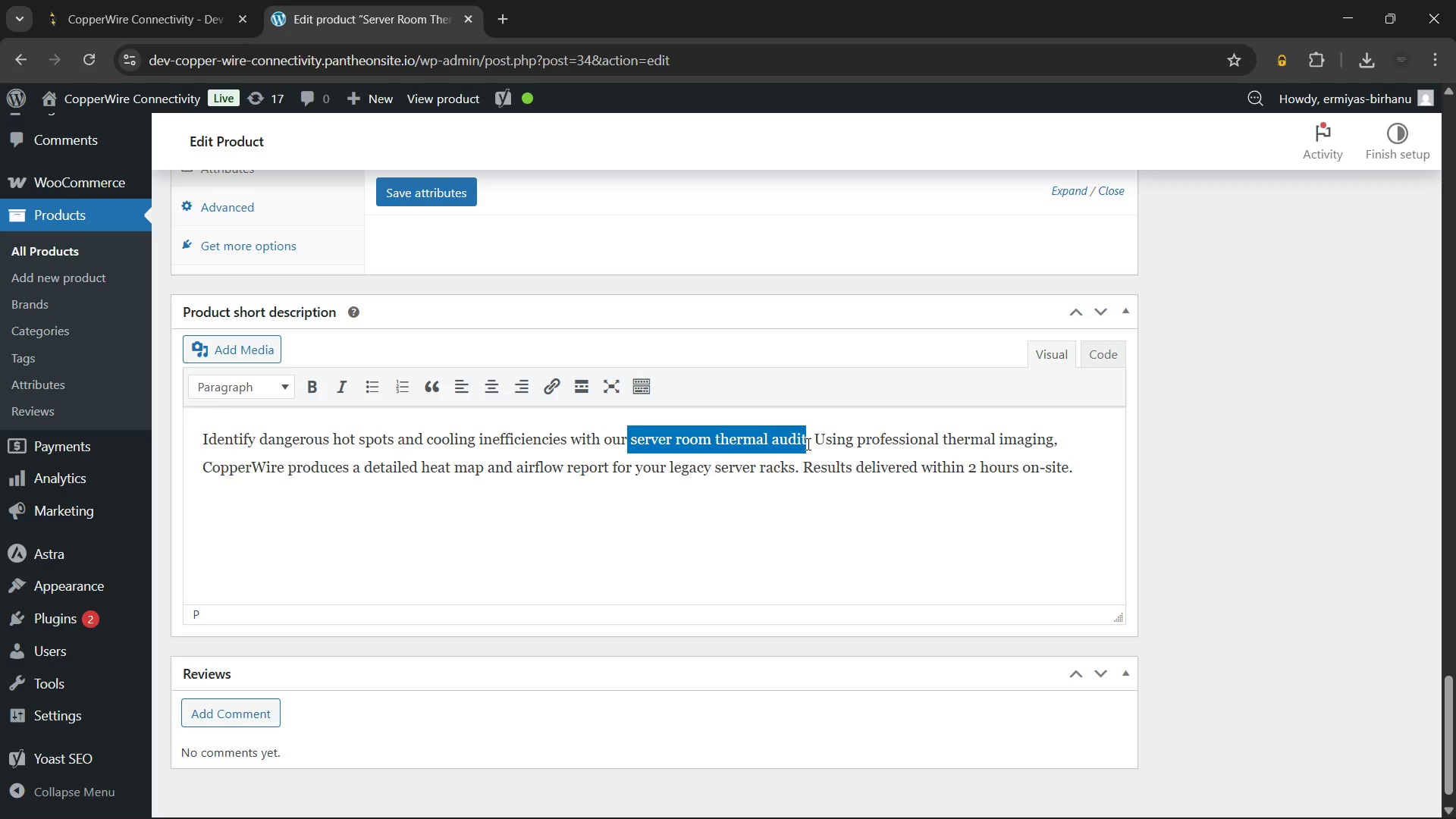 
key(Control+B)
 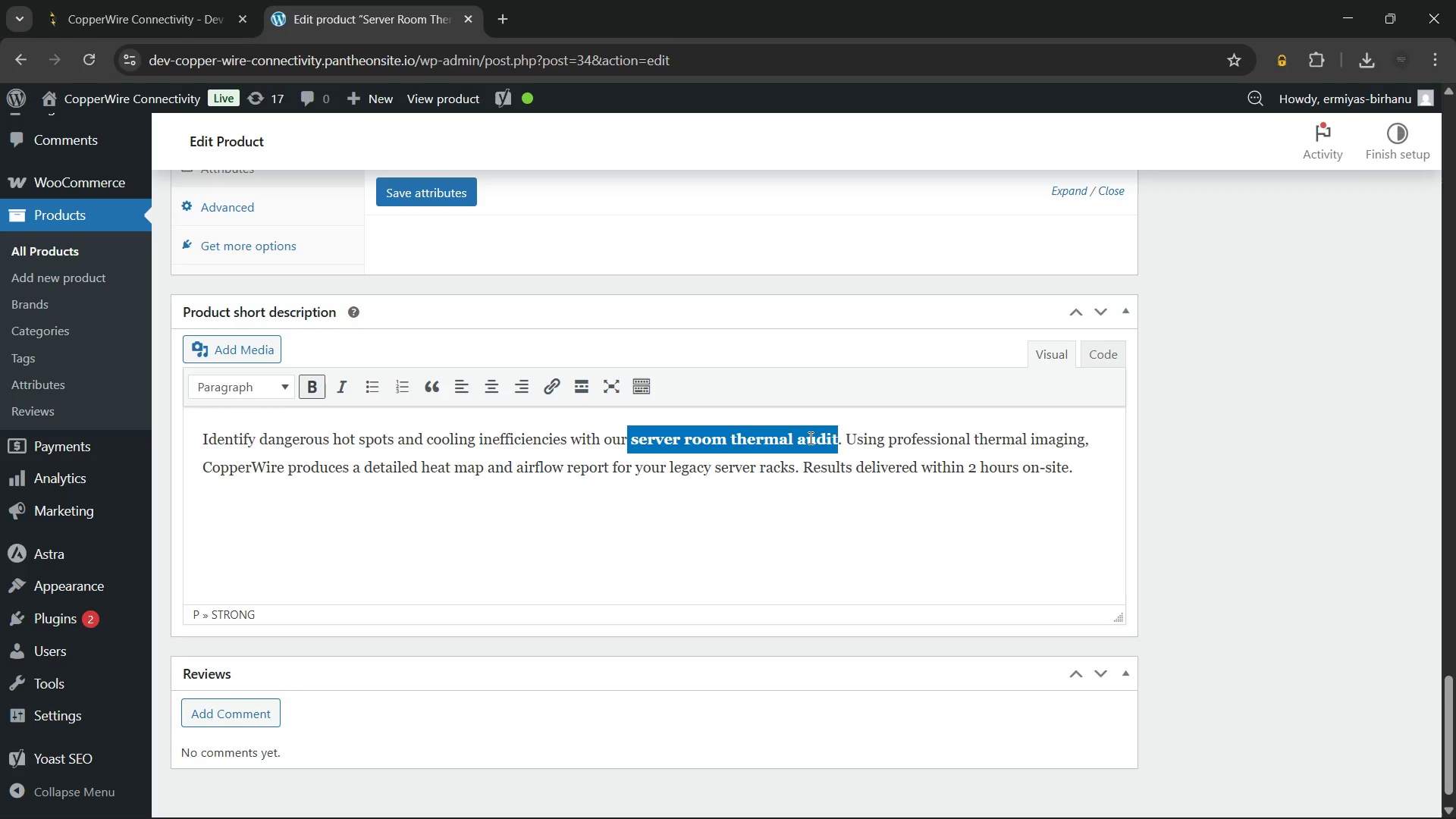 
left_click([809, 438])
 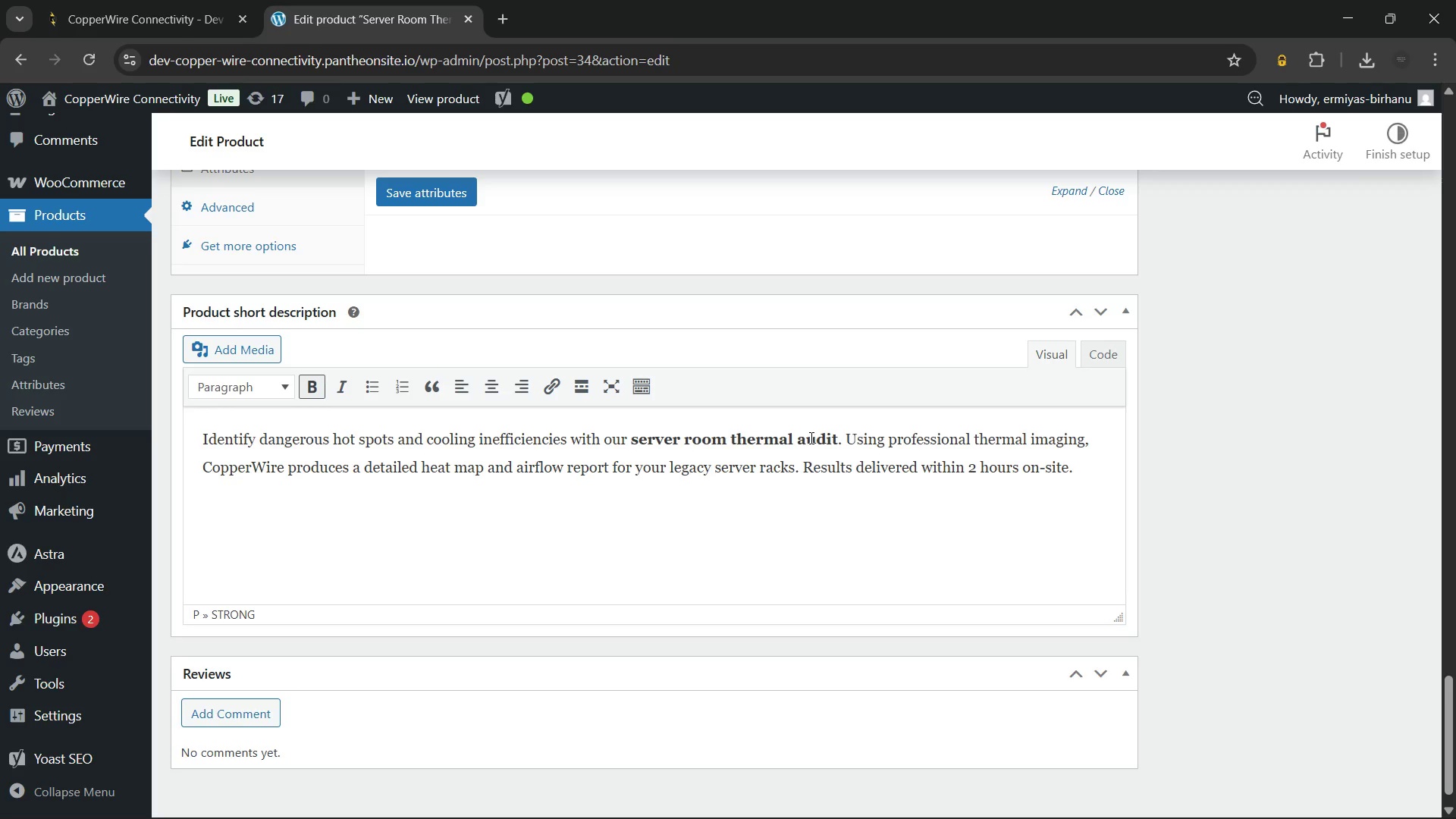 
key(Backspace)
 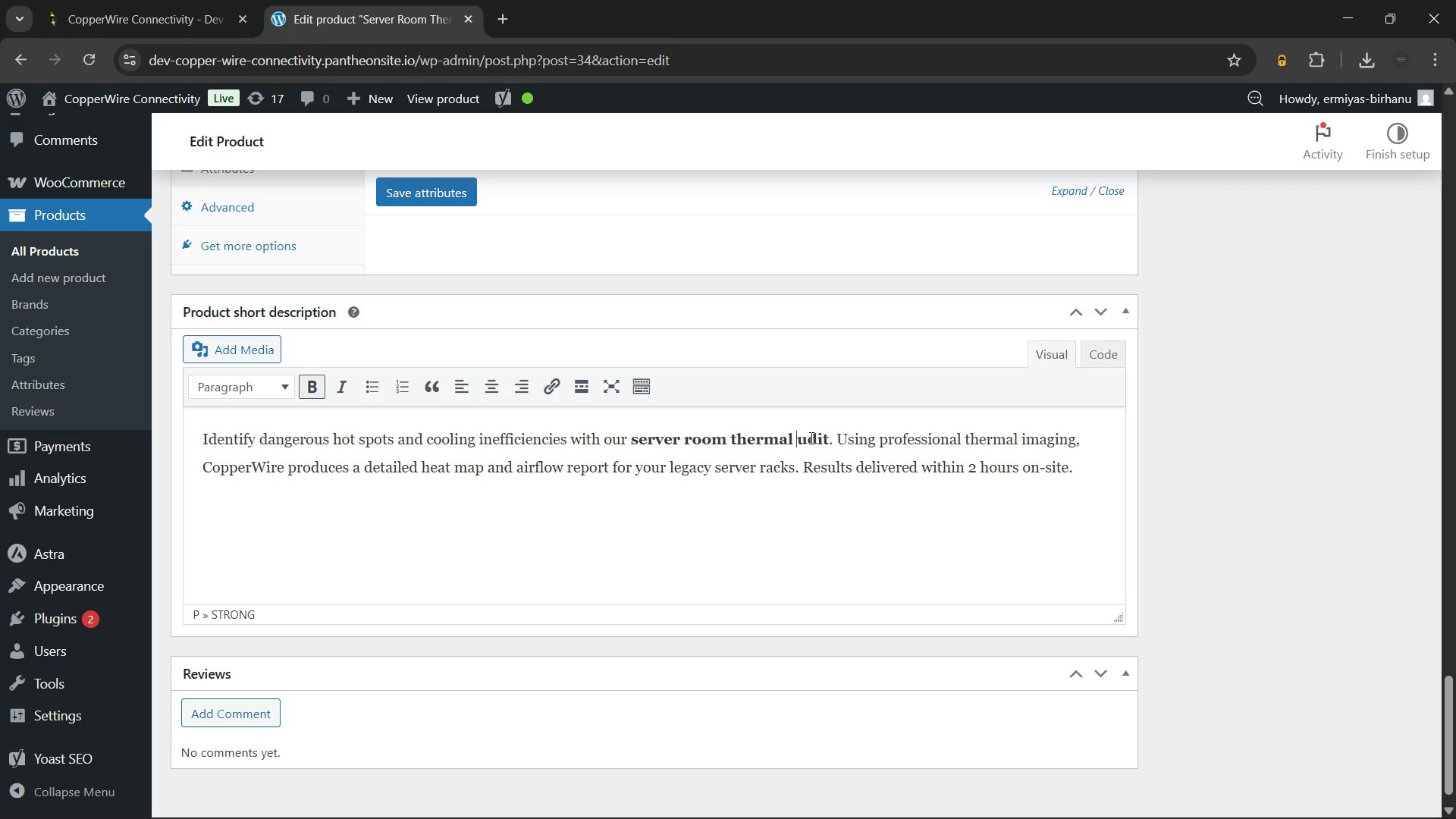 
key(Shift+ShiftRight)
 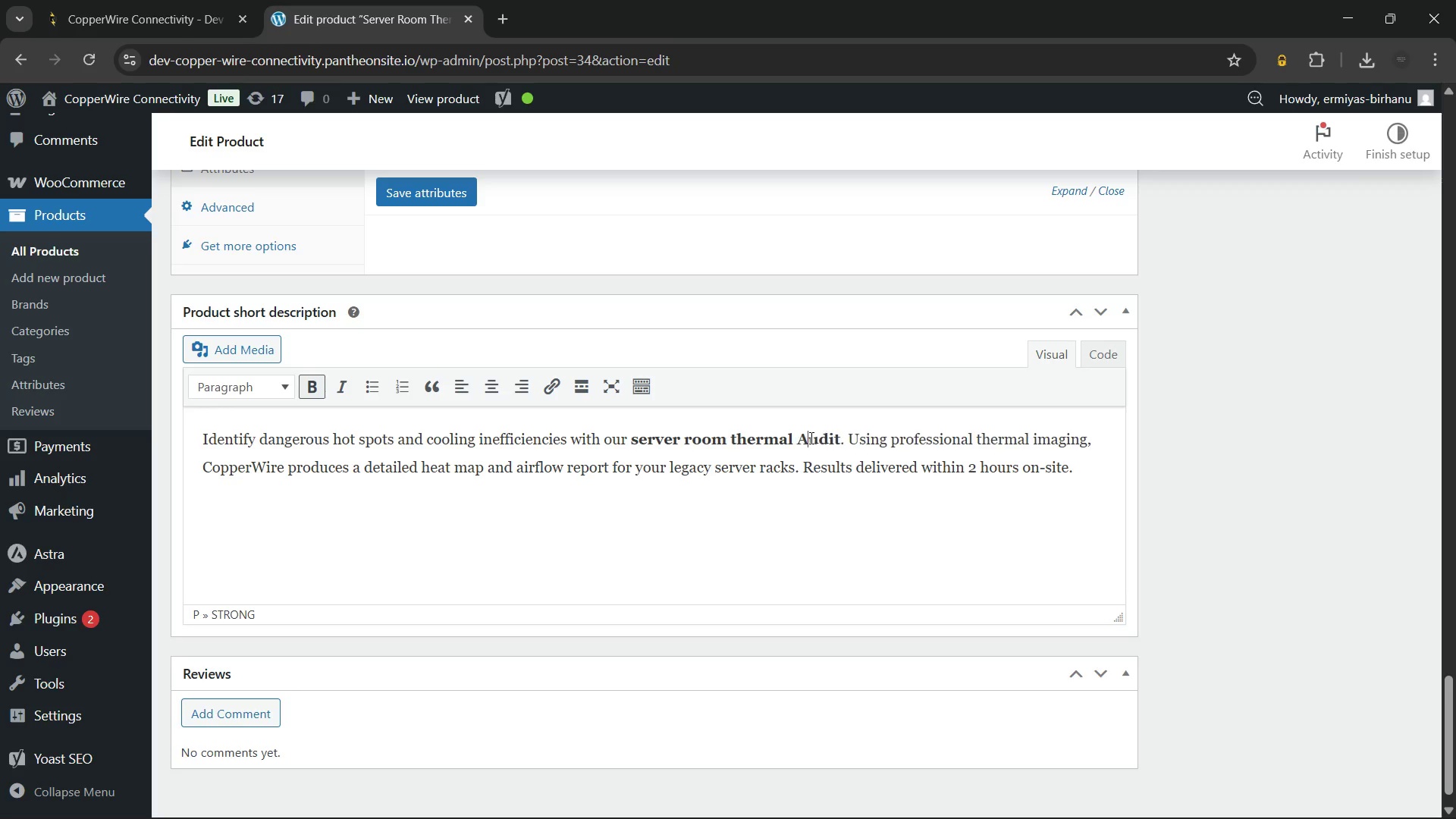 
key(Shift+A)
 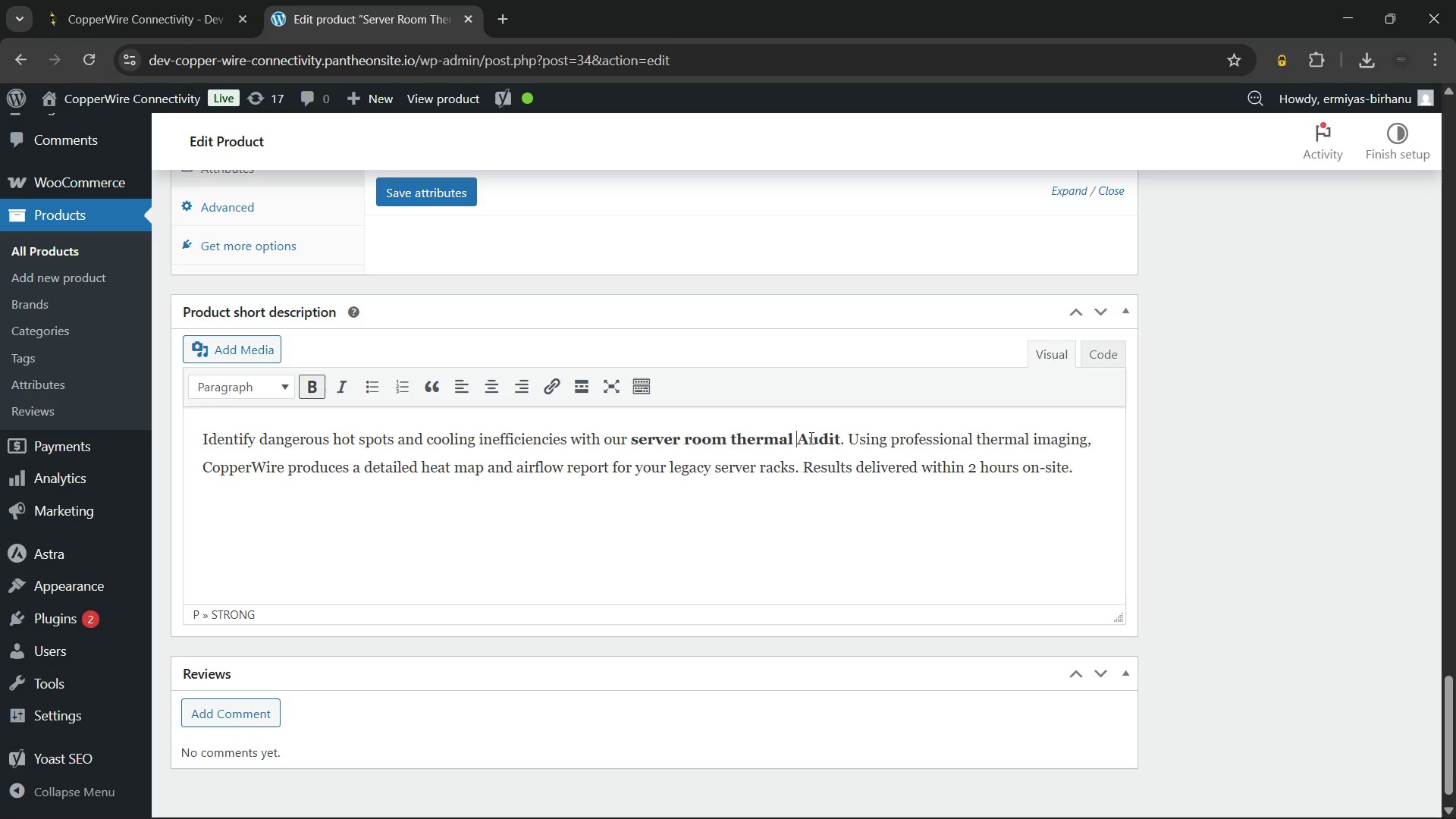 
key(ArrowLeft)
 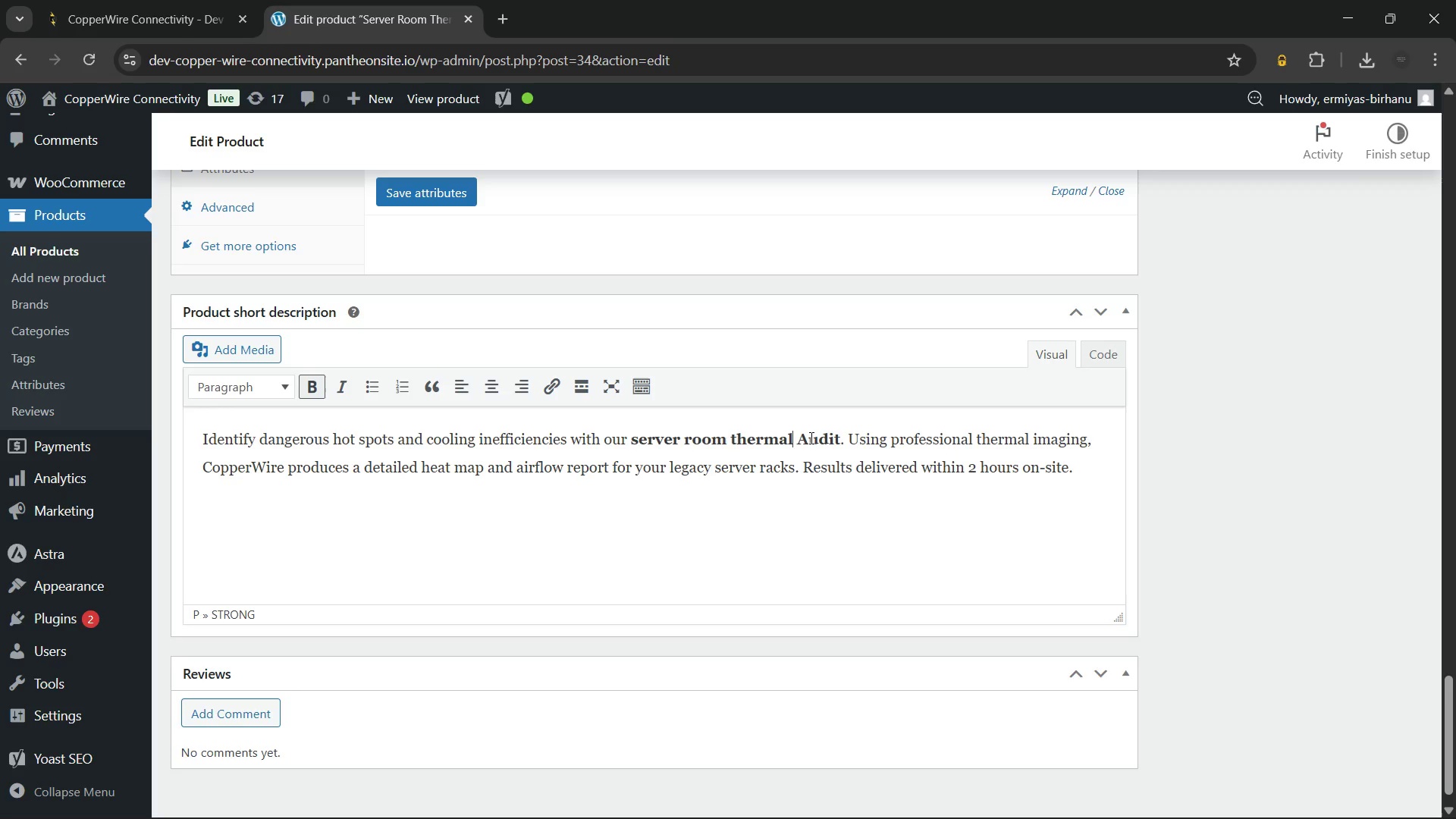 
key(ArrowLeft)
 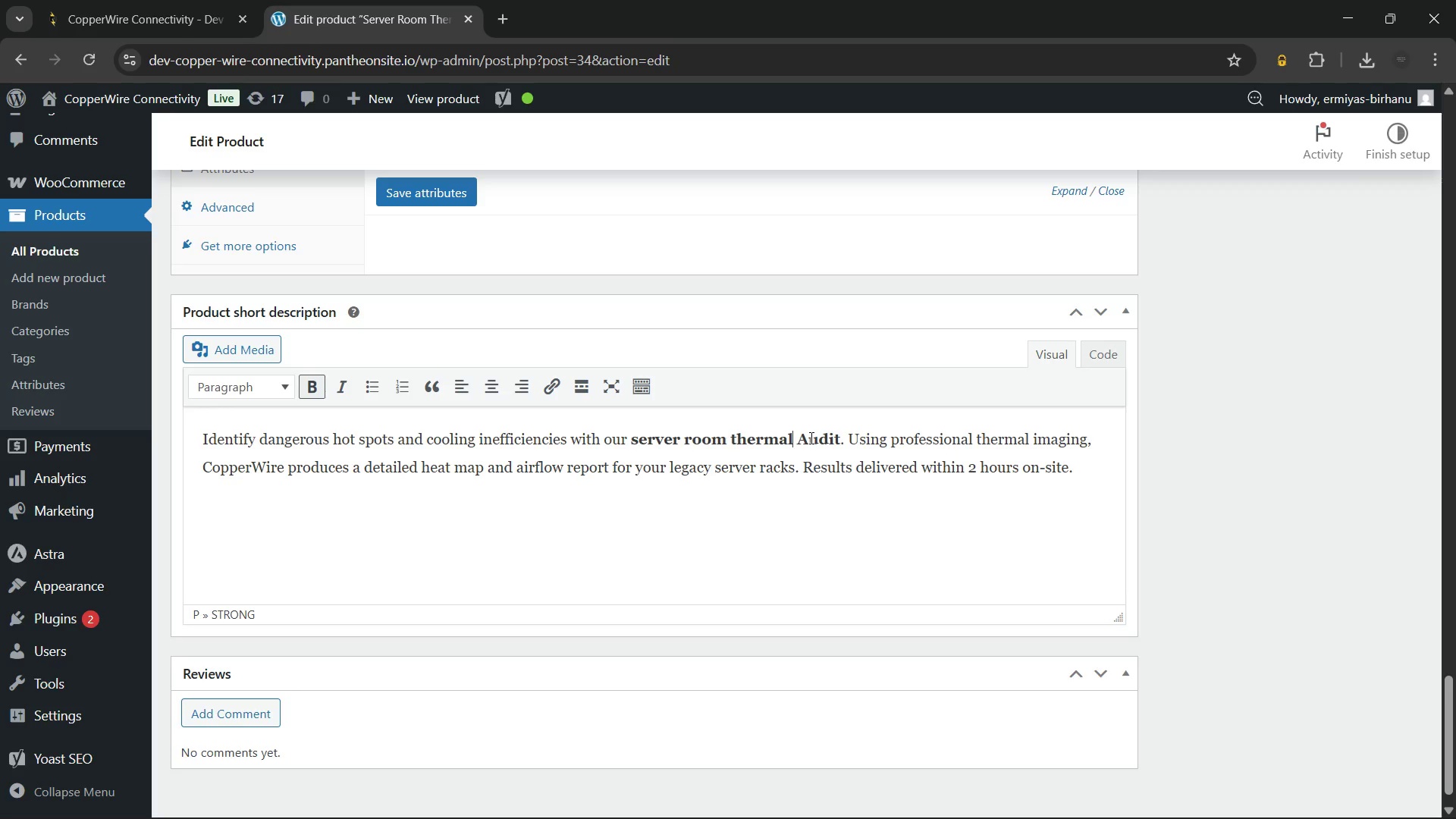 
key(ArrowLeft)
 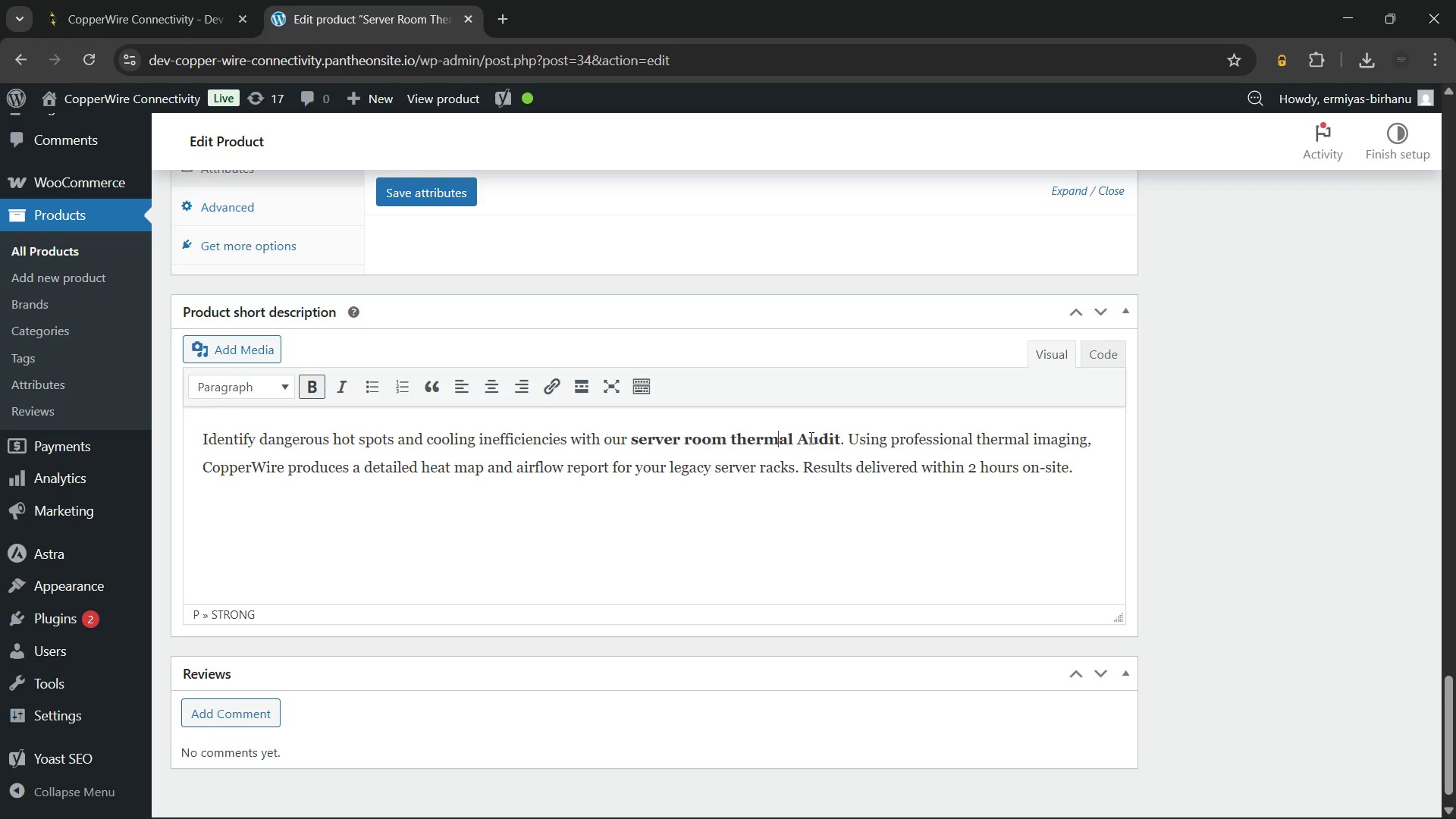 
key(ArrowLeft)
 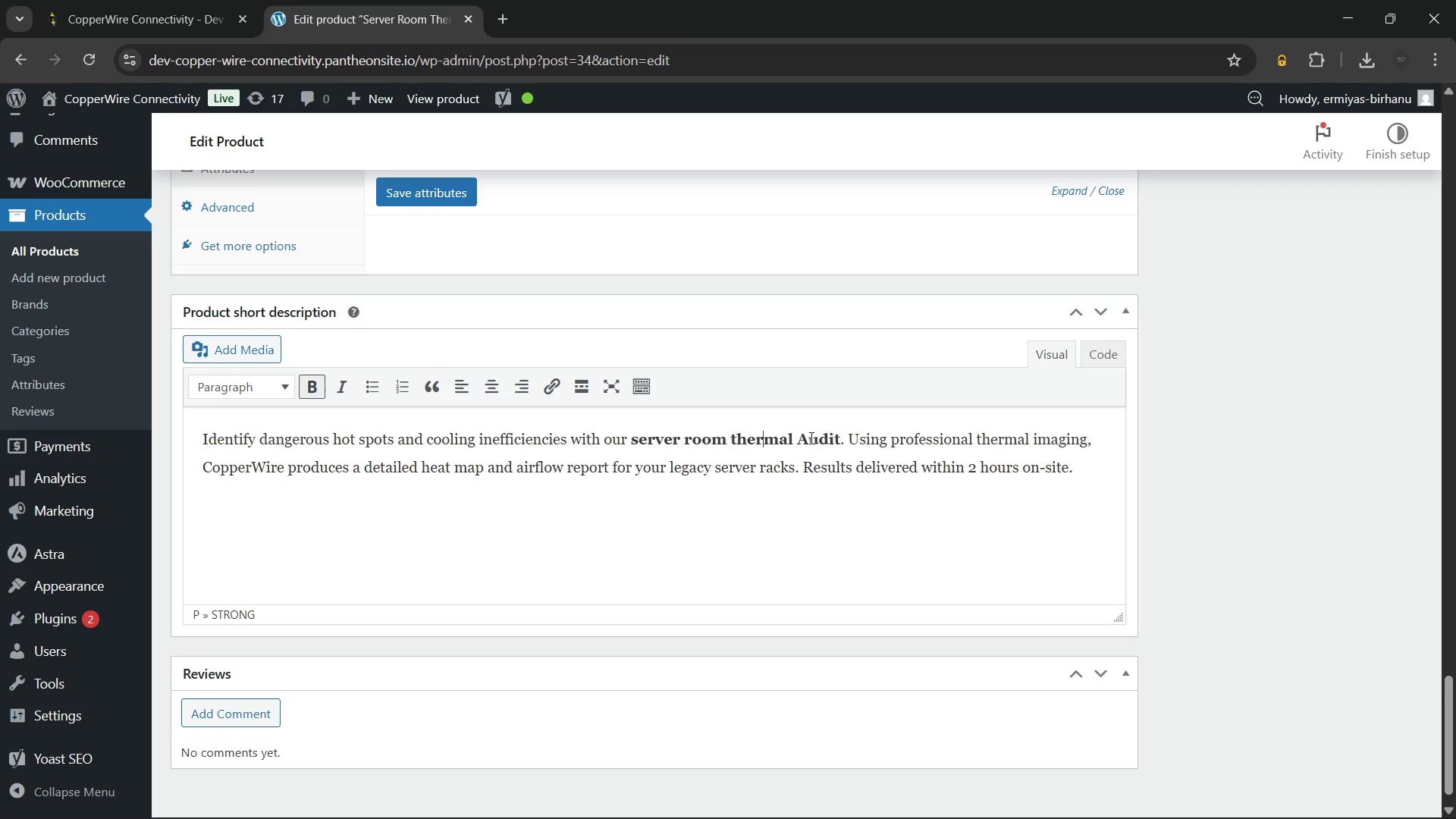 
key(ArrowLeft)
 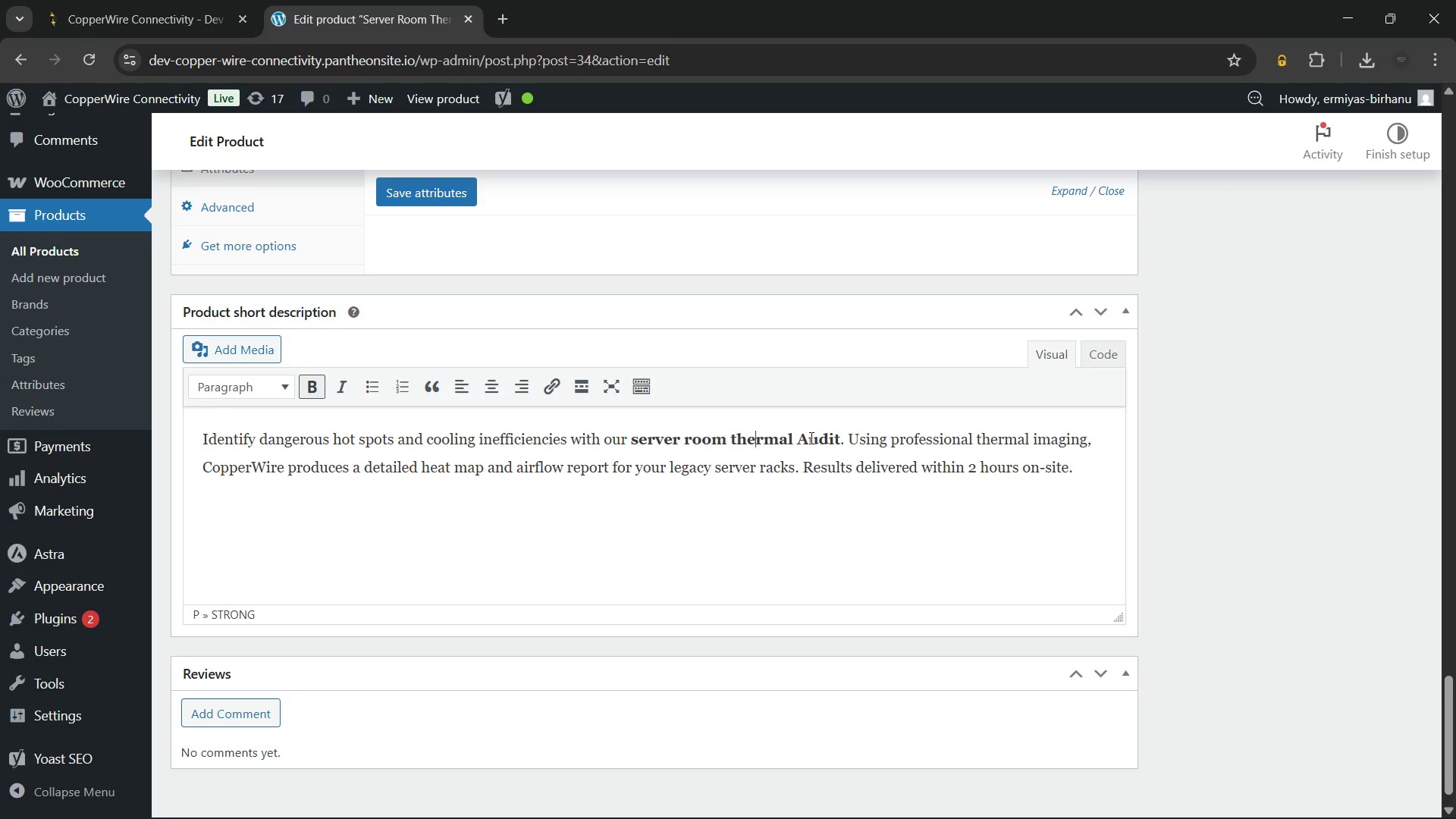 
key(ArrowLeft)
 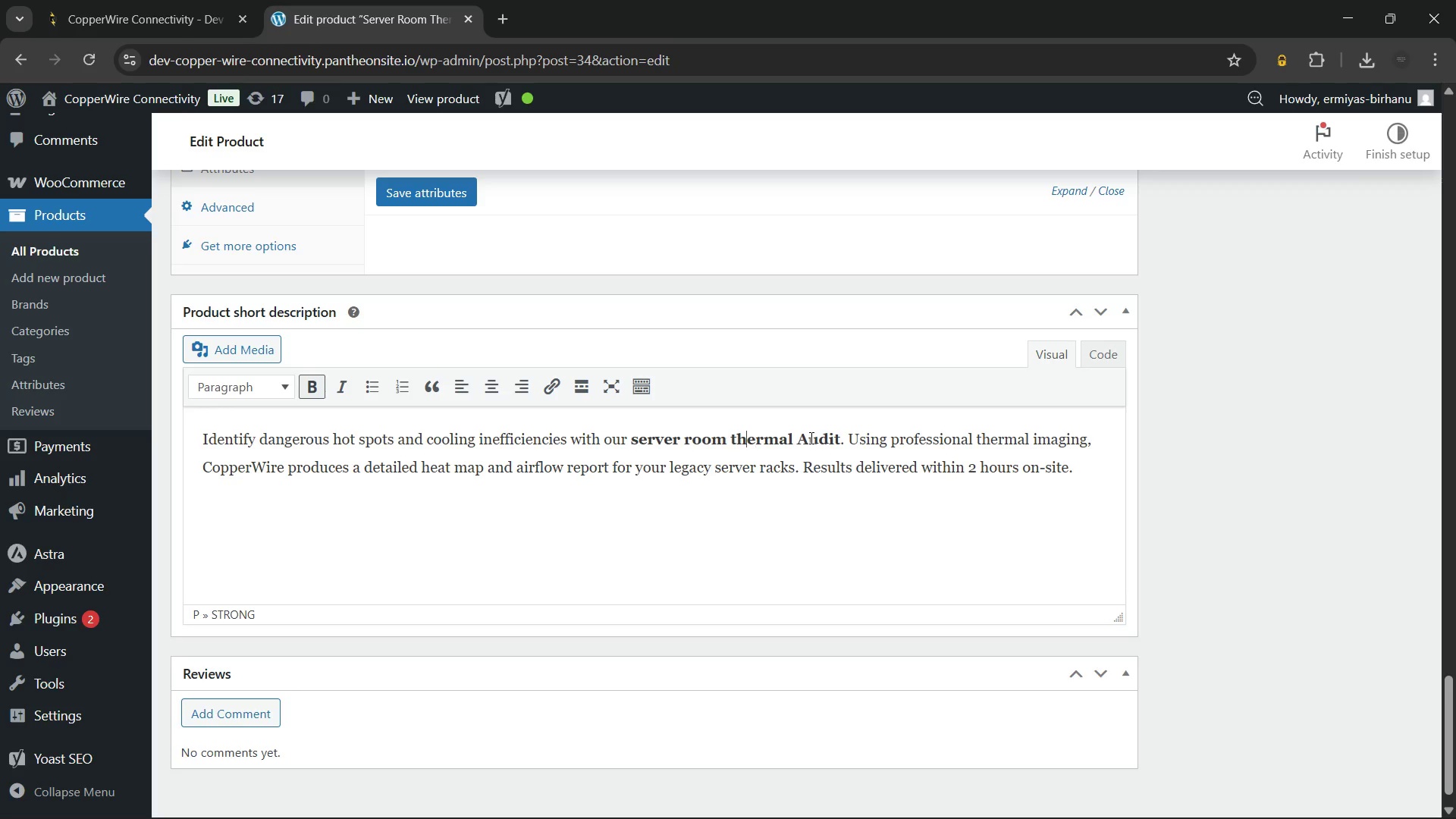 
key(ArrowLeft)
 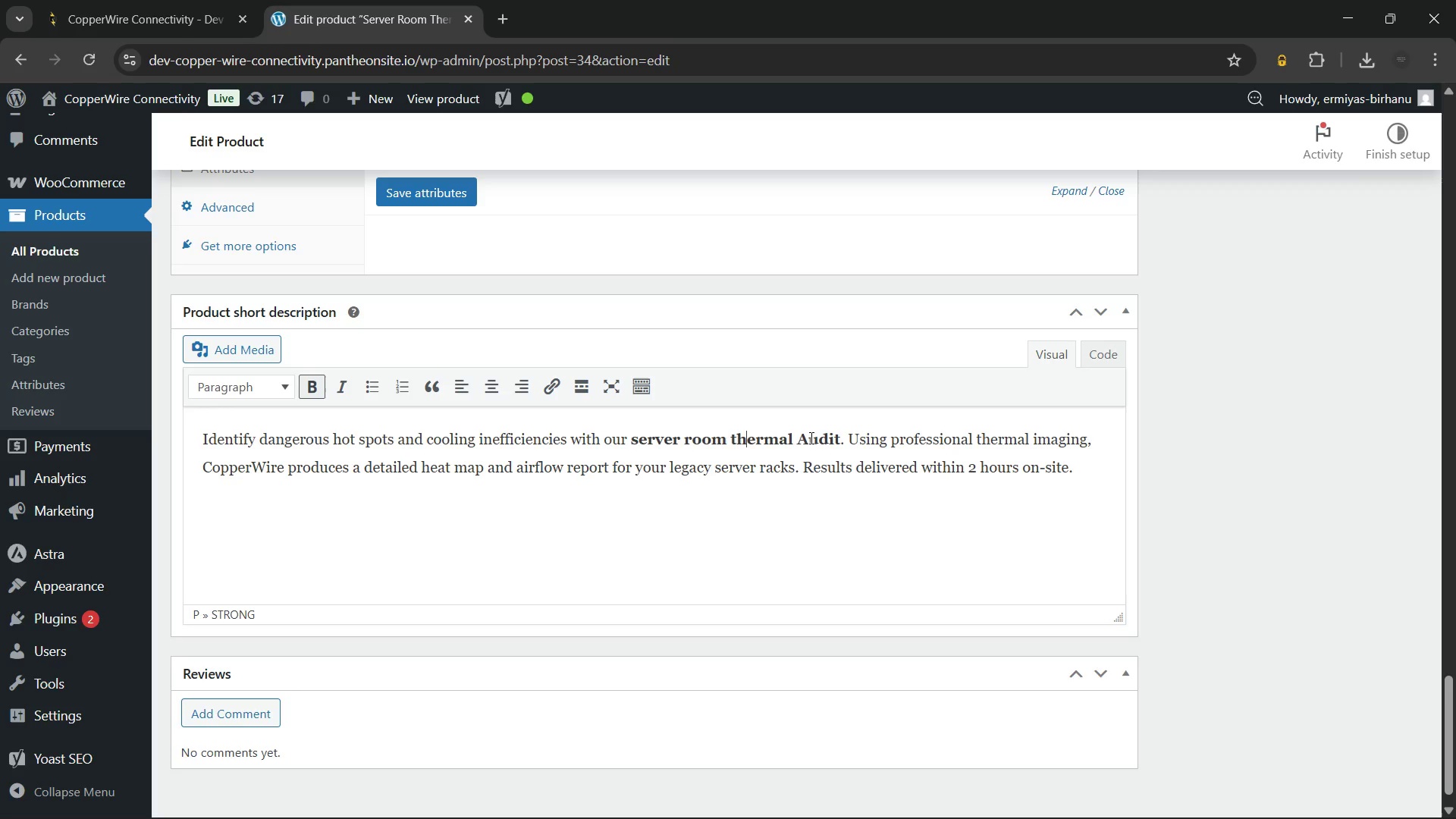 
key(ArrowLeft)
 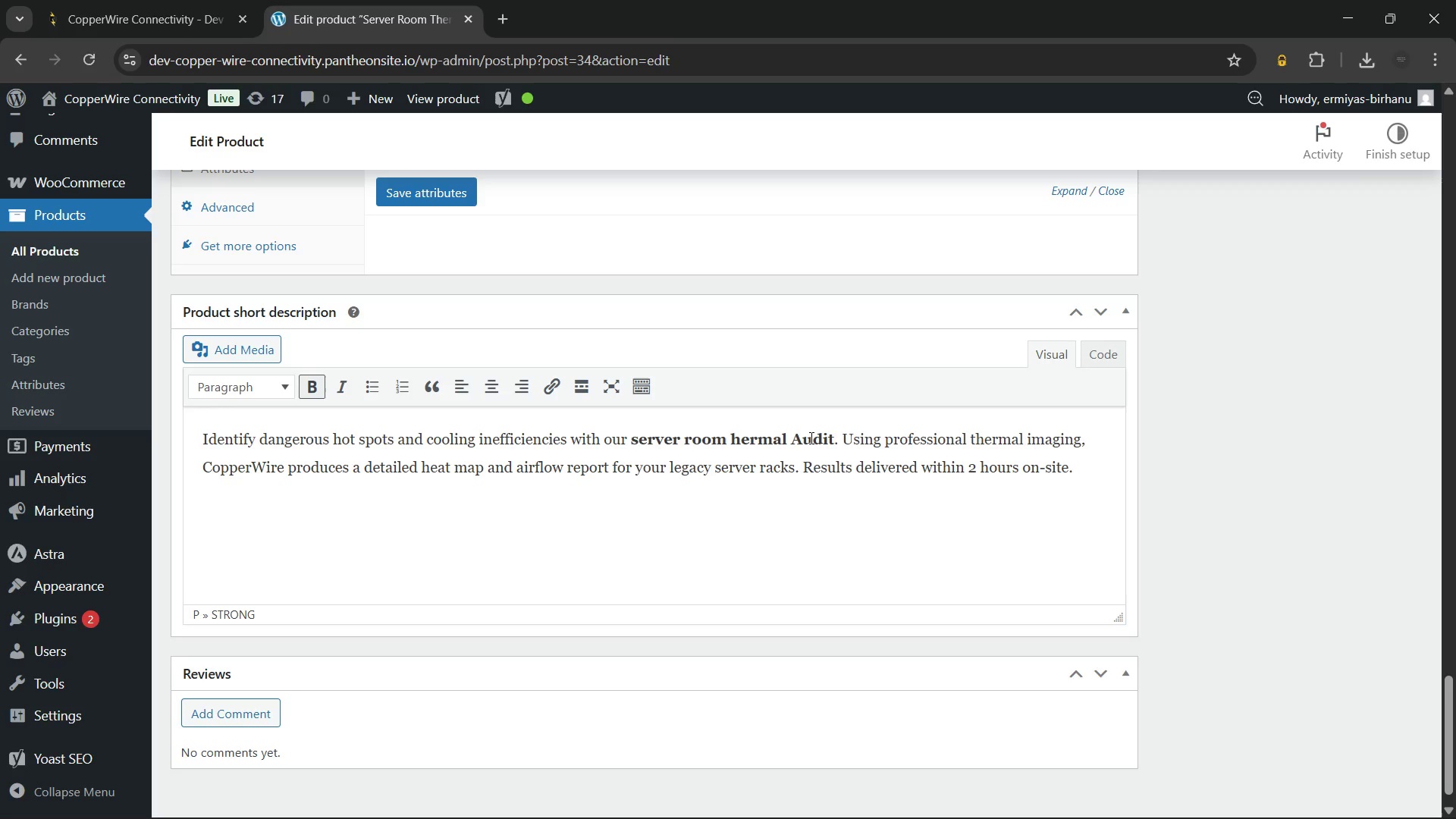 
key(Backspace)
 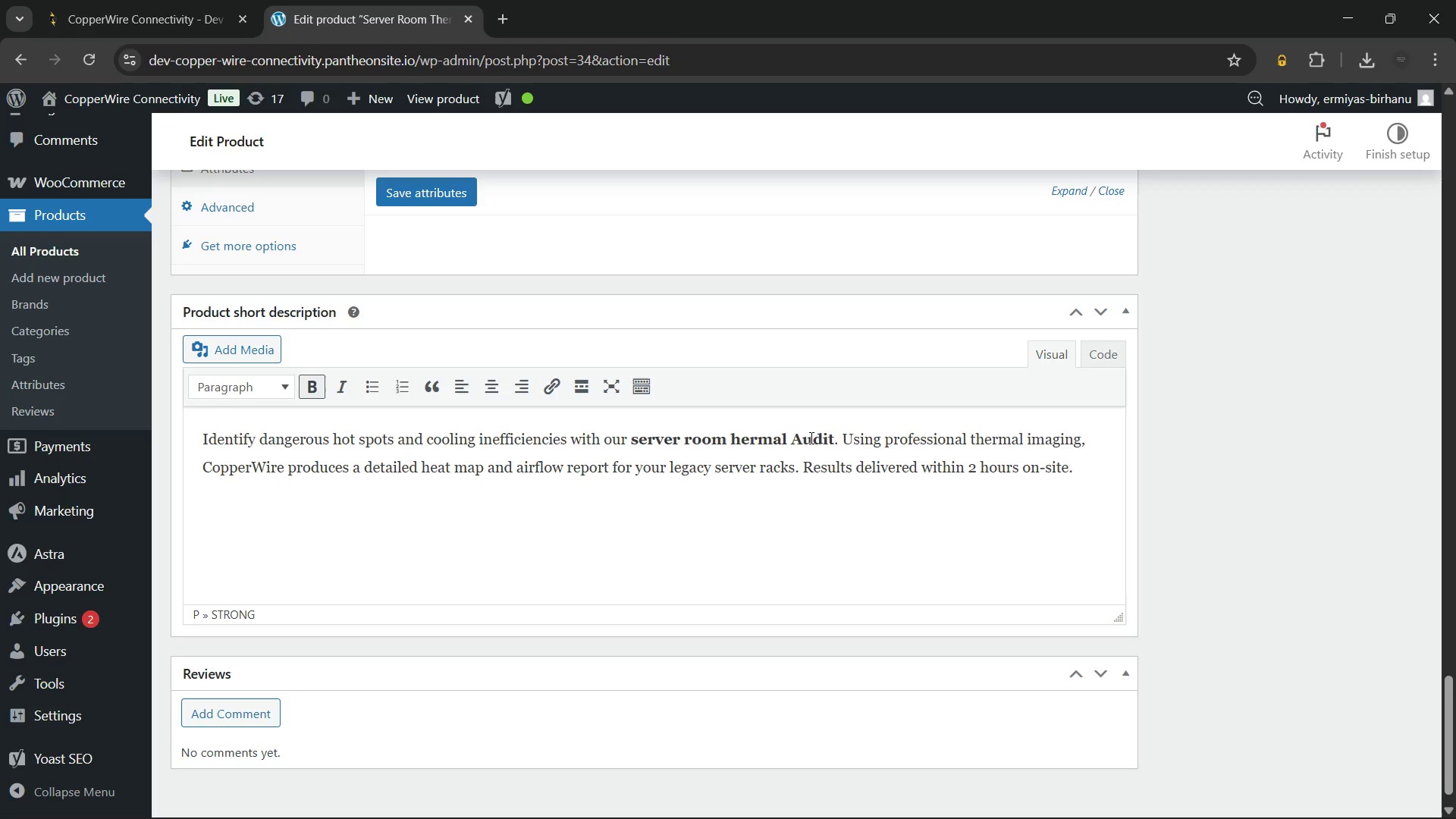 
key(Shift+ShiftRight)
 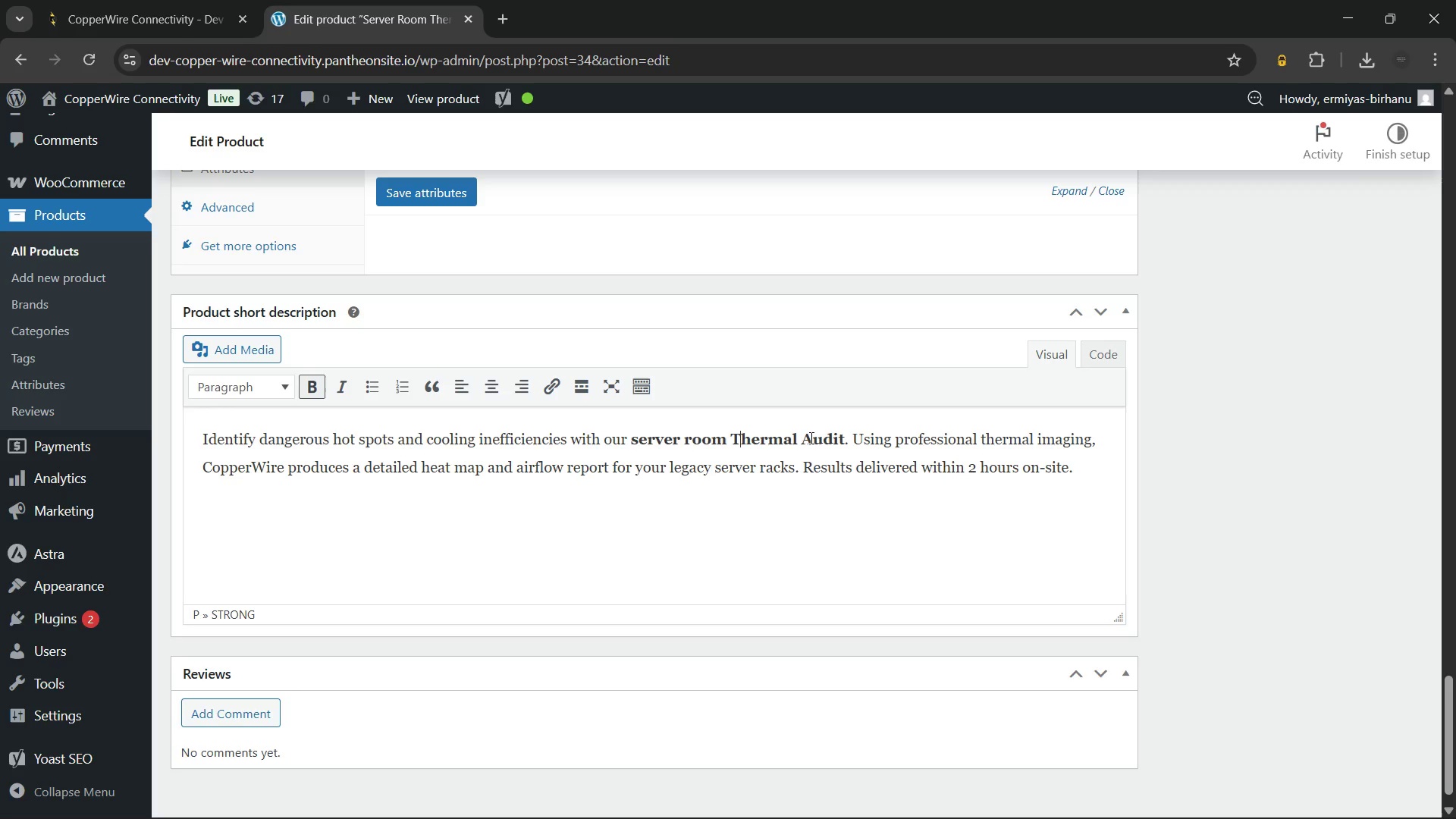 
key(Shift+T)
 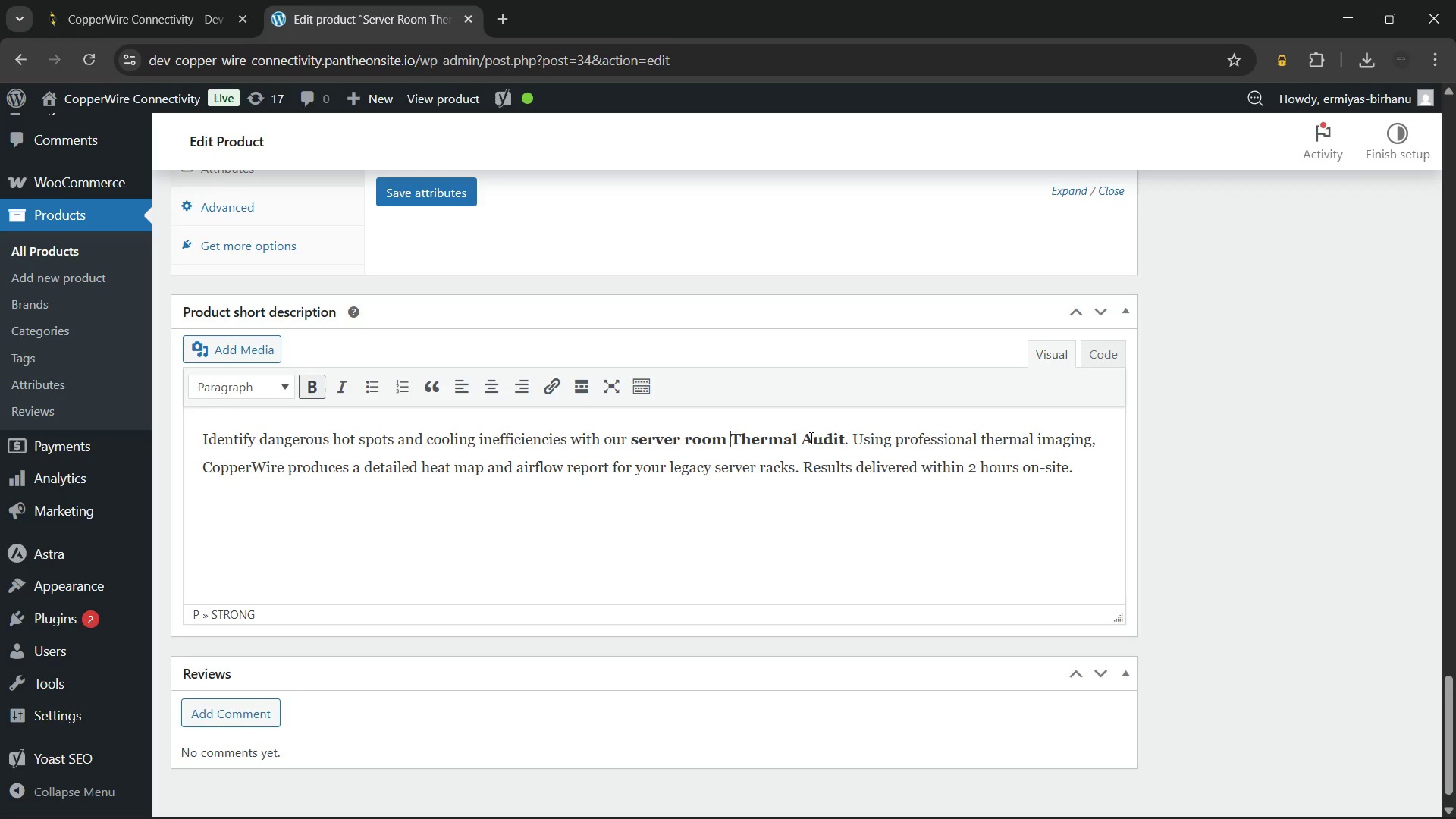 
hold_key(key=ArrowLeft, duration=0.58)
 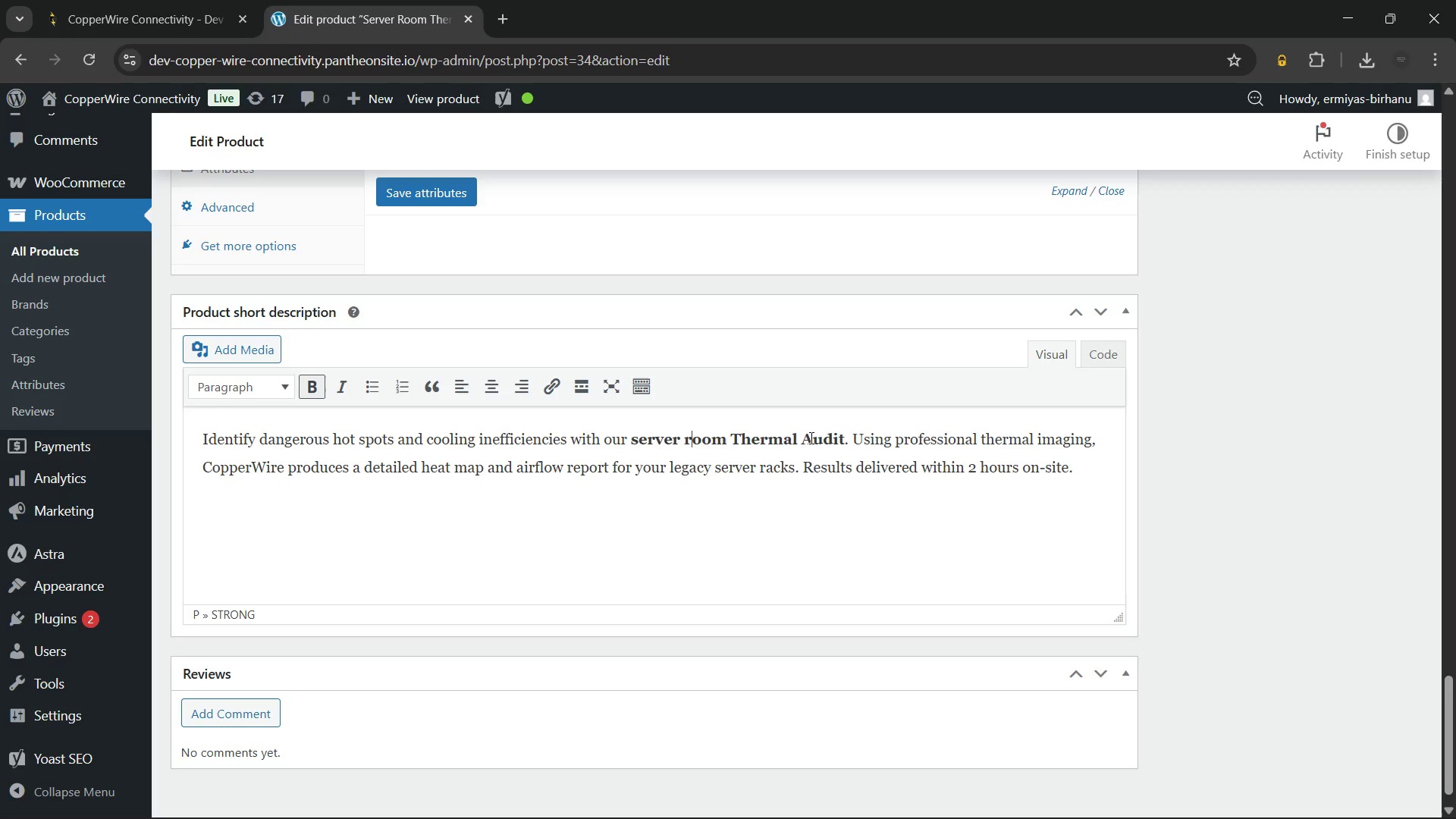 
key(ArrowLeft)
 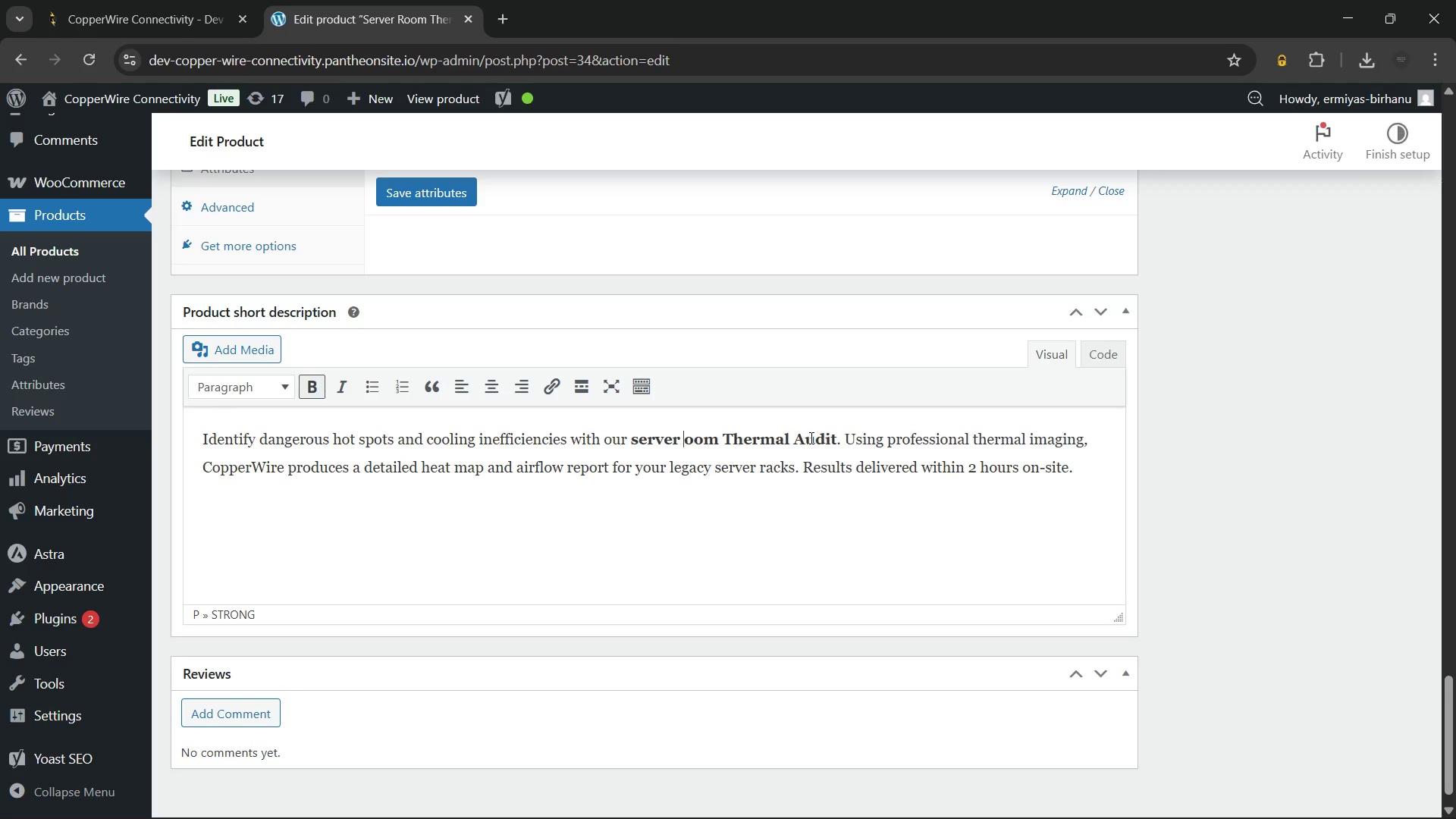 
key(Backspace)
 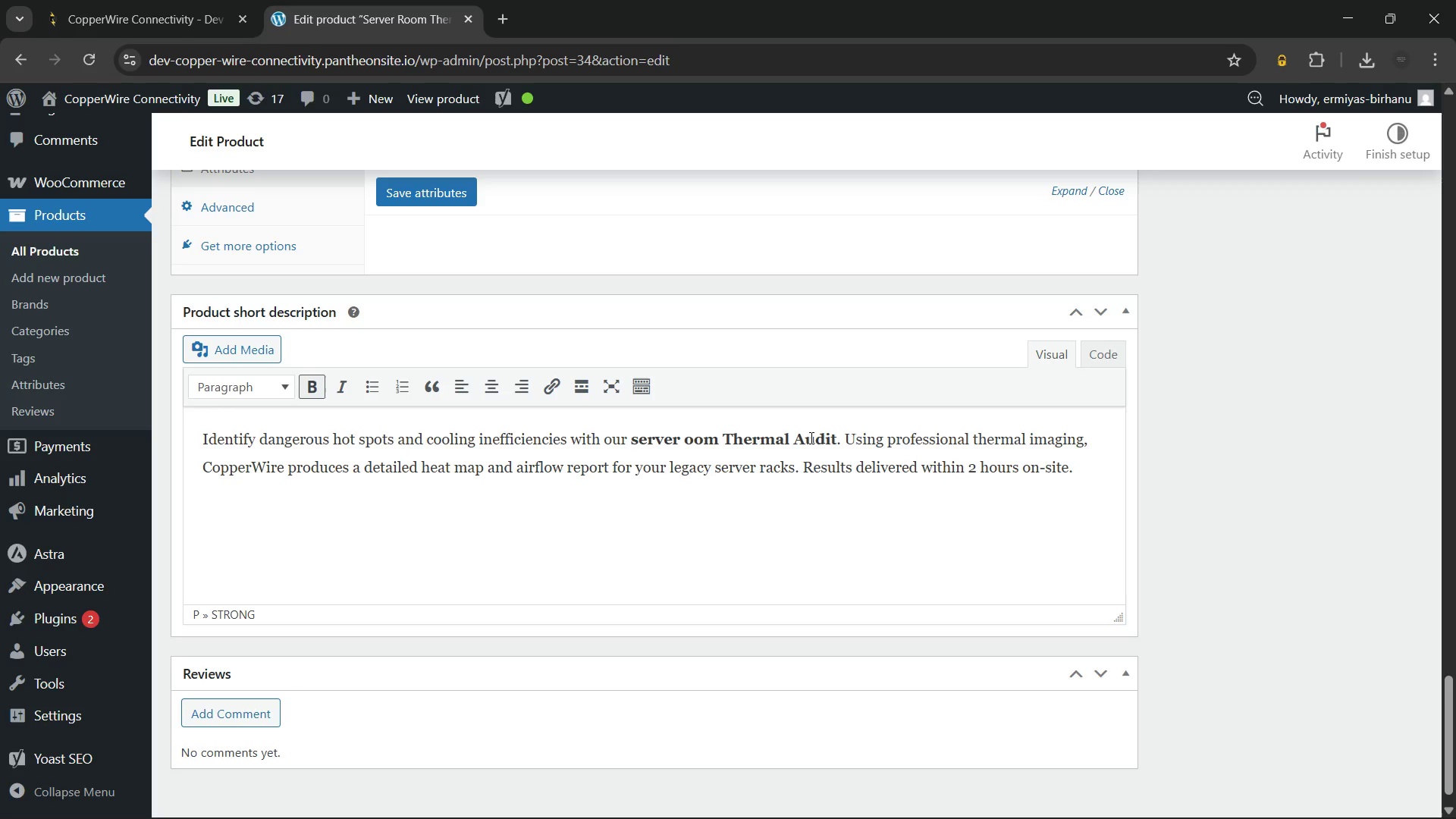 
key(Shift+ShiftLeft)
 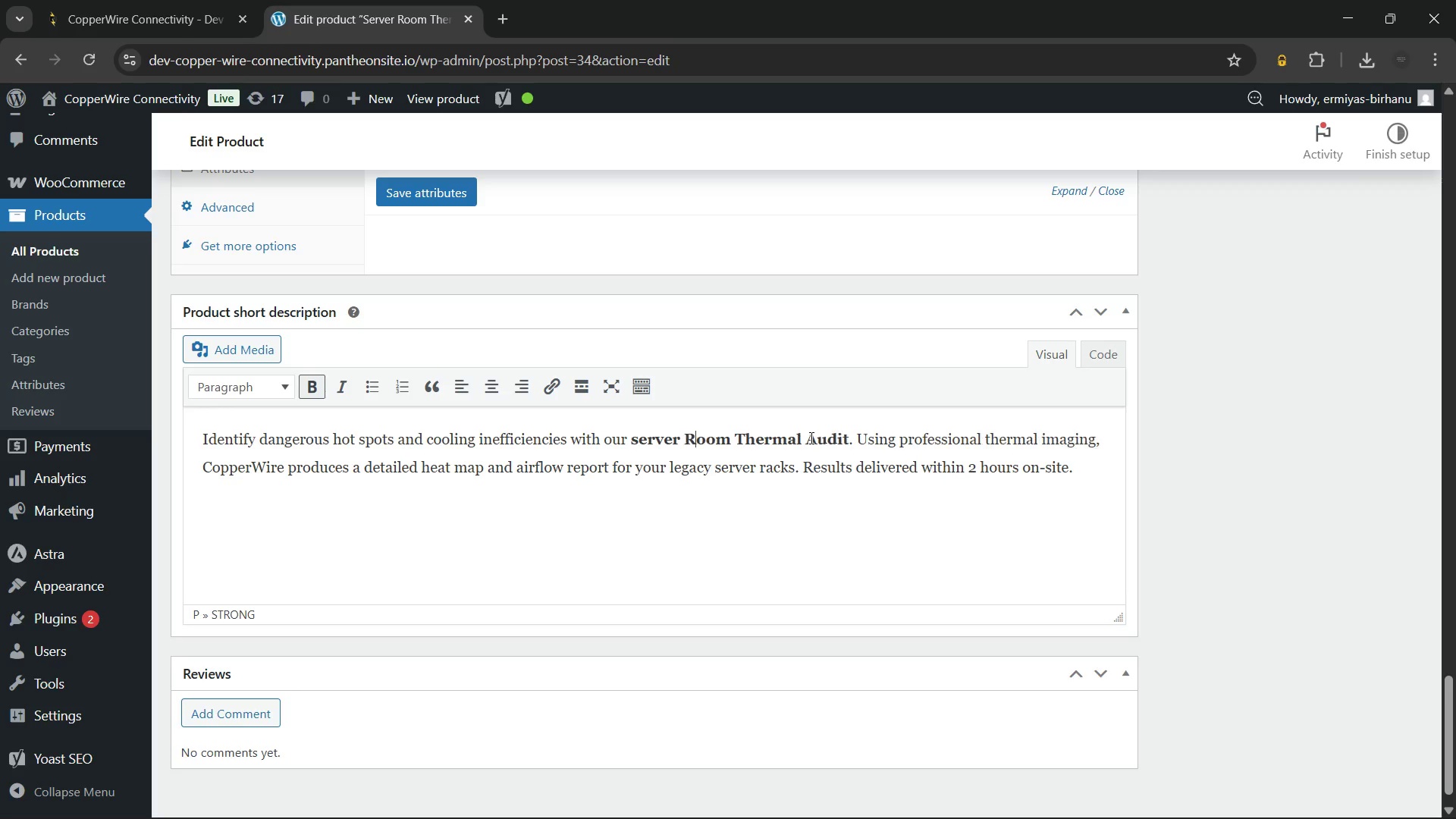 
key(Shift+R)
 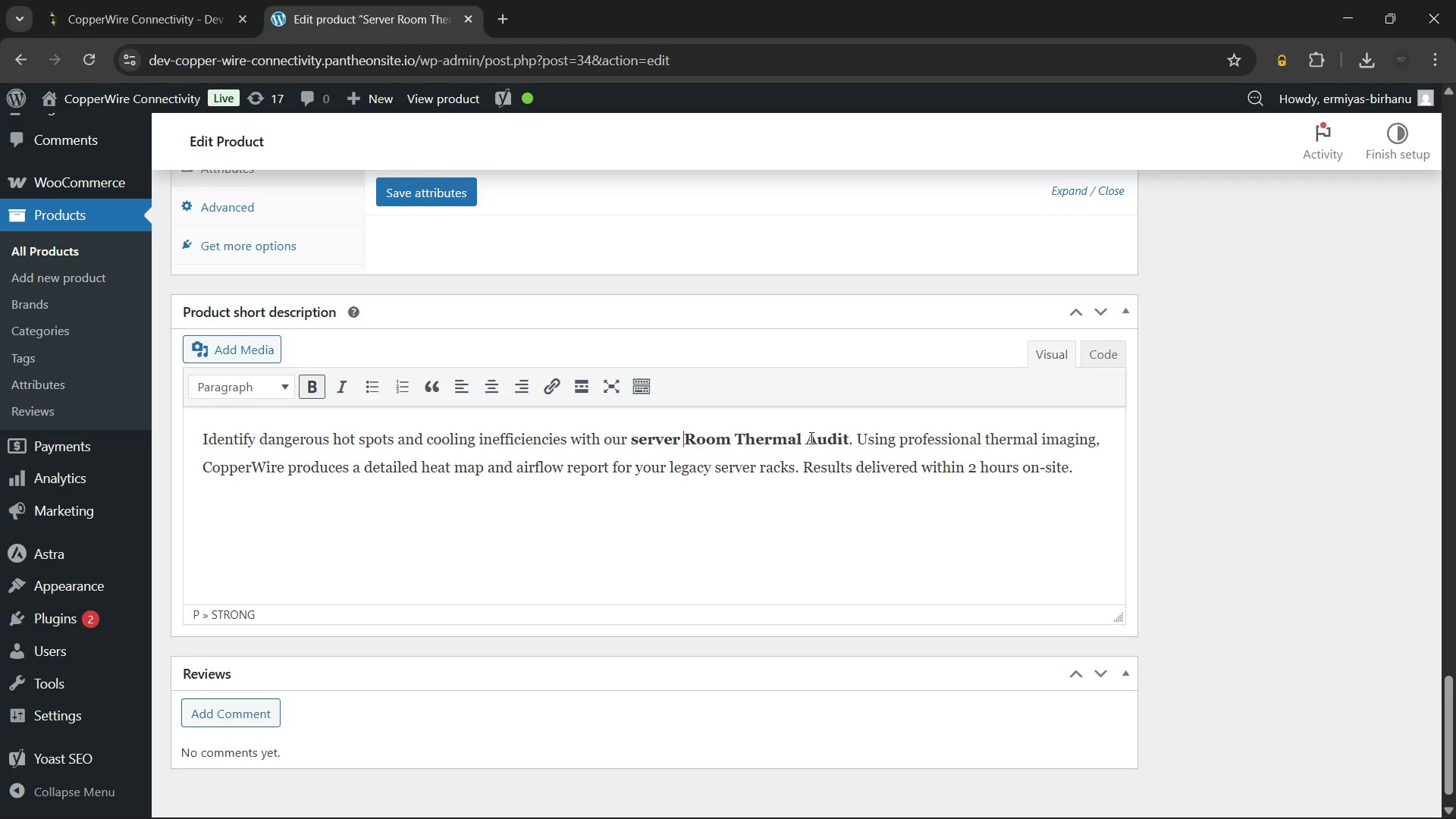 
hold_key(key=ArrowLeft, duration=0.62)
 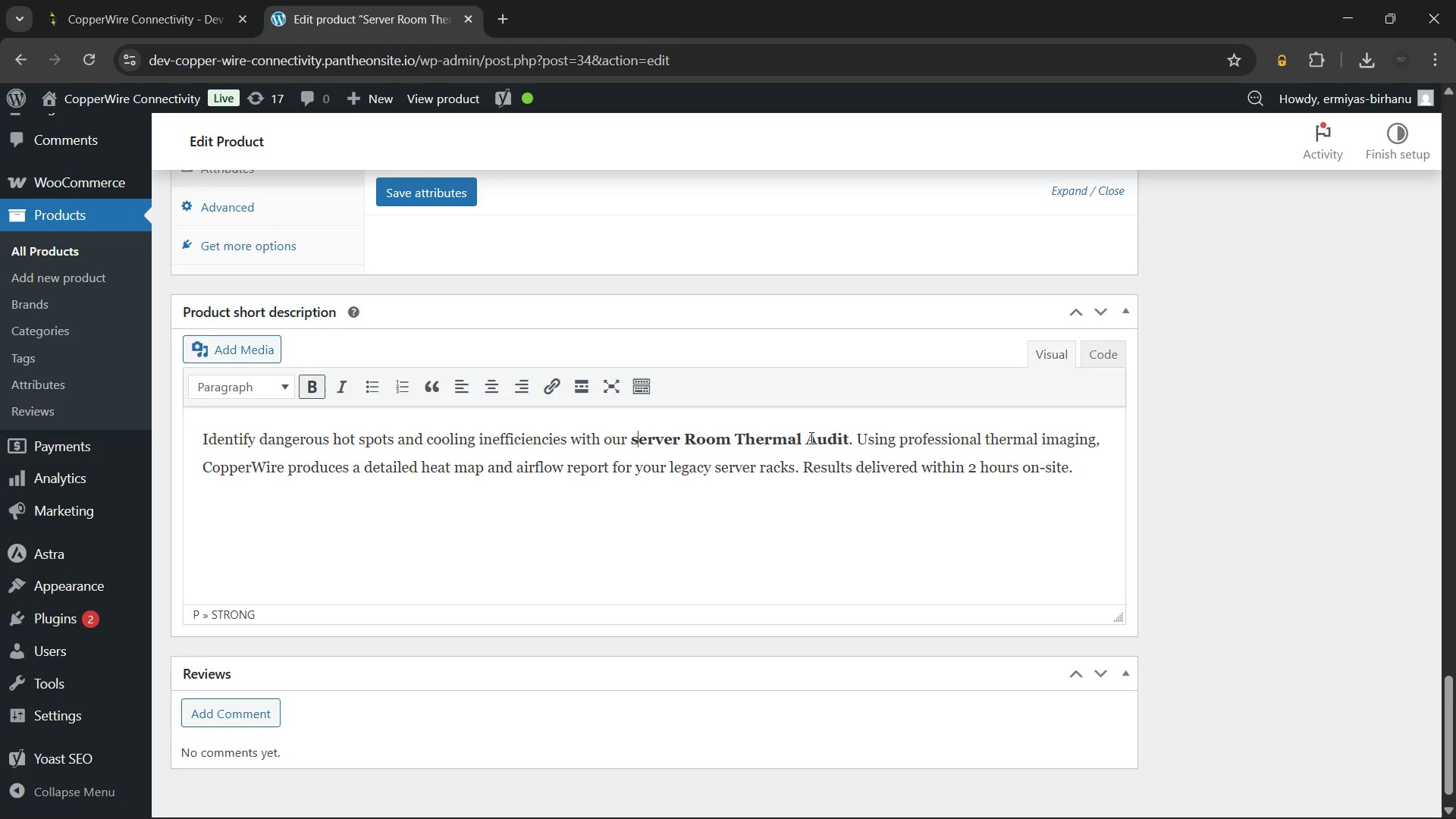 
key(ArrowLeft)
 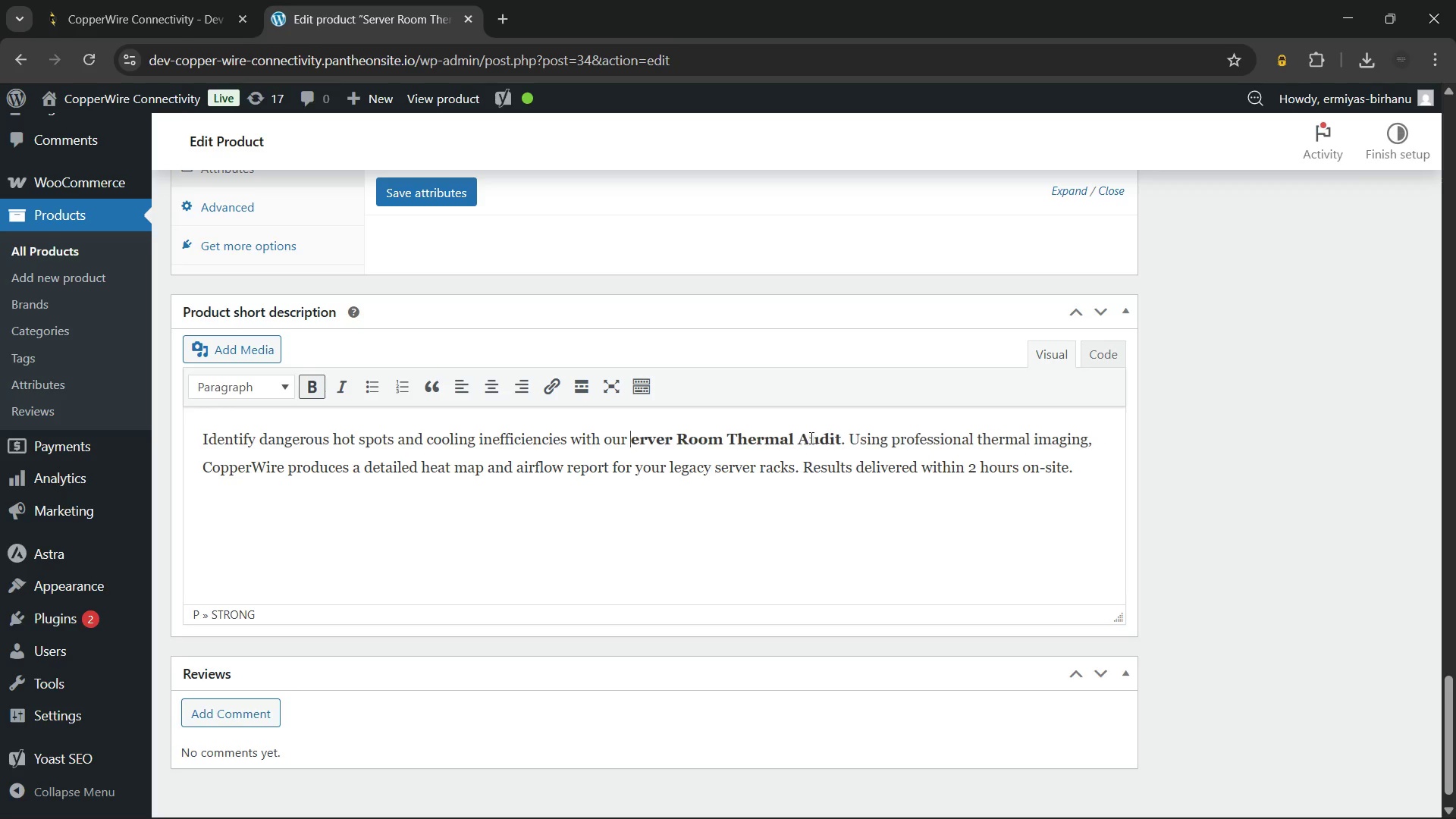 
key(Backspace)
 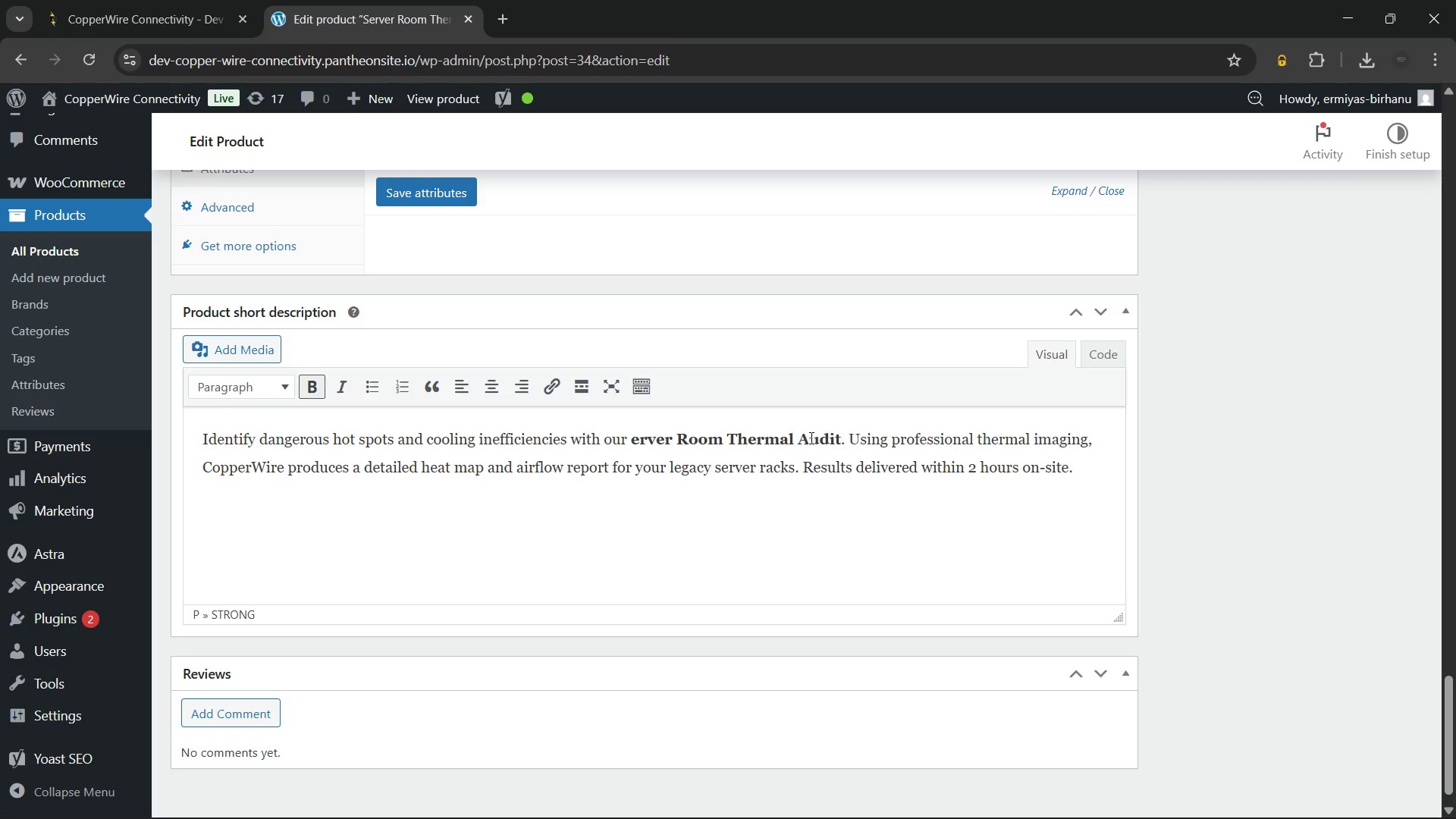 
key(Shift+R)
 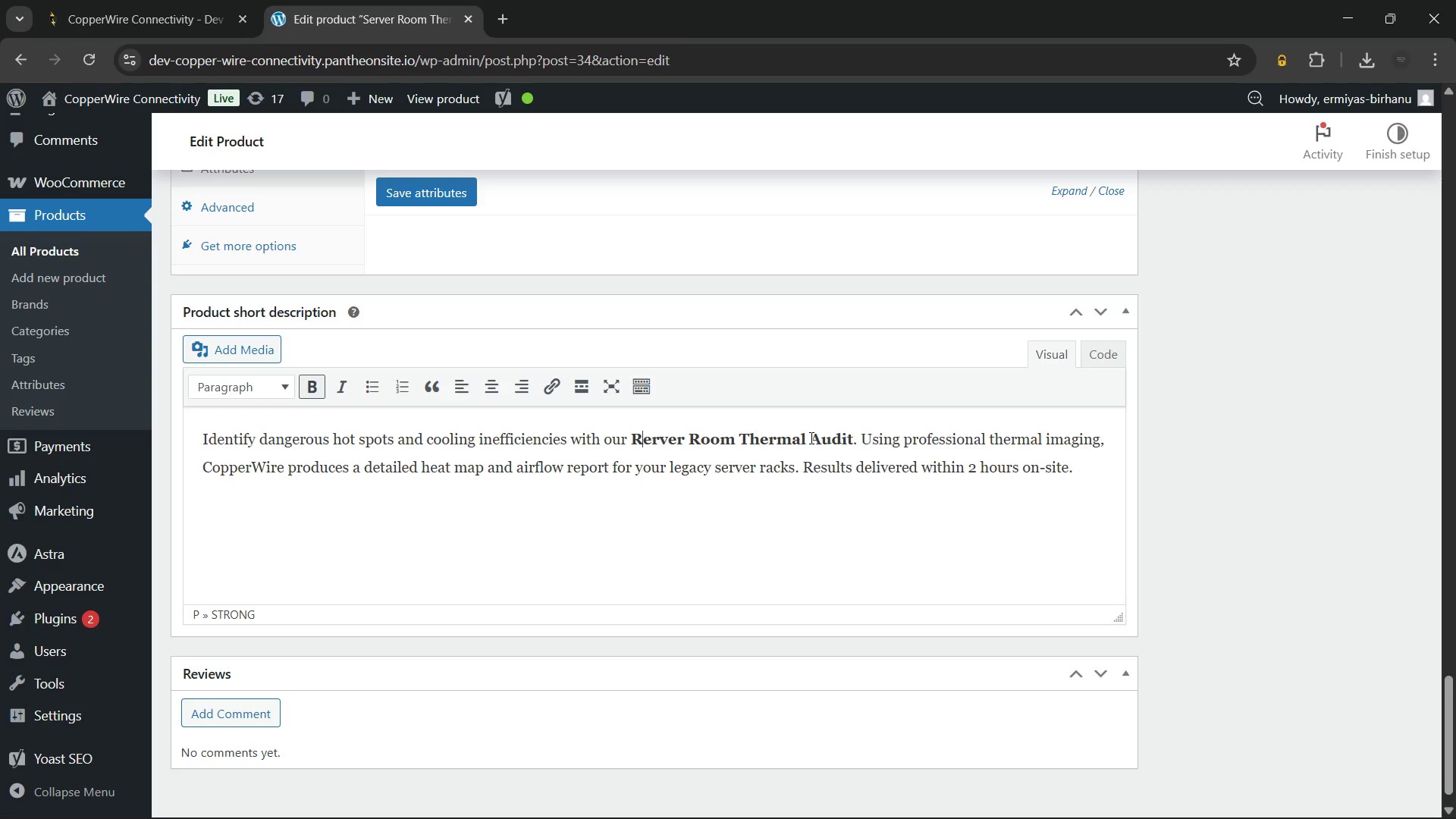 
key(Backspace)
 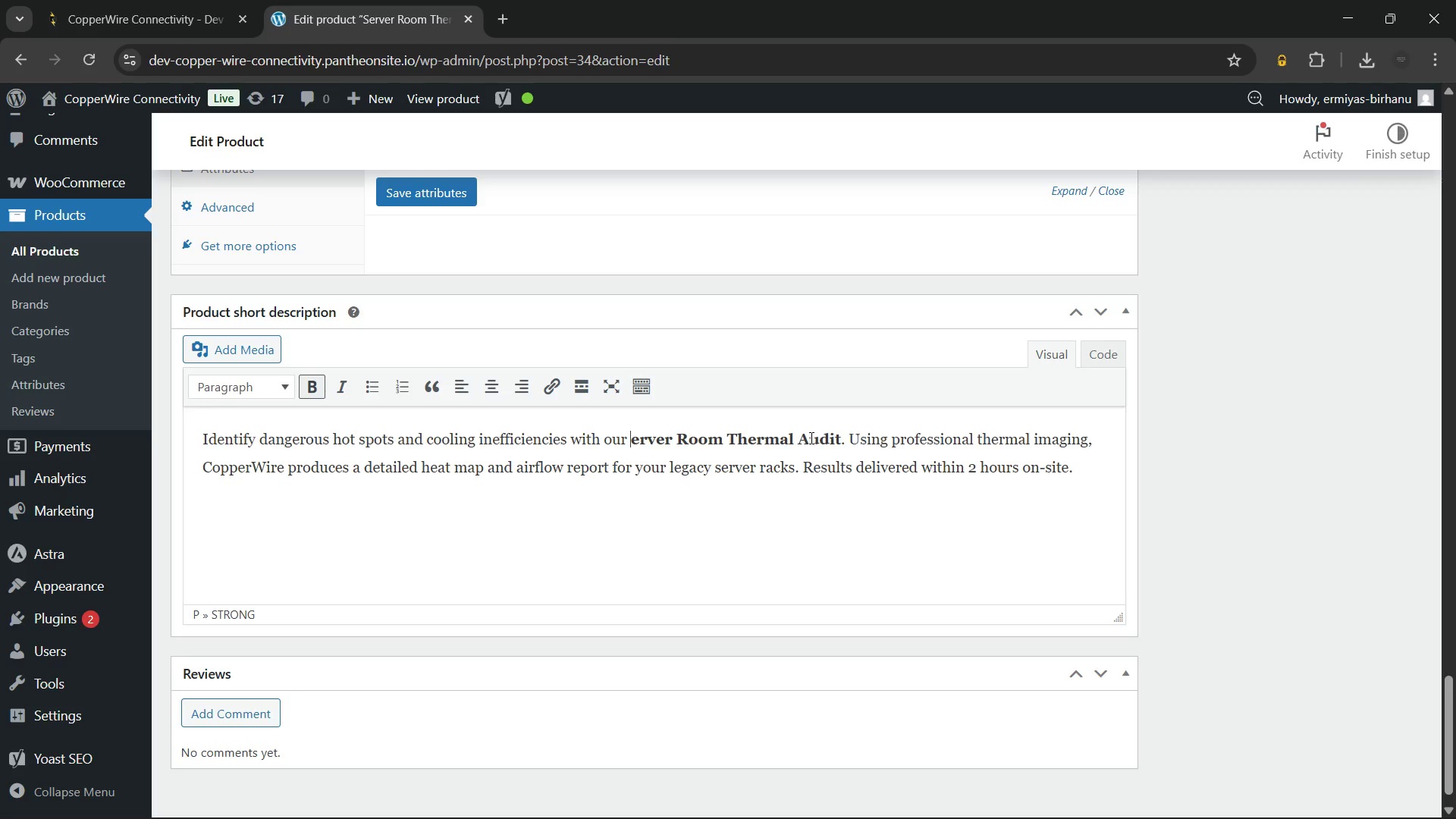 
key(Shift+S)
 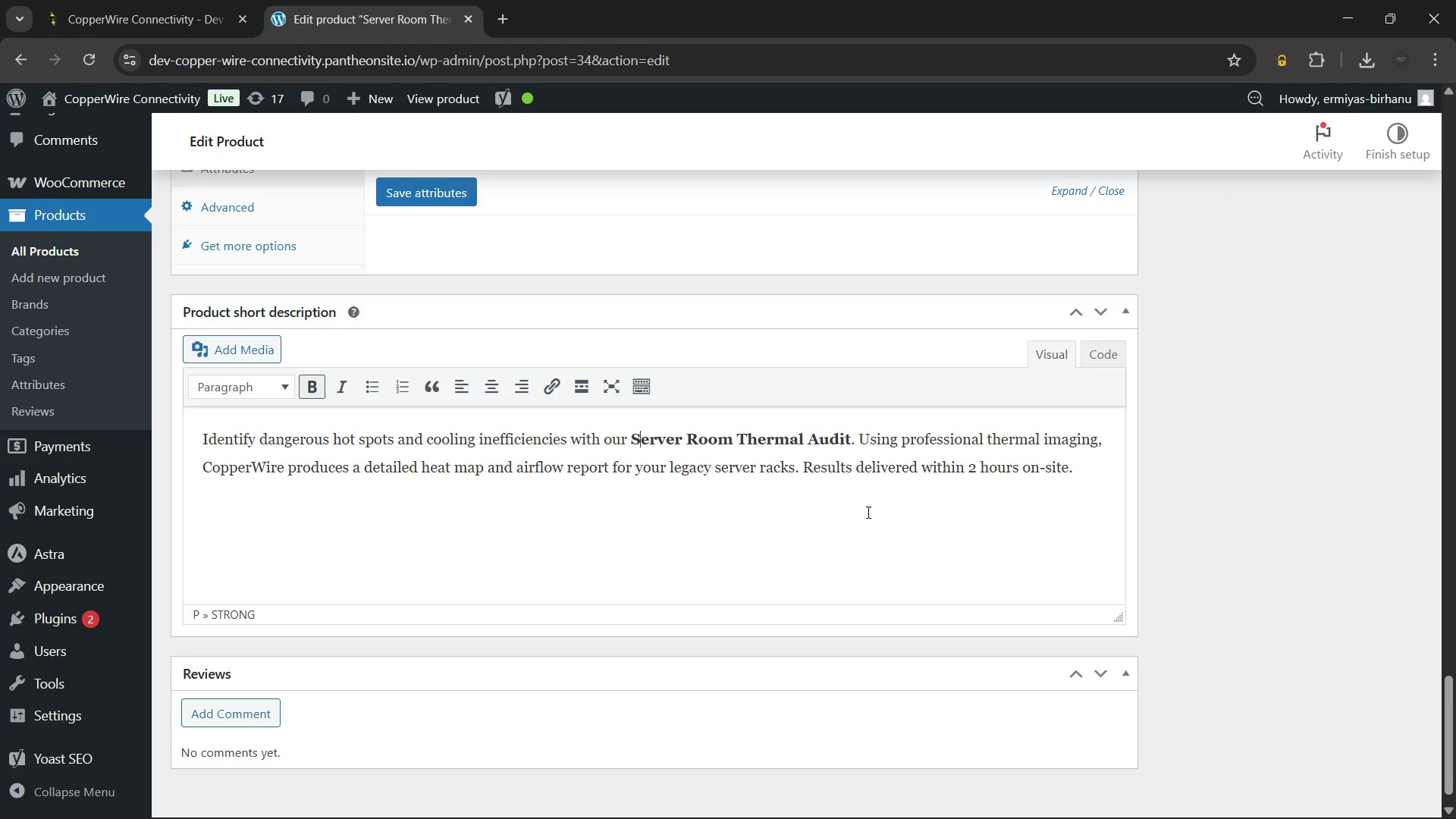 
left_click([865, 513])
 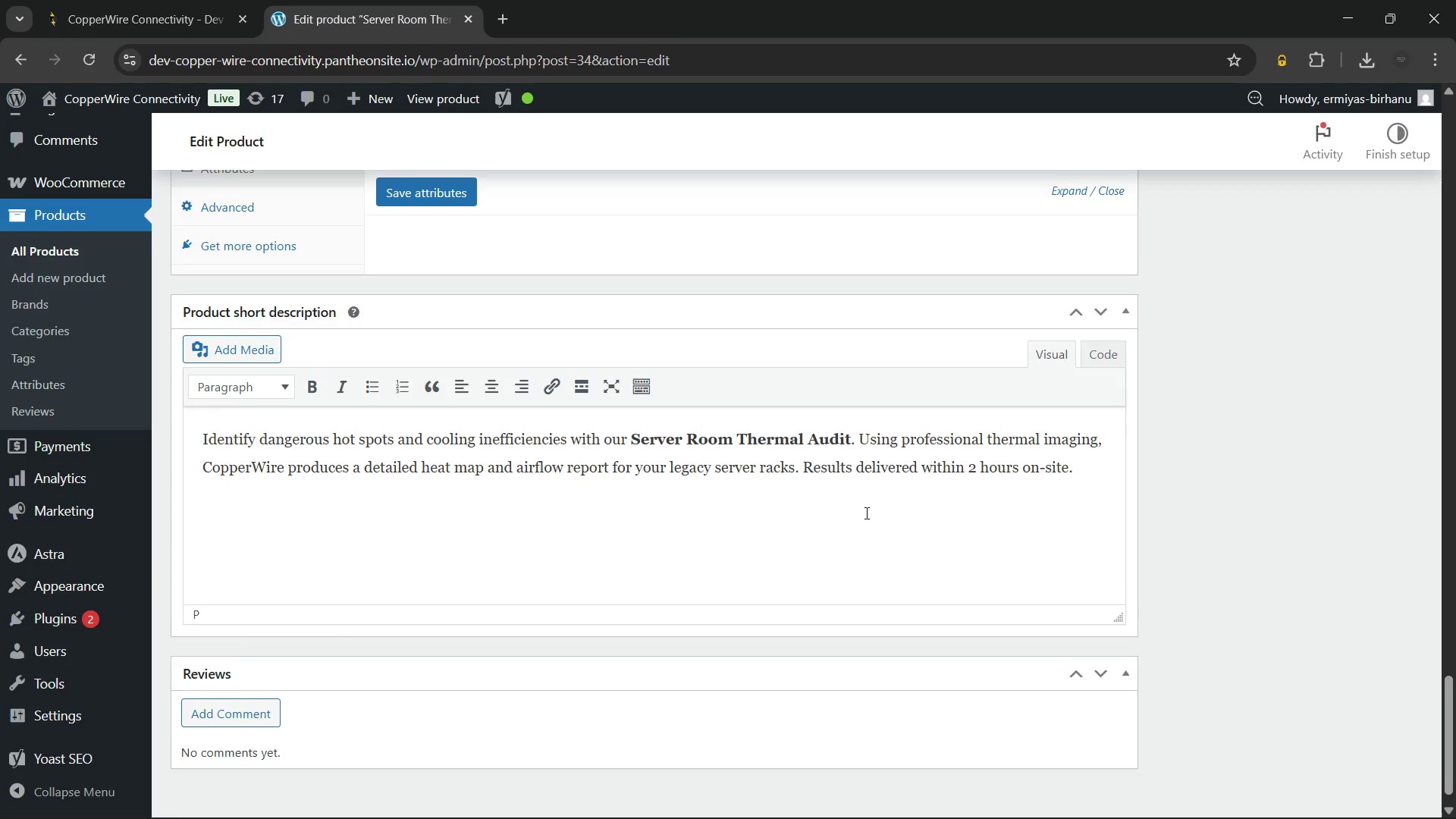 
scroll: coordinate [865, 513], scroll_direction: up, amount: 9.0
 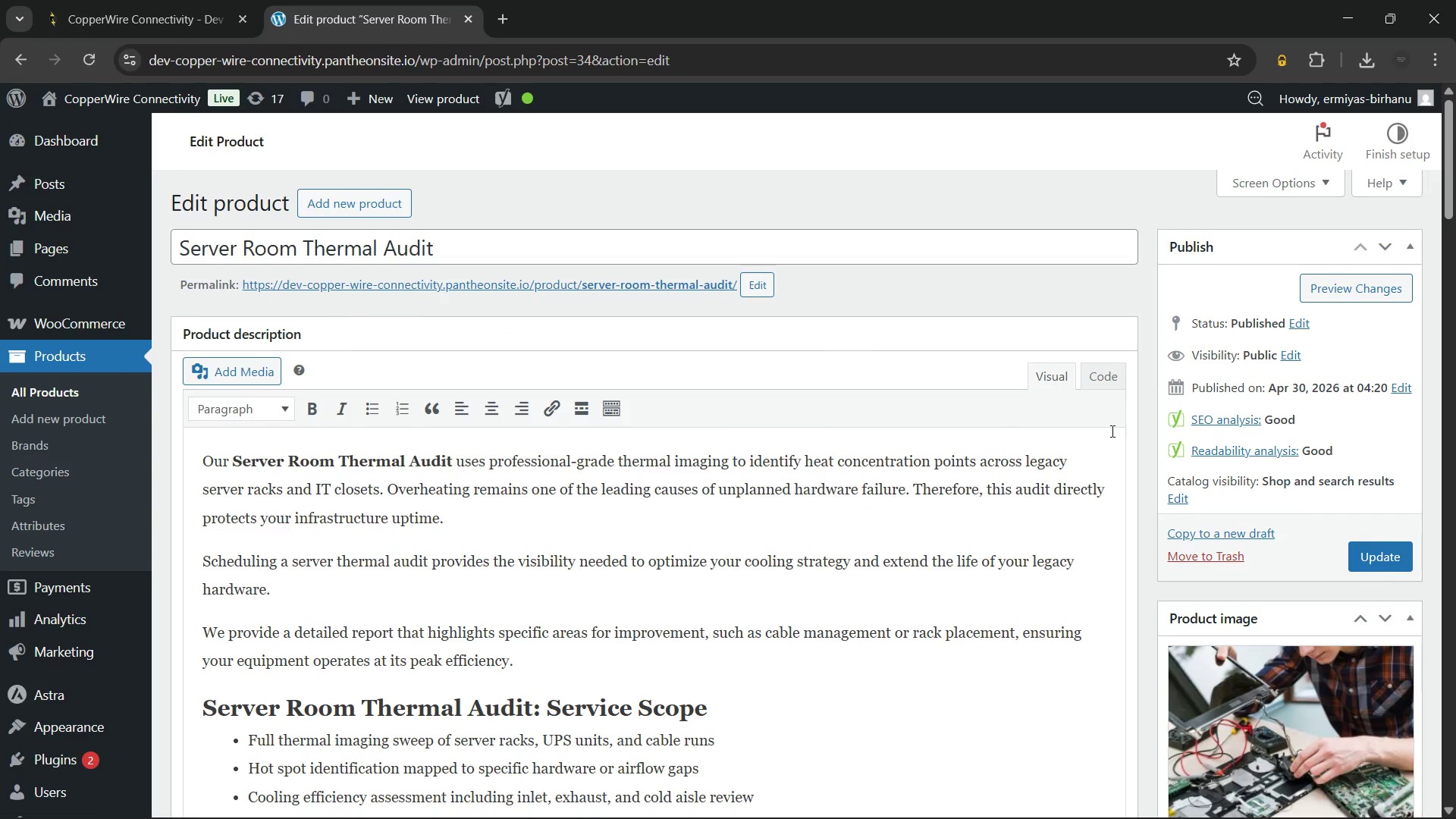 
left_click([1369, 556])
 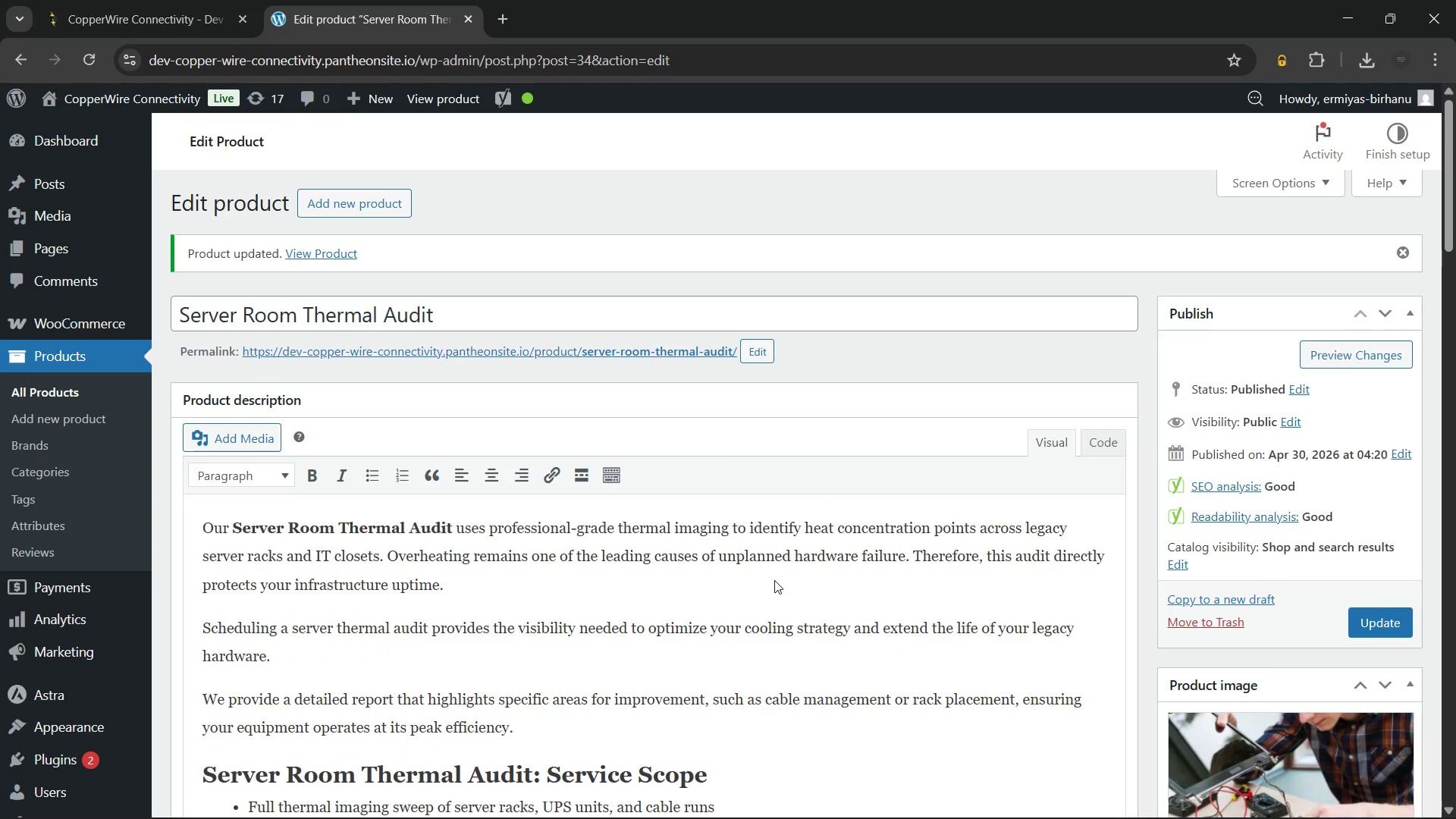 
wait(43.27)
 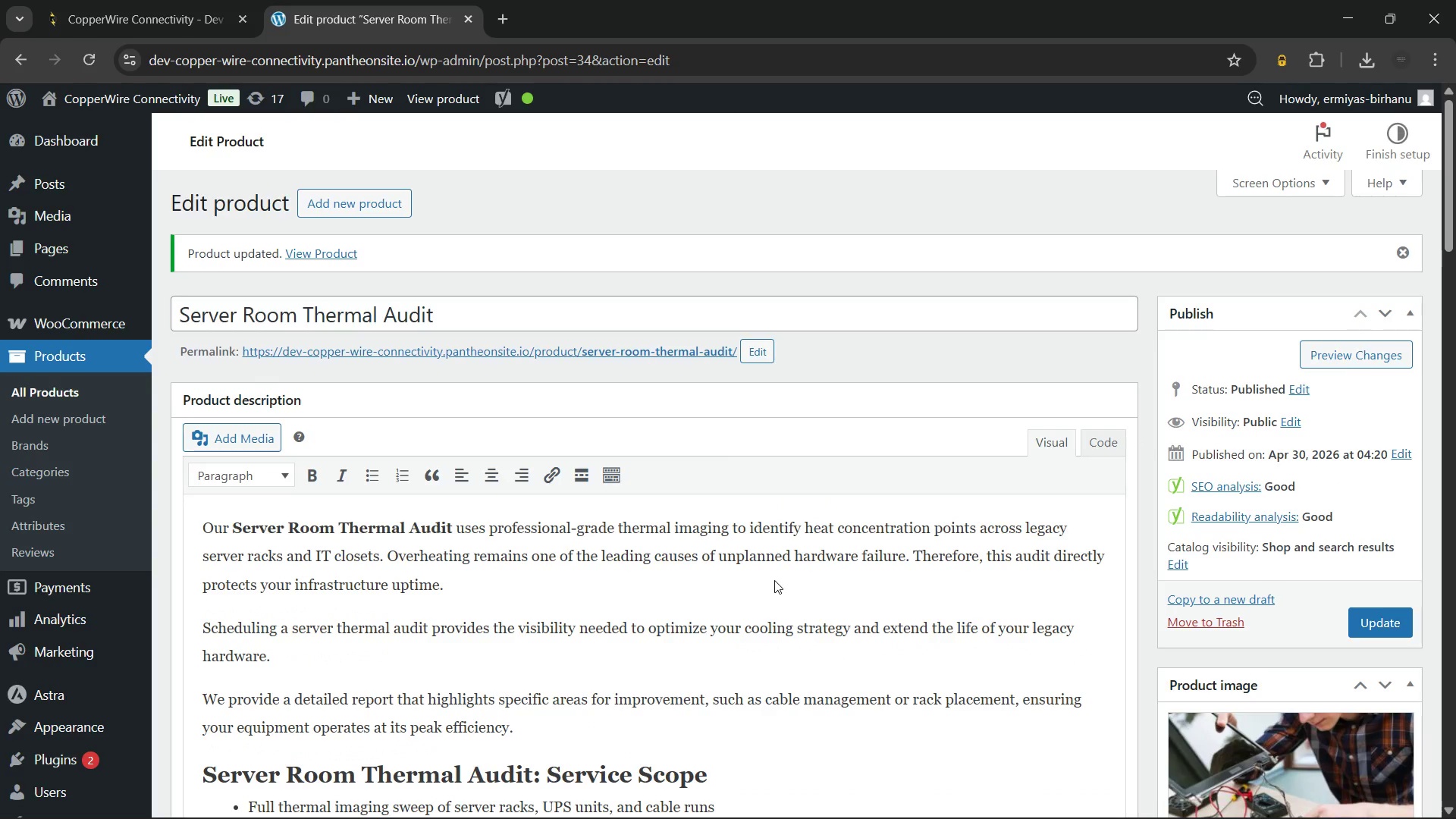 
left_click([91, 388])
 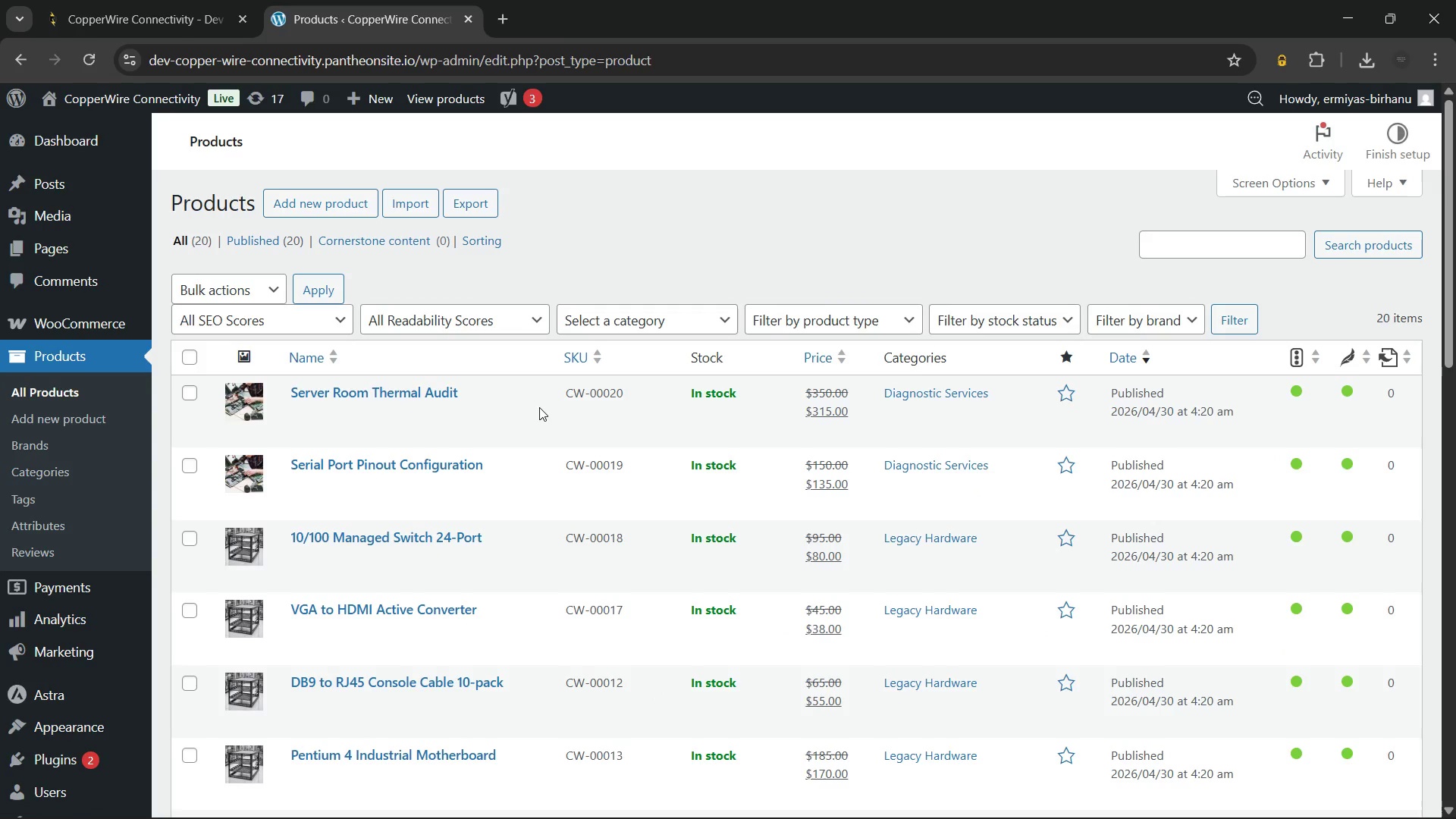 
wait(6.73)
 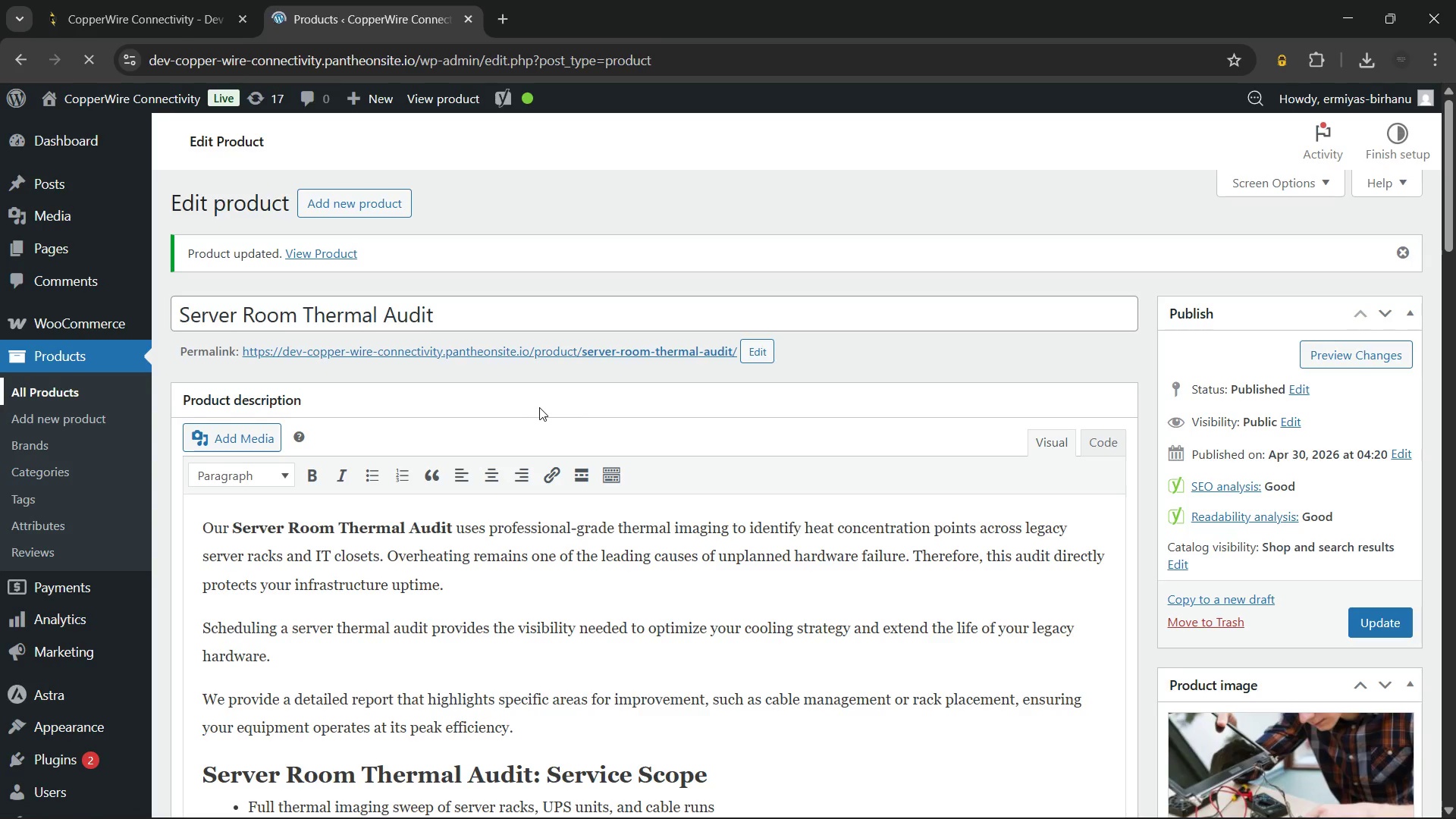 
scroll: coordinate [725, 403], scroll_direction: down, amount: 9.0
 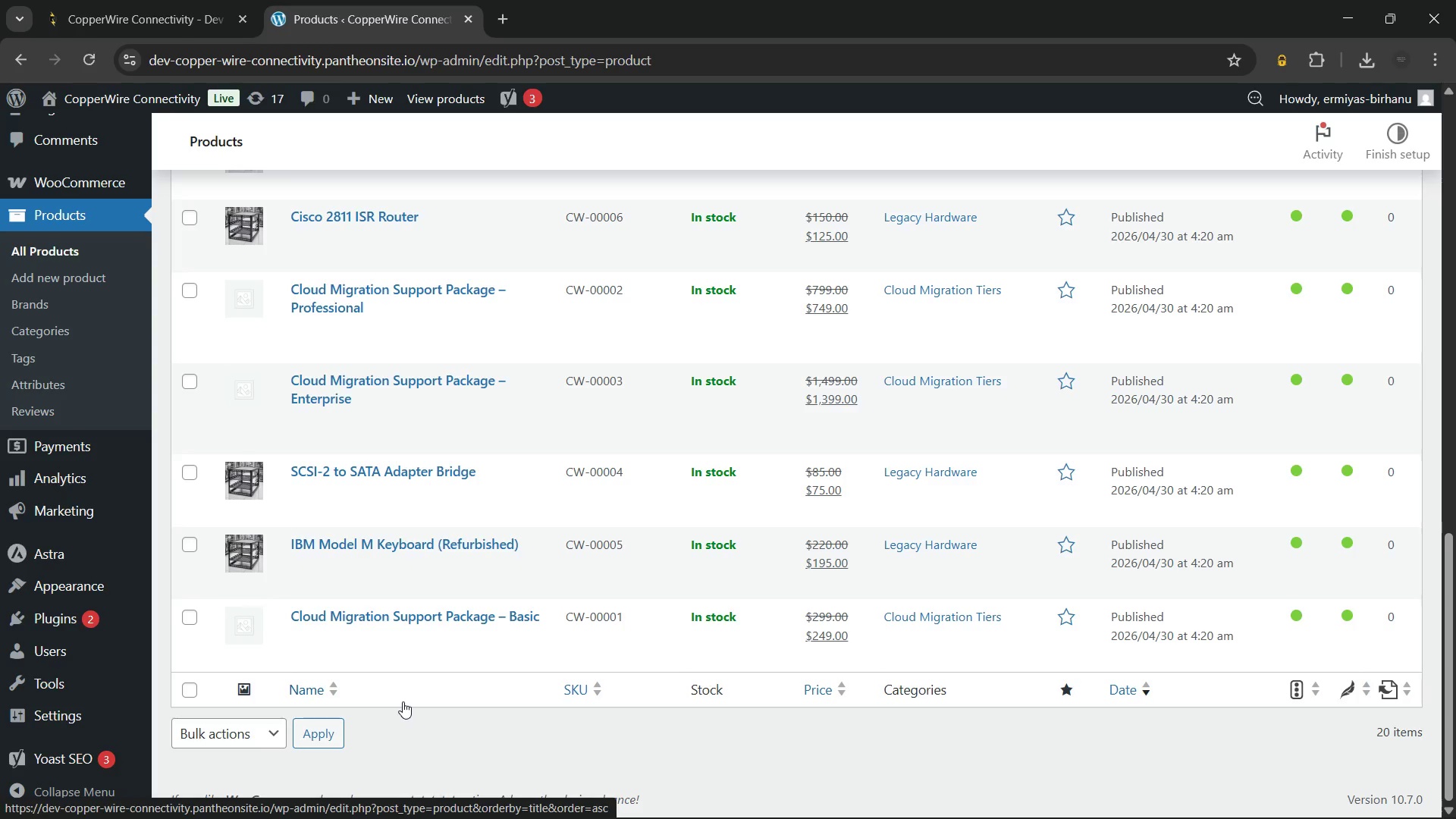 
wait(65.3)
 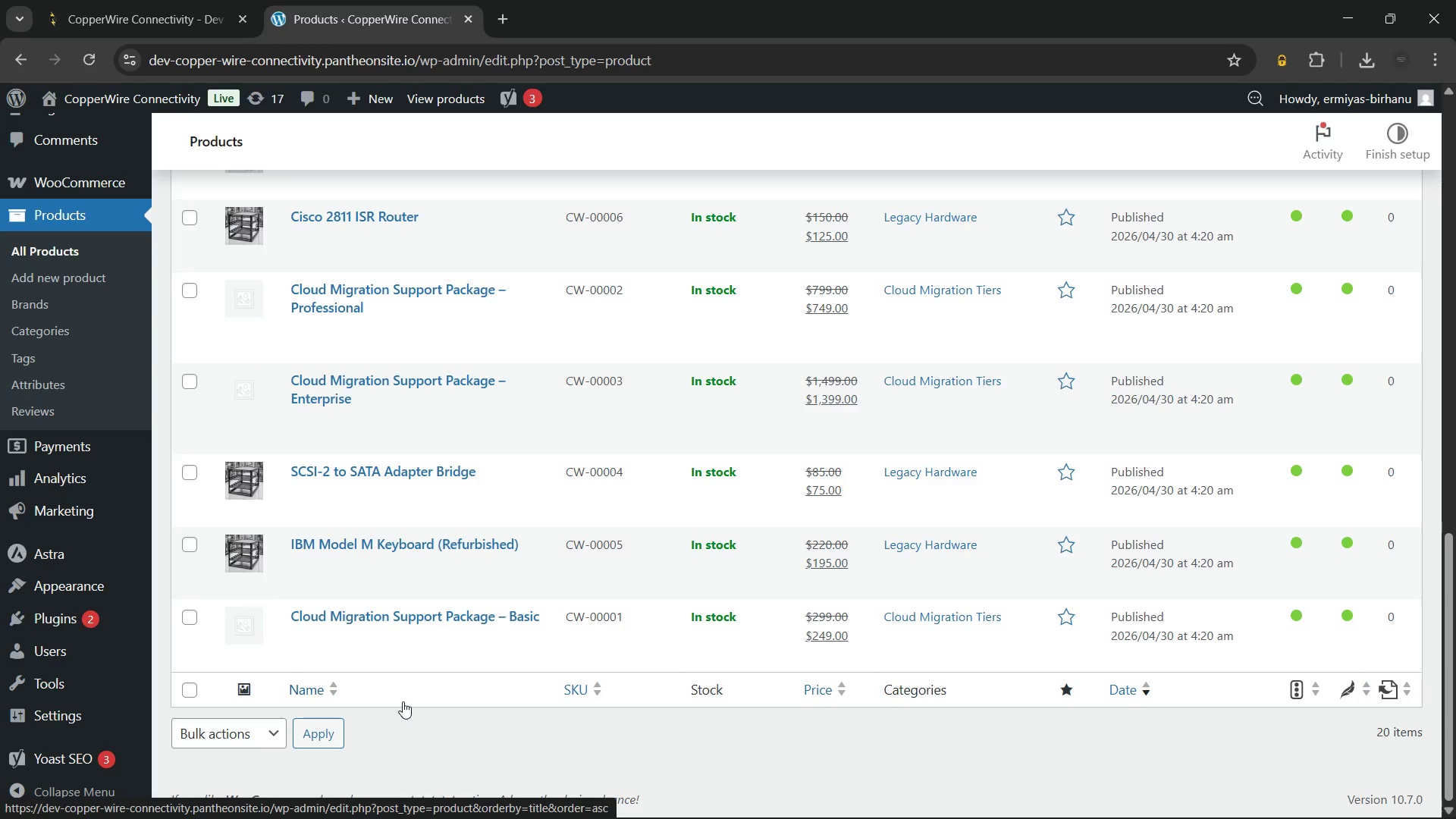 
scroll: coordinate [464, 454], scroll_direction: down, amount: 4.0
 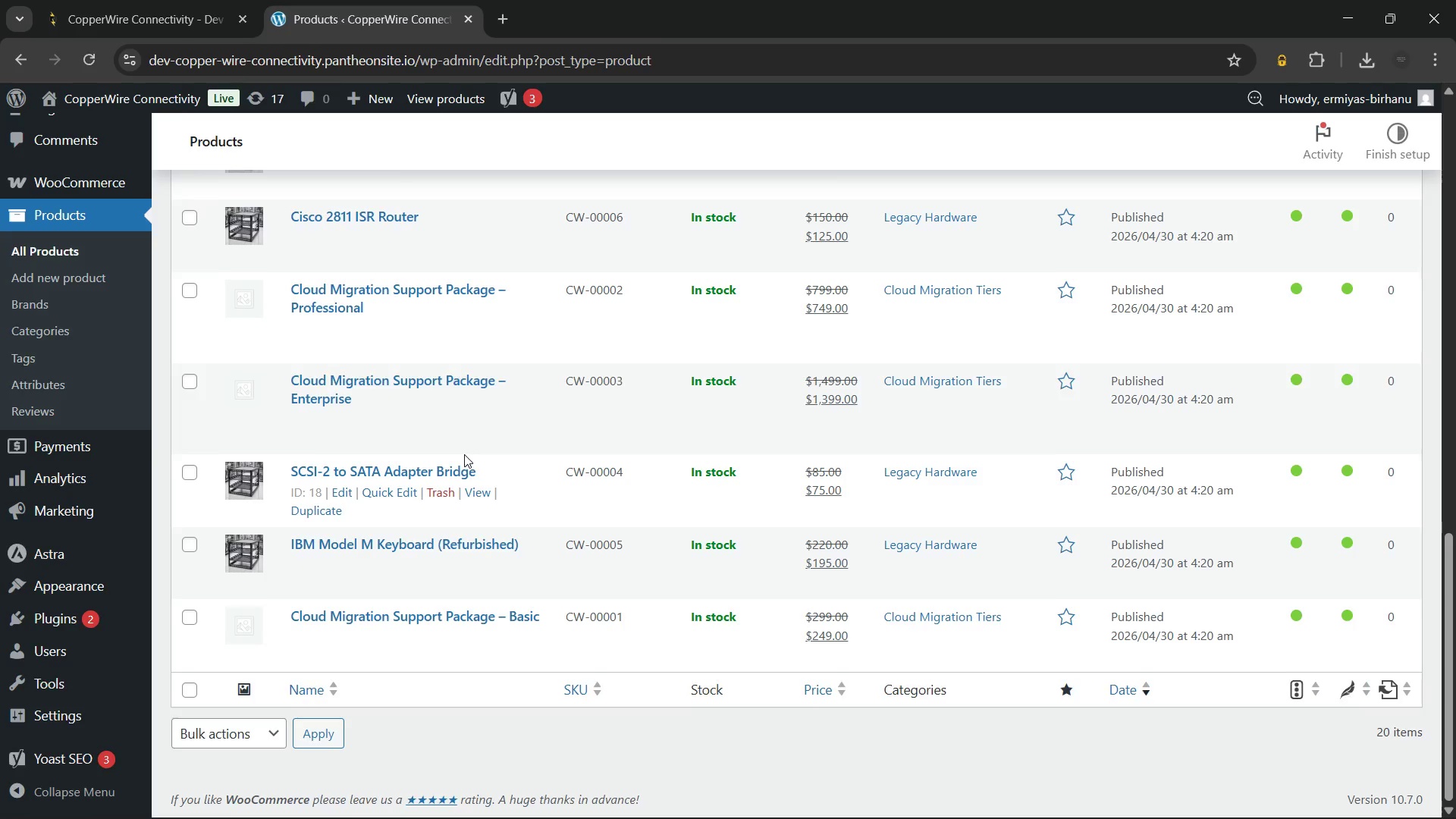 
scroll: coordinate [464, 454], scroll_direction: up, amount: 16.0
 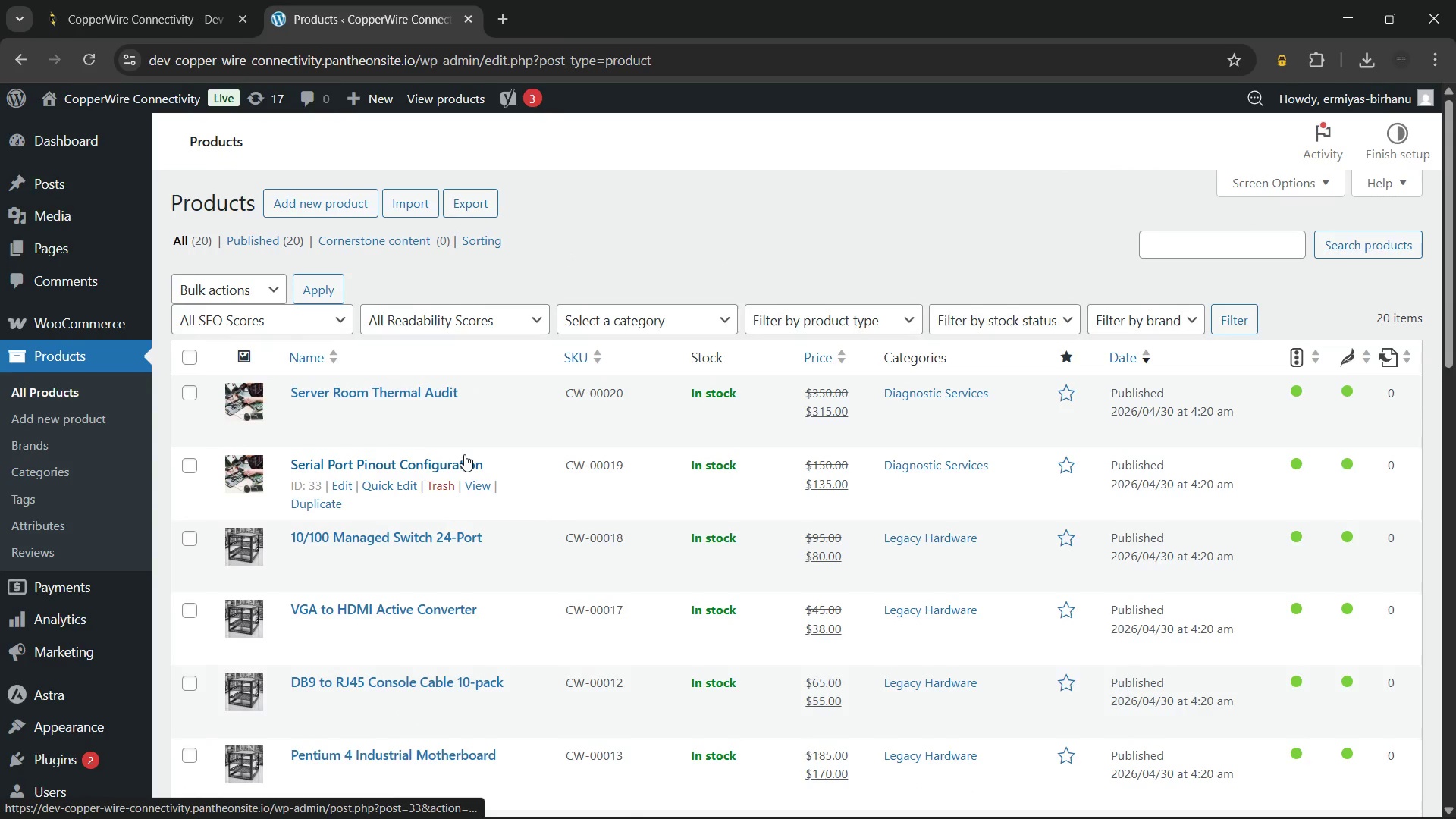 
scroll: coordinate [536, 567], scroll_direction: down, amount: 6.0
 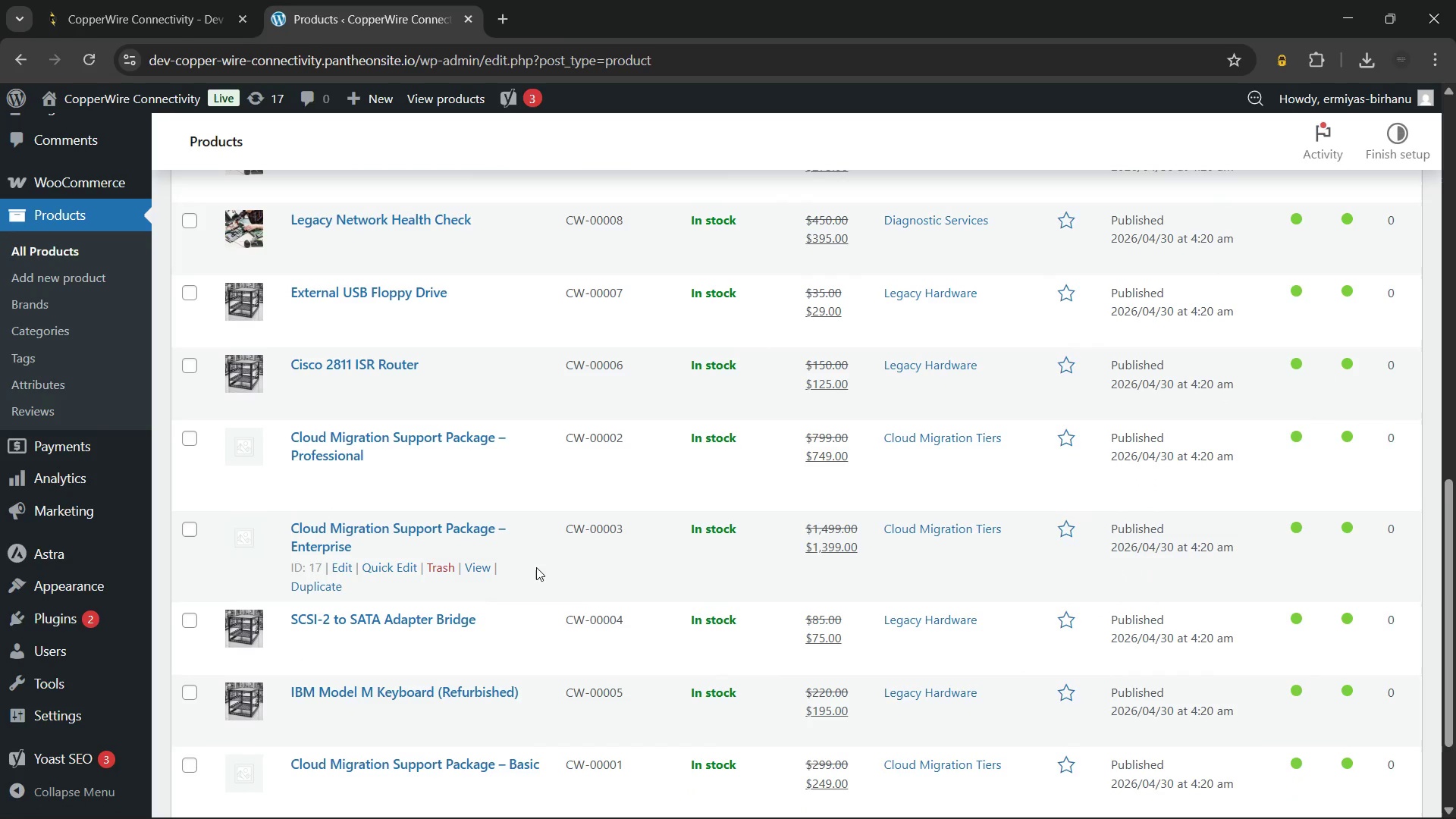 
wait(5.25)
 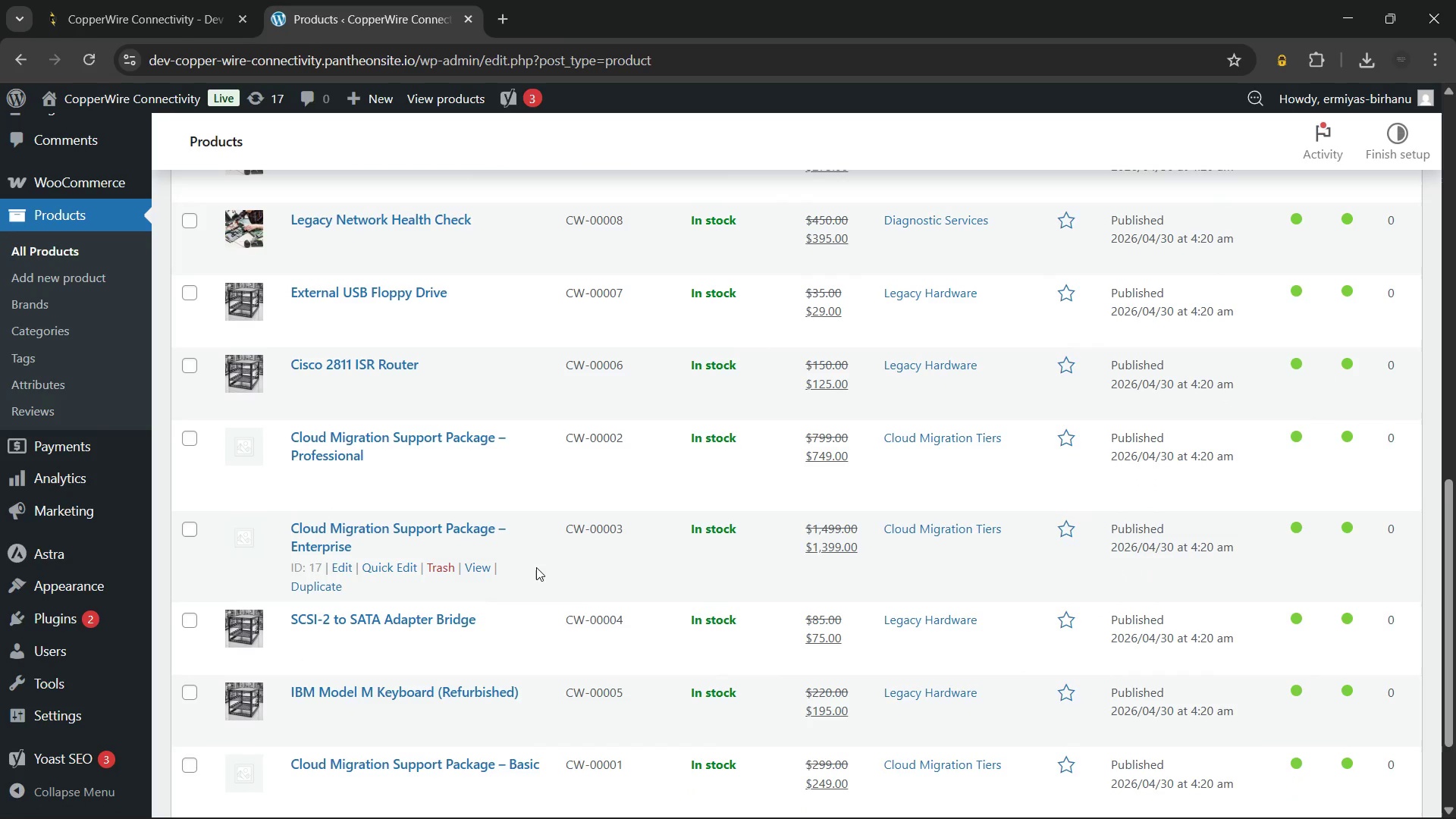 
scroll: coordinate [536, 567], scroll_direction: up, amount: 17.0
 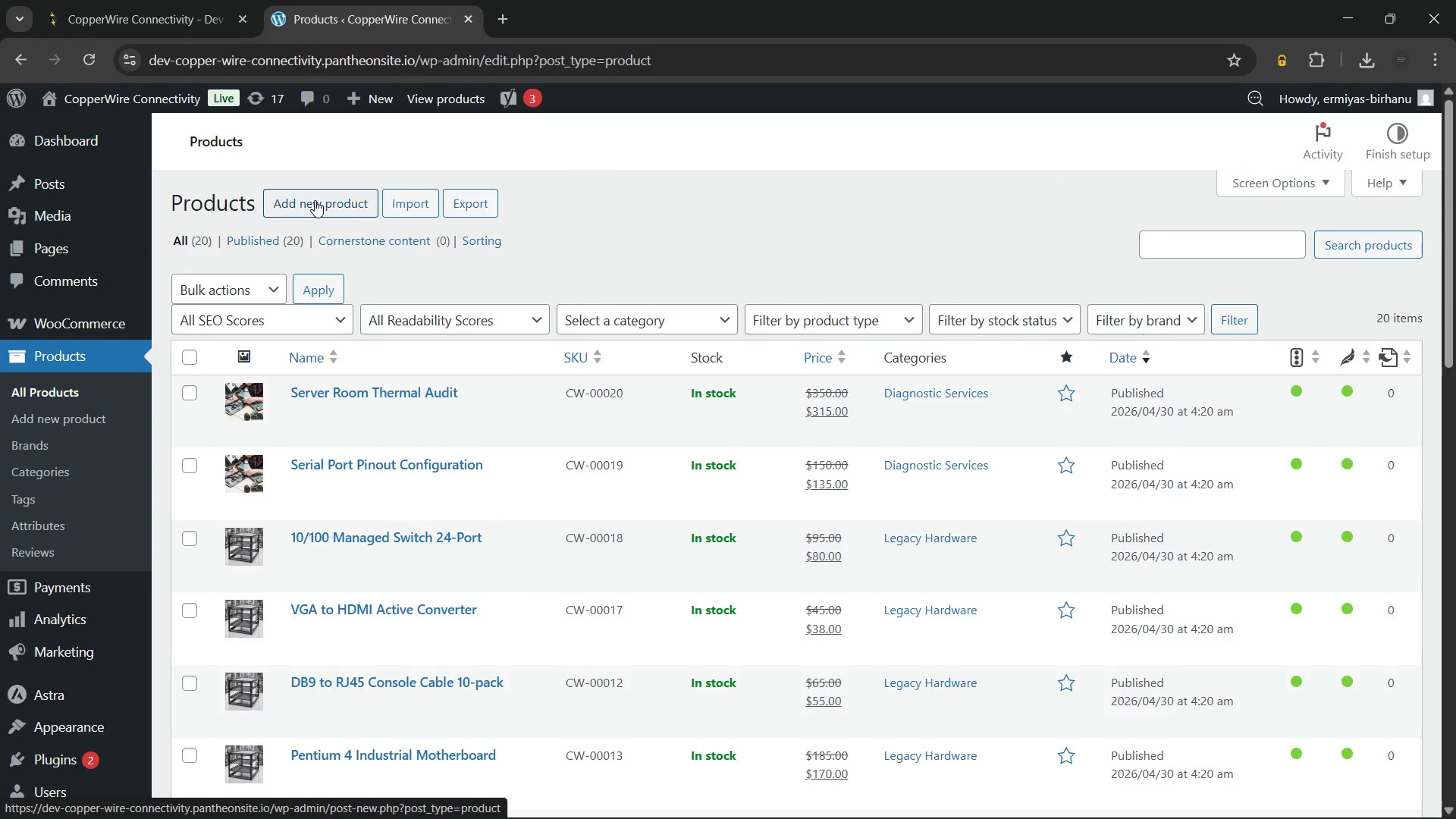 
left_click([315, 200])
 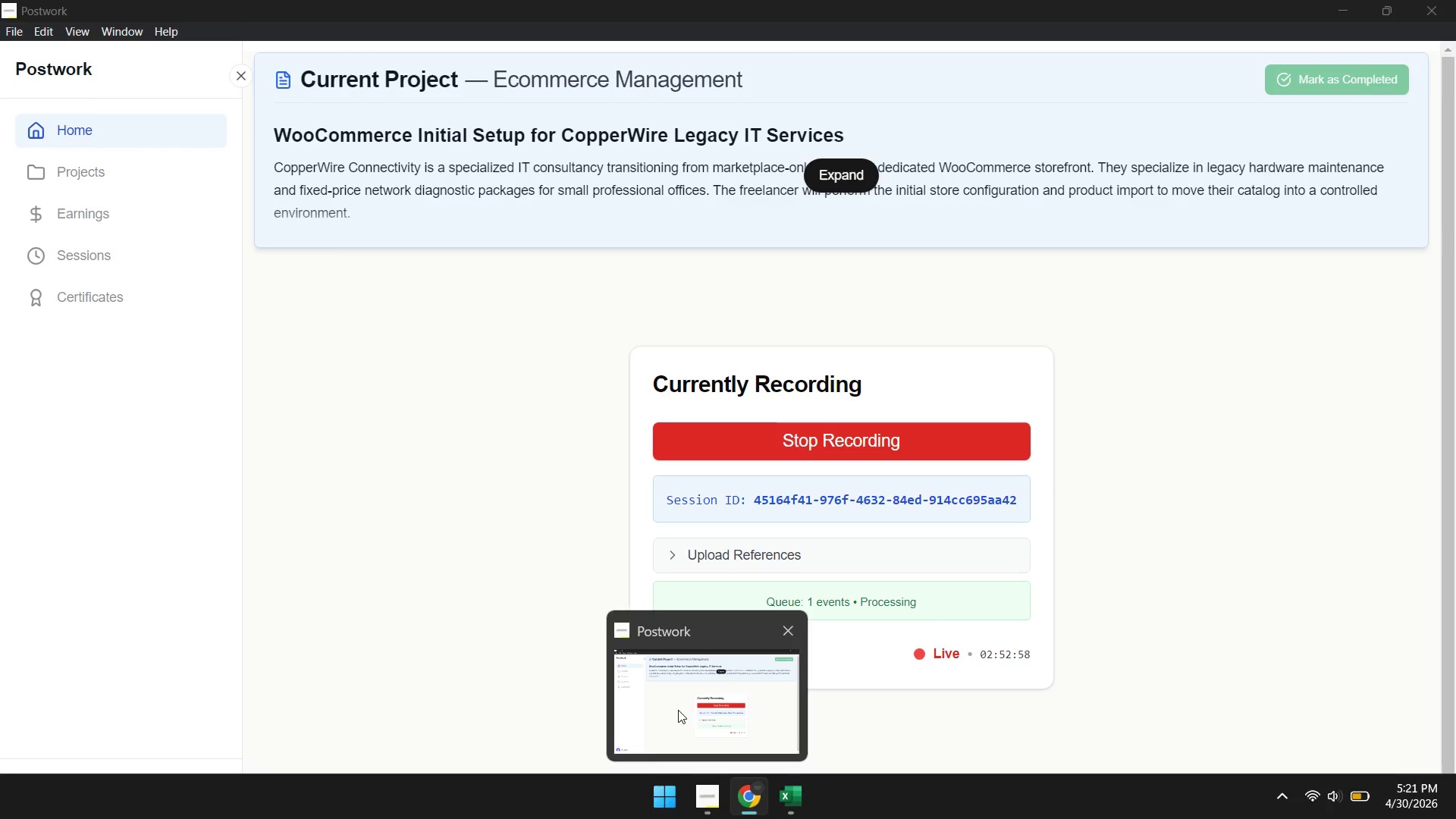 
wait(12.55)
 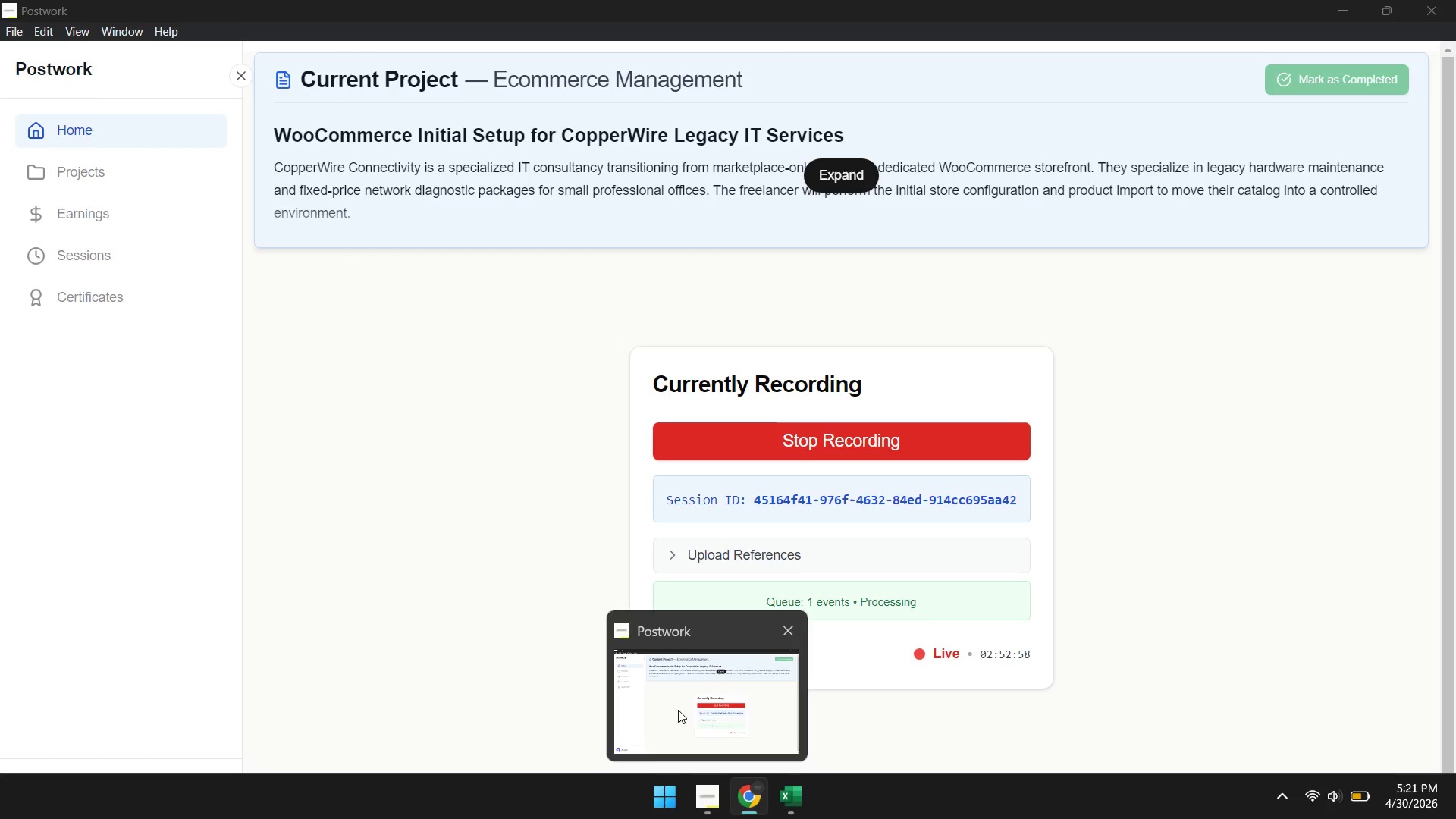 
type(Cloud Migration Support Package for Business Systems)
 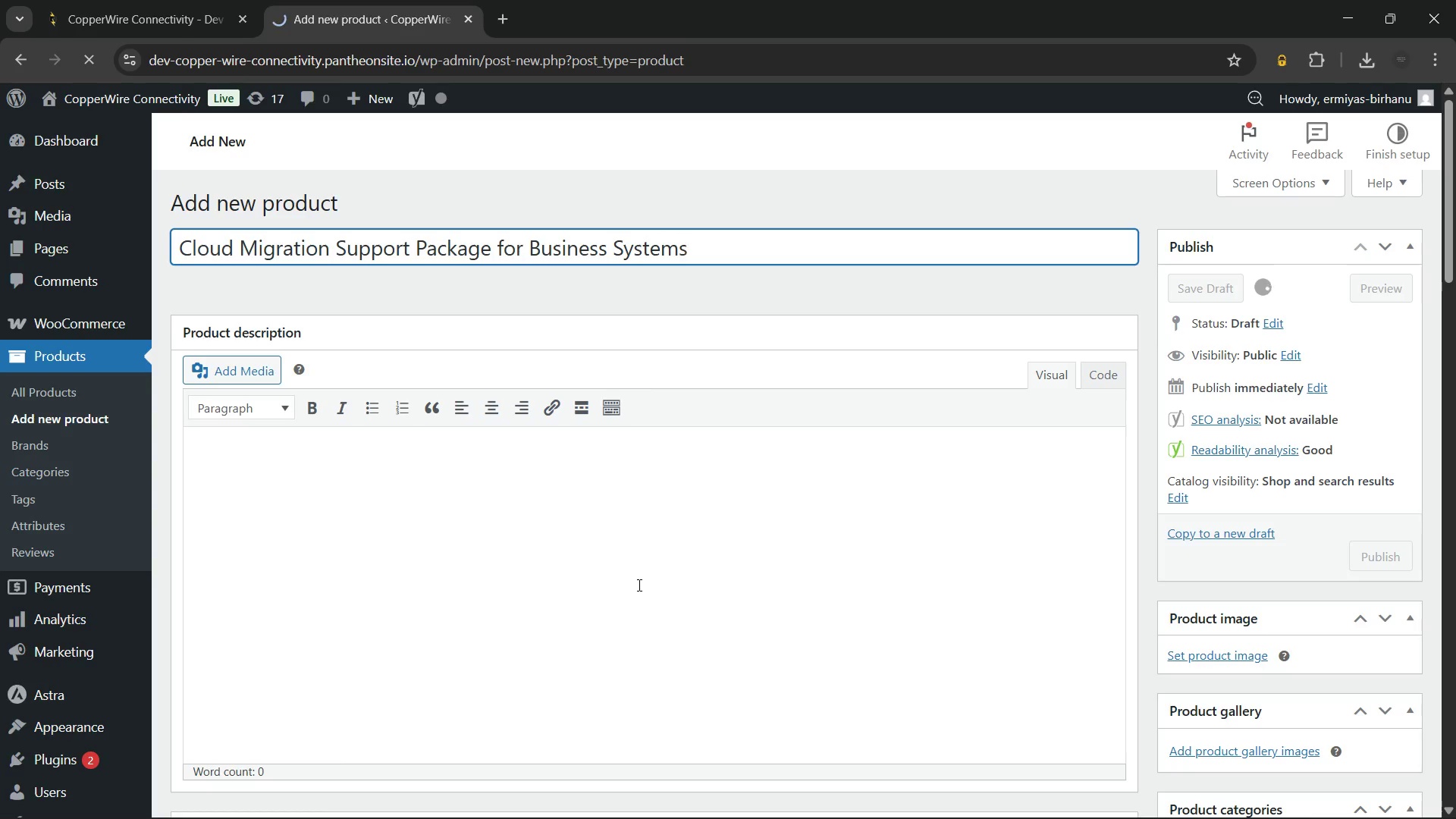 
 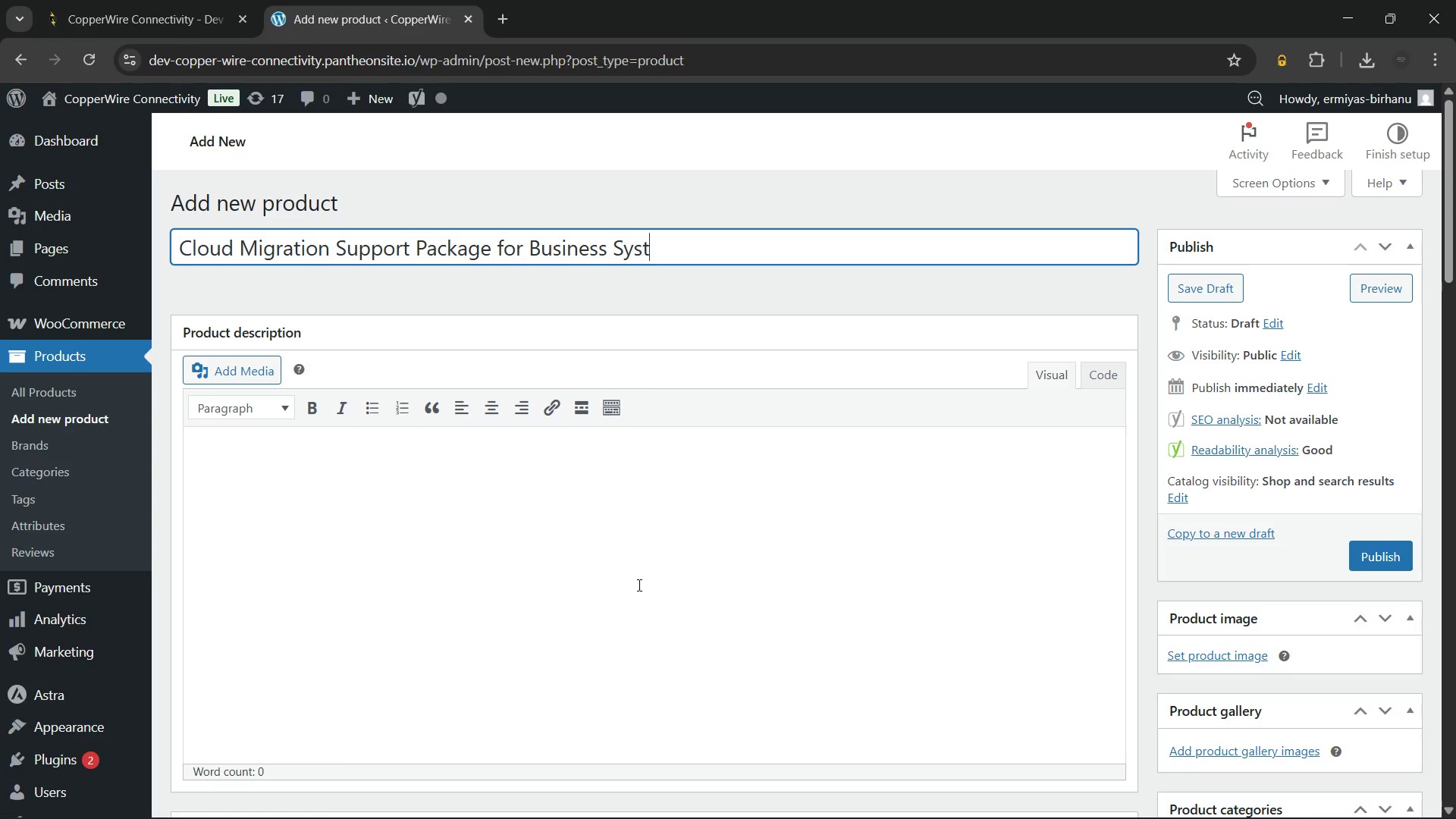 
key(Enter)
 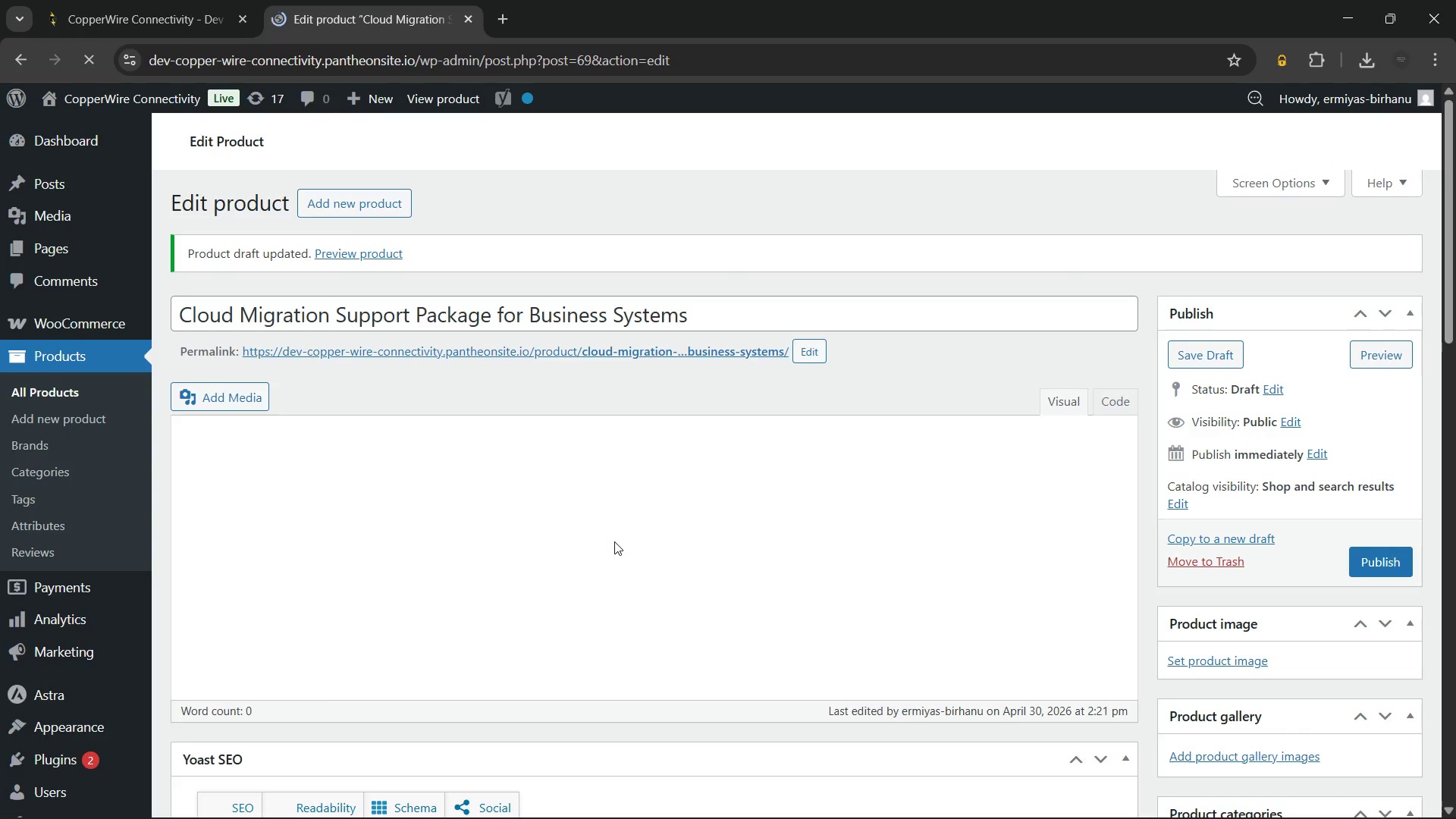 
wait(9.5)
 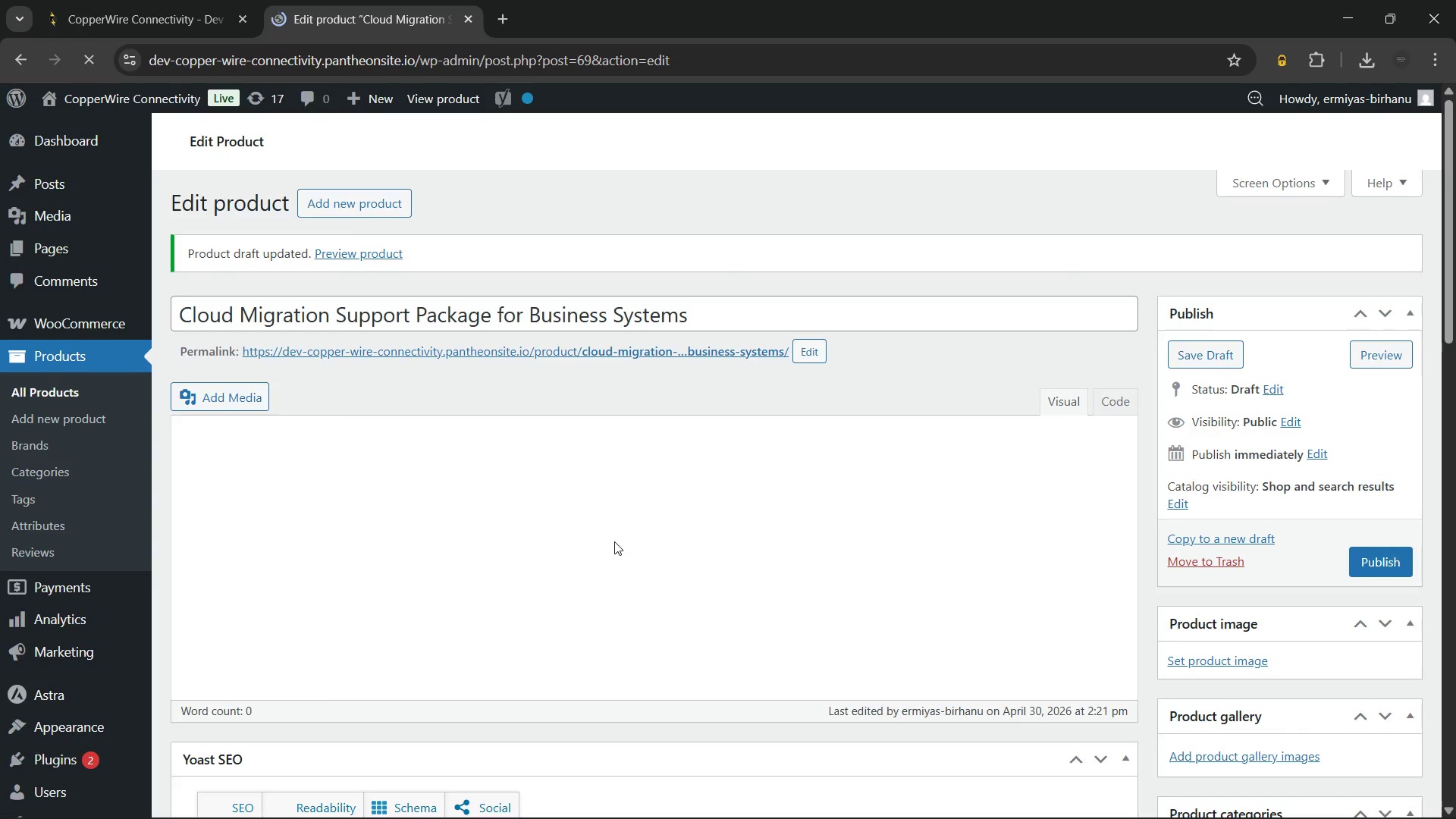 
scroll: coordinate [364, 394], scroll_direction: up, amount: 2.0
 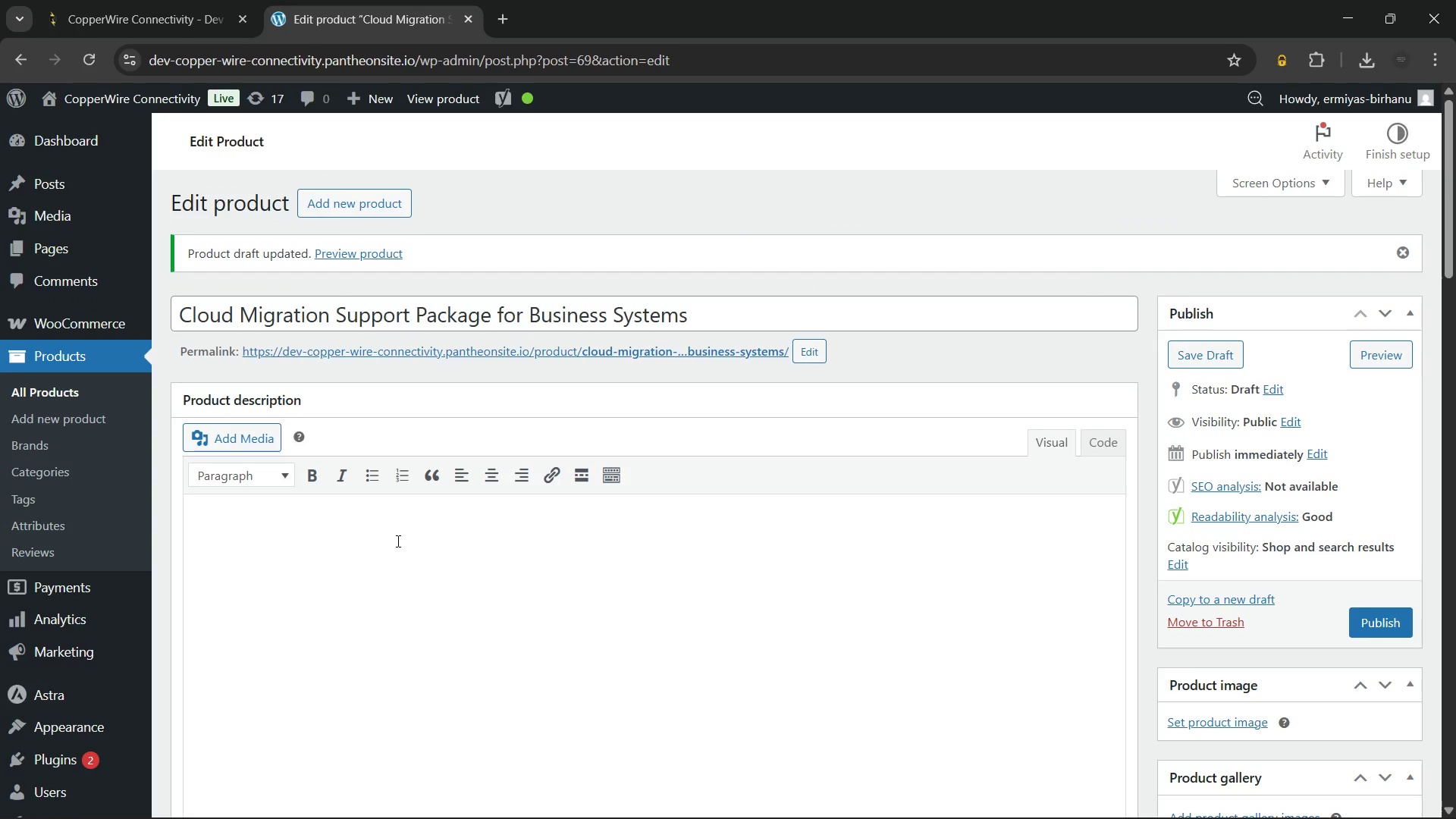 
left_click([397, 541])
 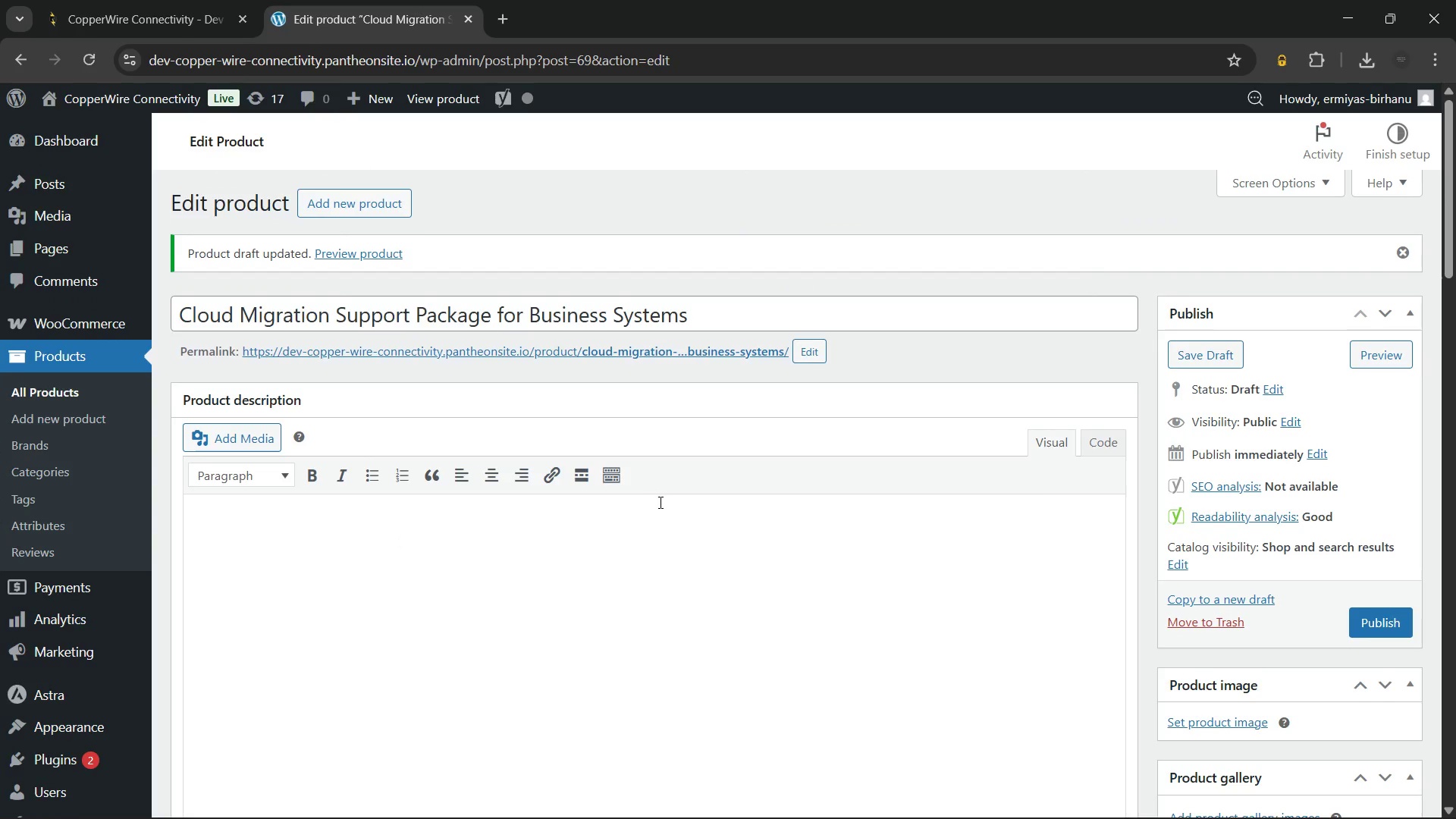 
scroll: coordinate [659, 502], scroll_direction: up, amount: 1.0
 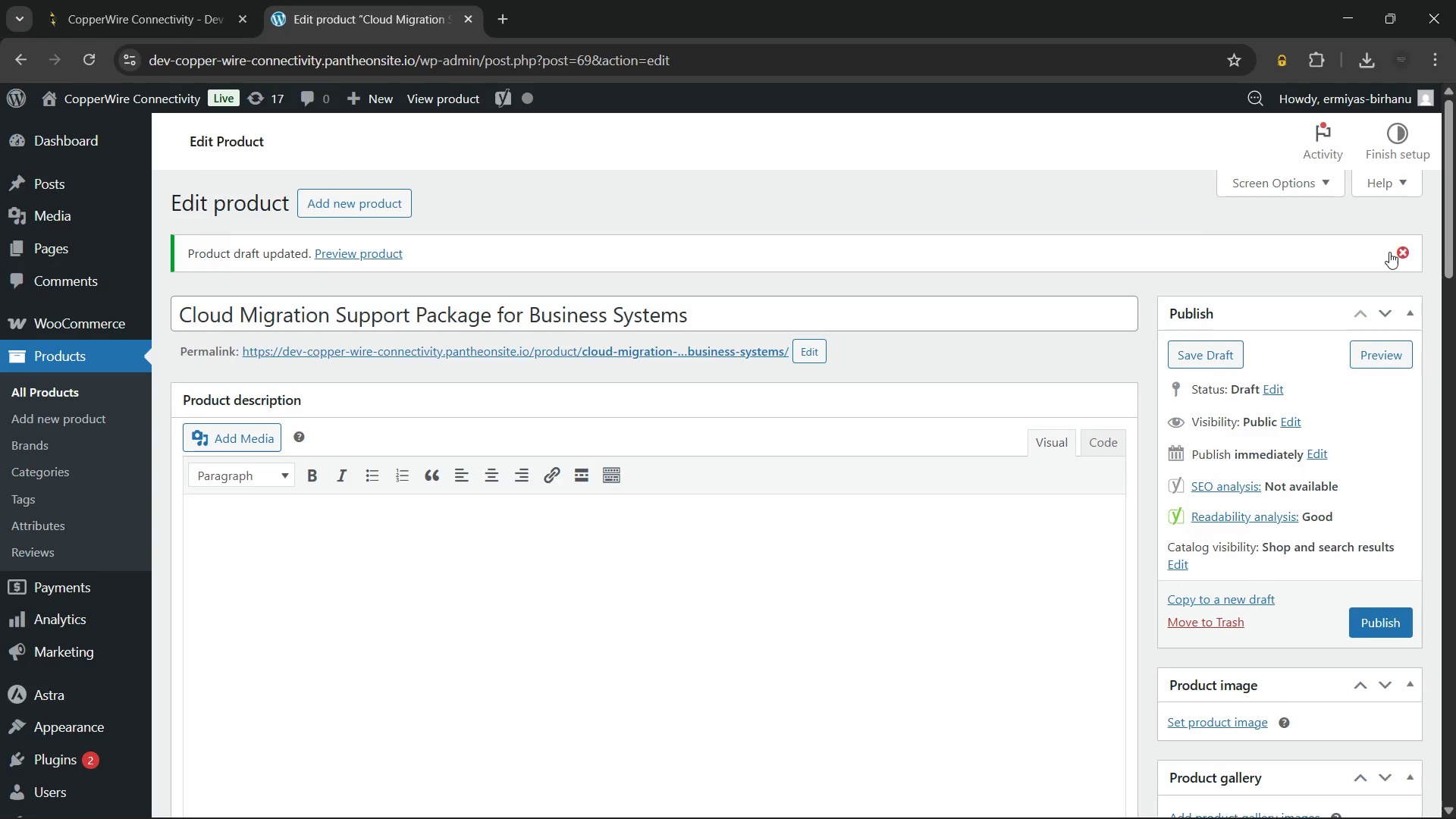 
left_click([1397, 251])
 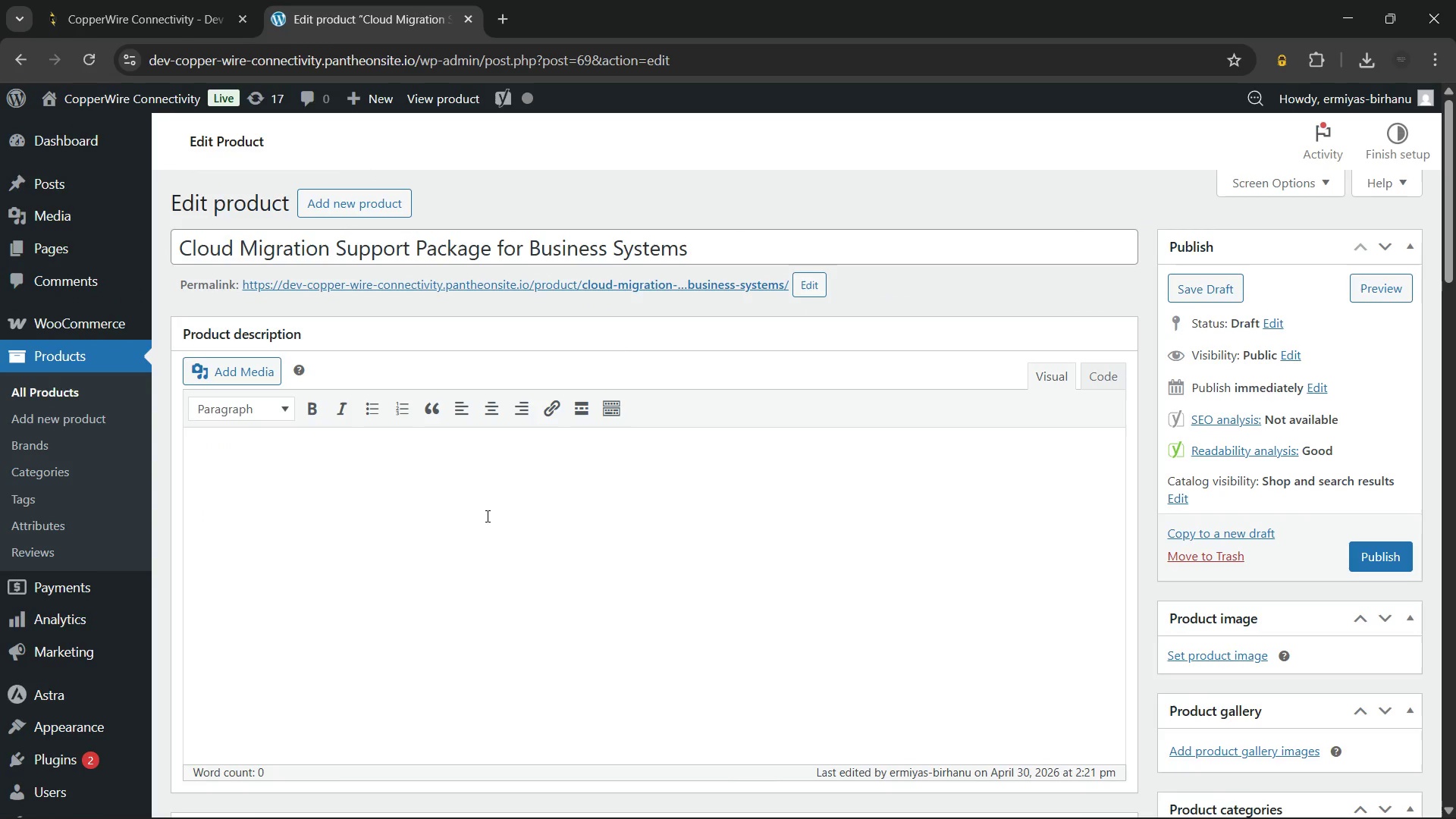 
left_click([425, 500])
 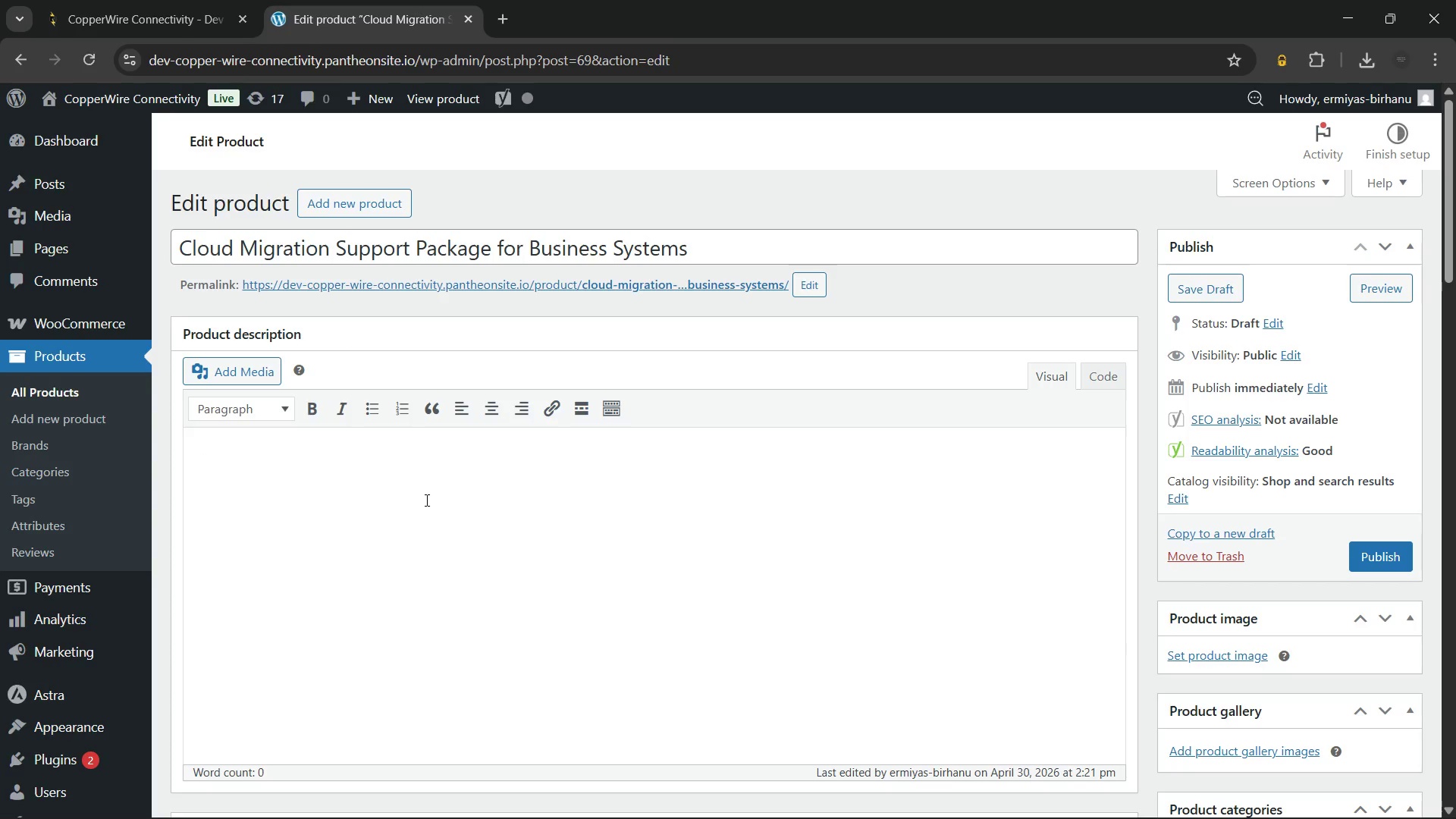 
wait(6.48)
 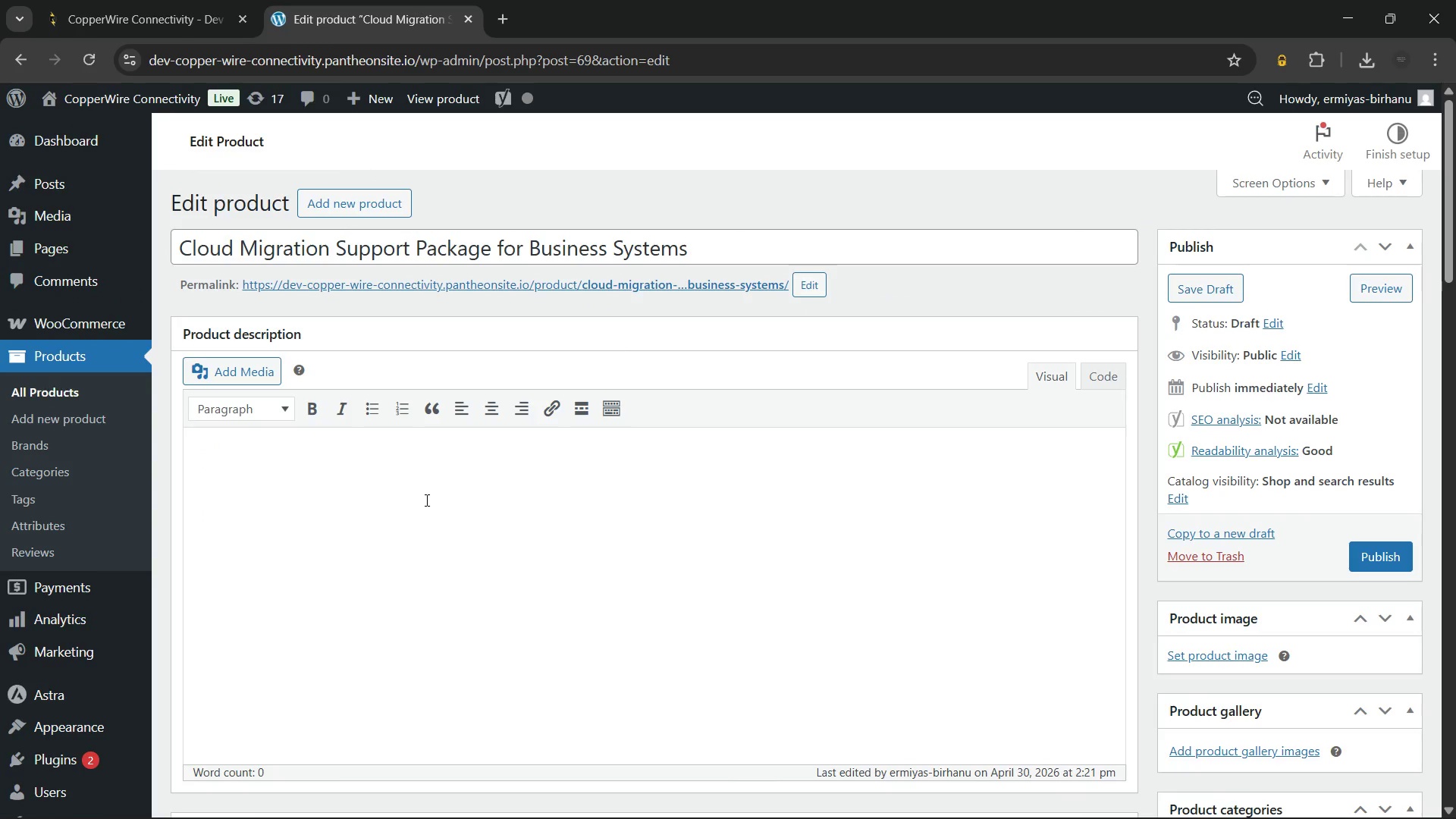 
type(Managing infrastructure upgrades beo)
key(Backspace)
type(comes easier with a cloud migration suppr)
key(Backspace)
type(ort package built)
 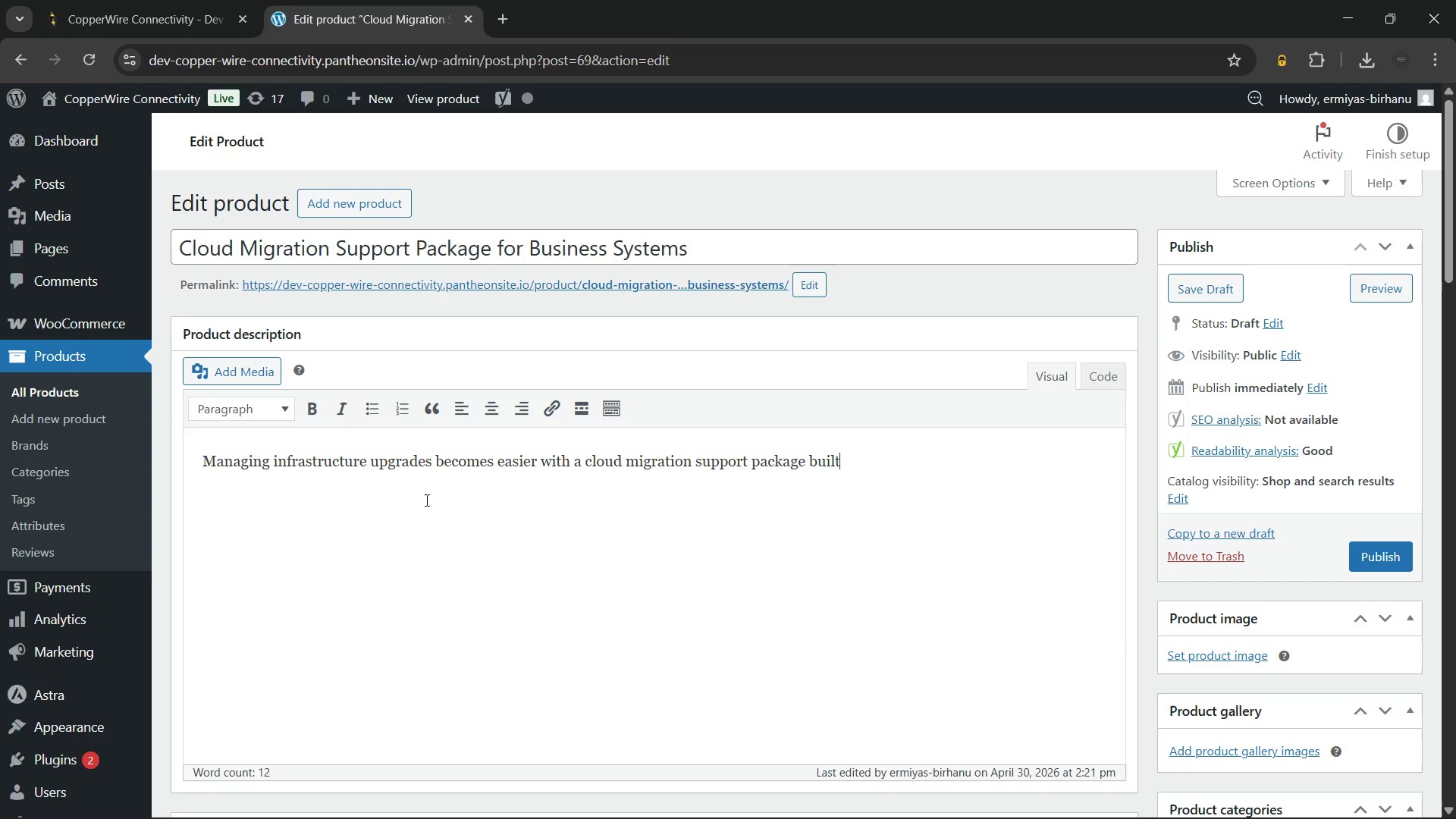 
wait(12.45)
 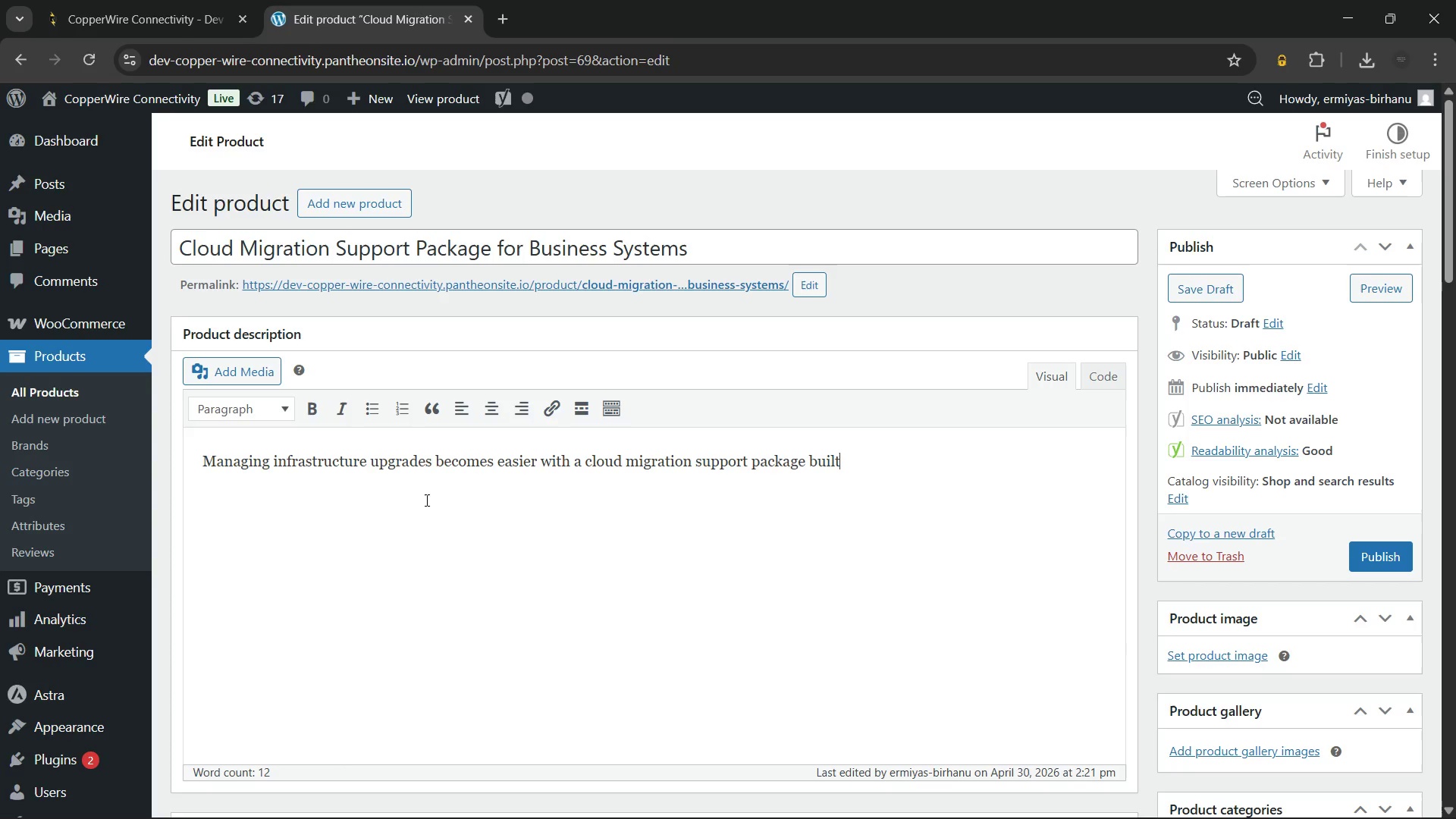 
type( for modern business environments. This service helps organizations transition from legacy systems to secure, scalable cloud platforms with minimal disruptiio)
key(Backspace)
key(Backspace)
type(on. Therefore, your team can continue working while systems are upgraded safely and efficiently.)
 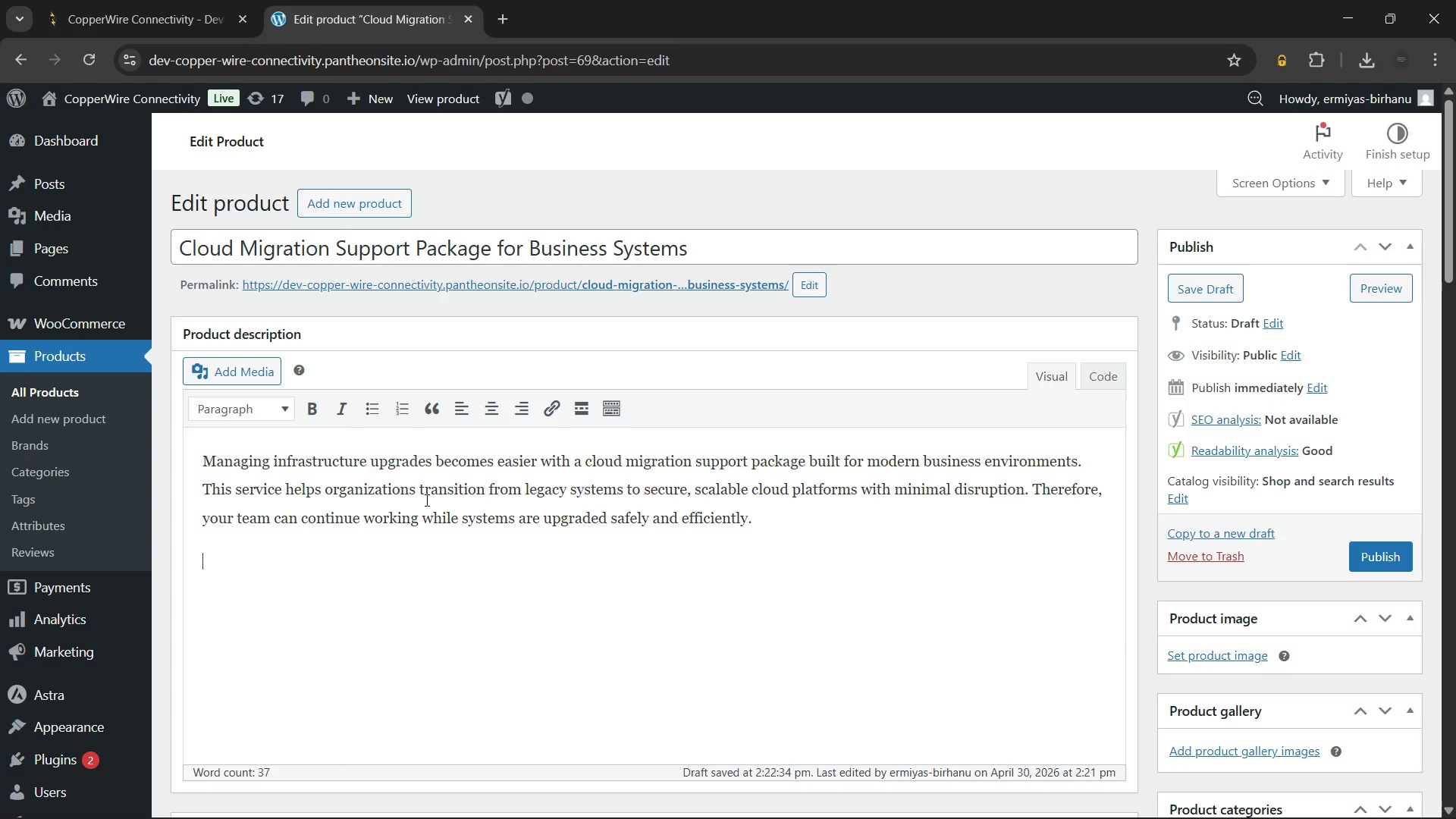 
 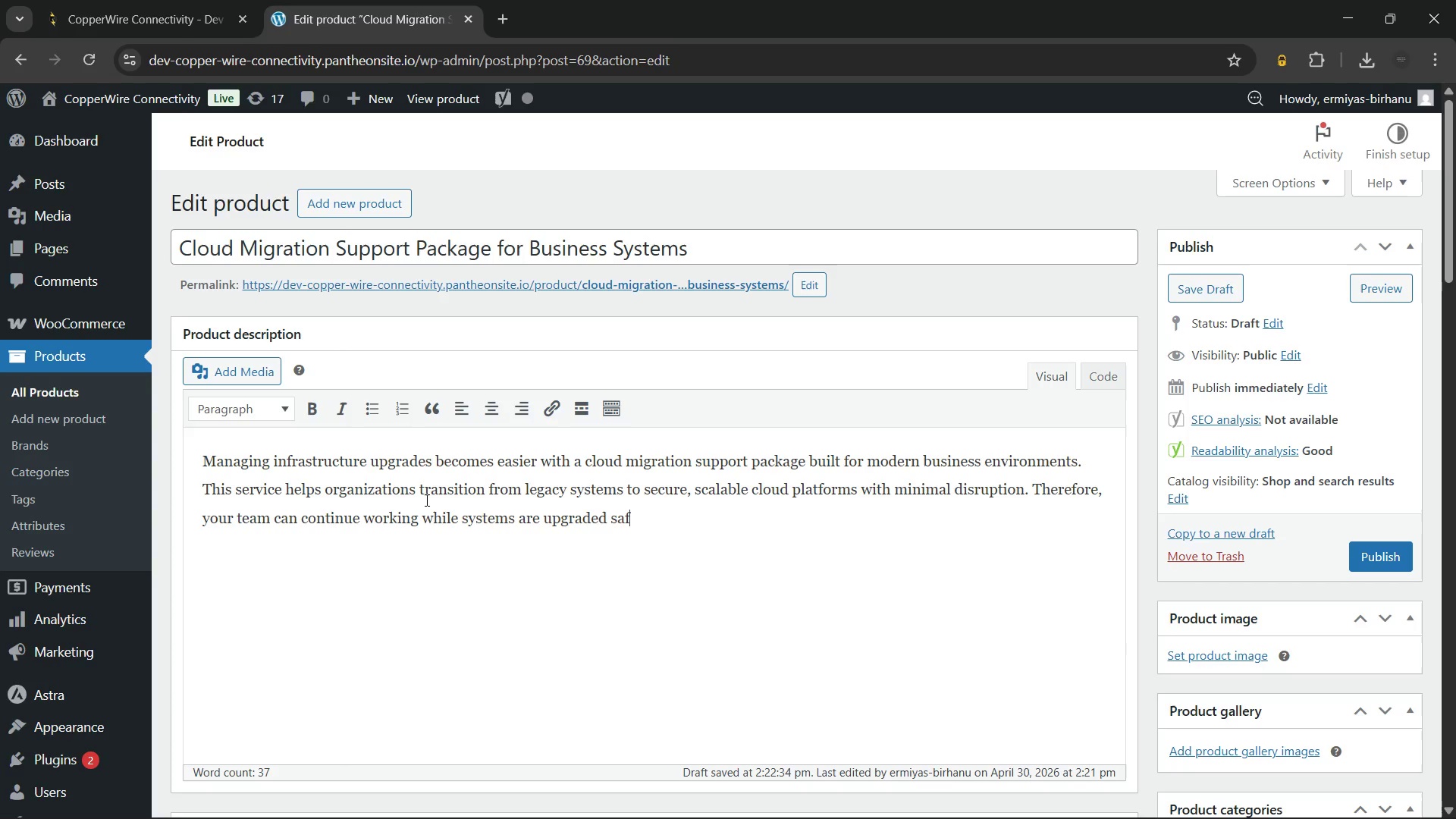 
key(Enter)
 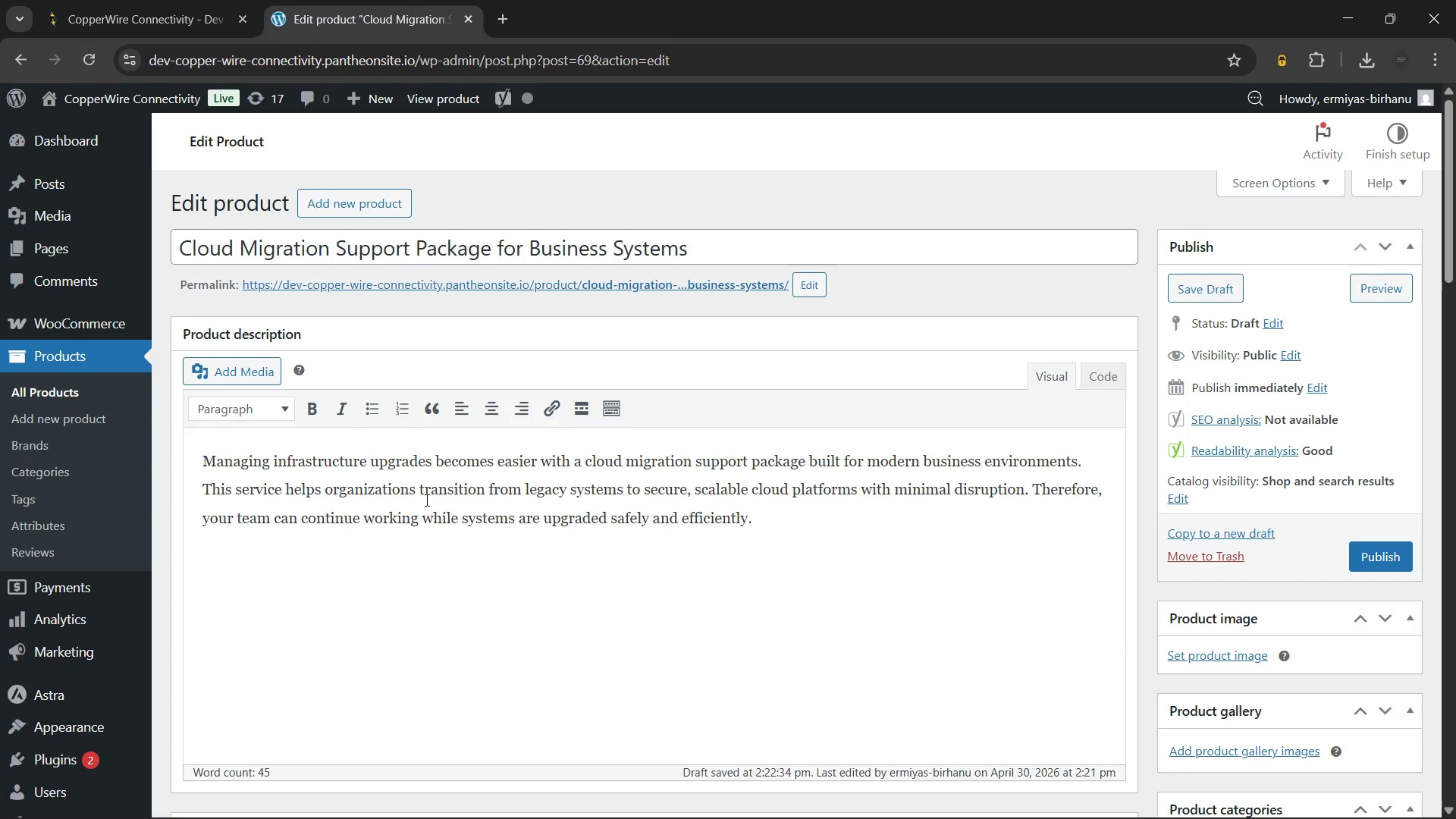 
type(Clo)
key(Backspace)
key(Backspace)
key(Backspace)
 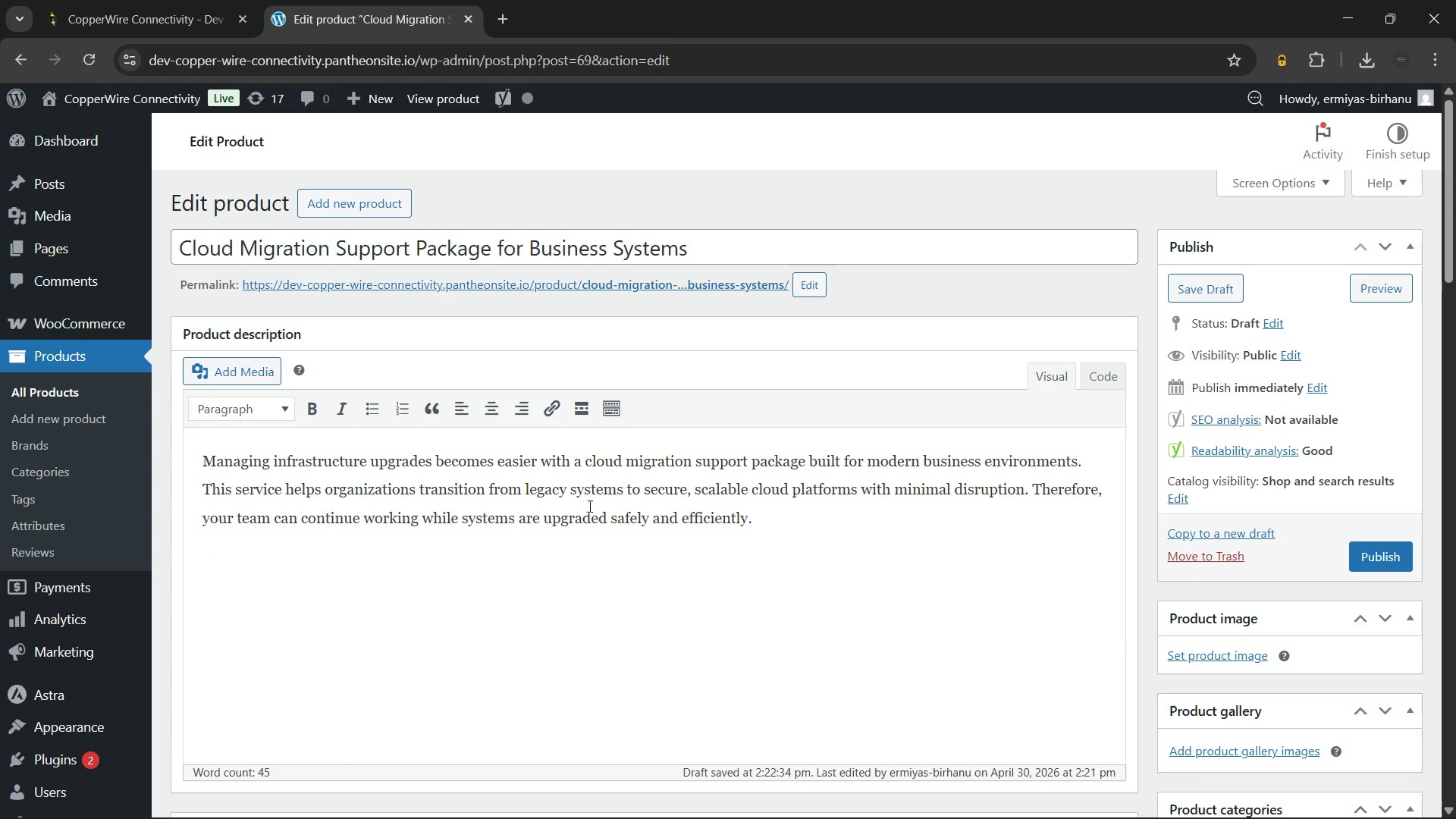 
left_click_drag(start_coordinate=[587, 460], to_coordinate=[805, 470])
 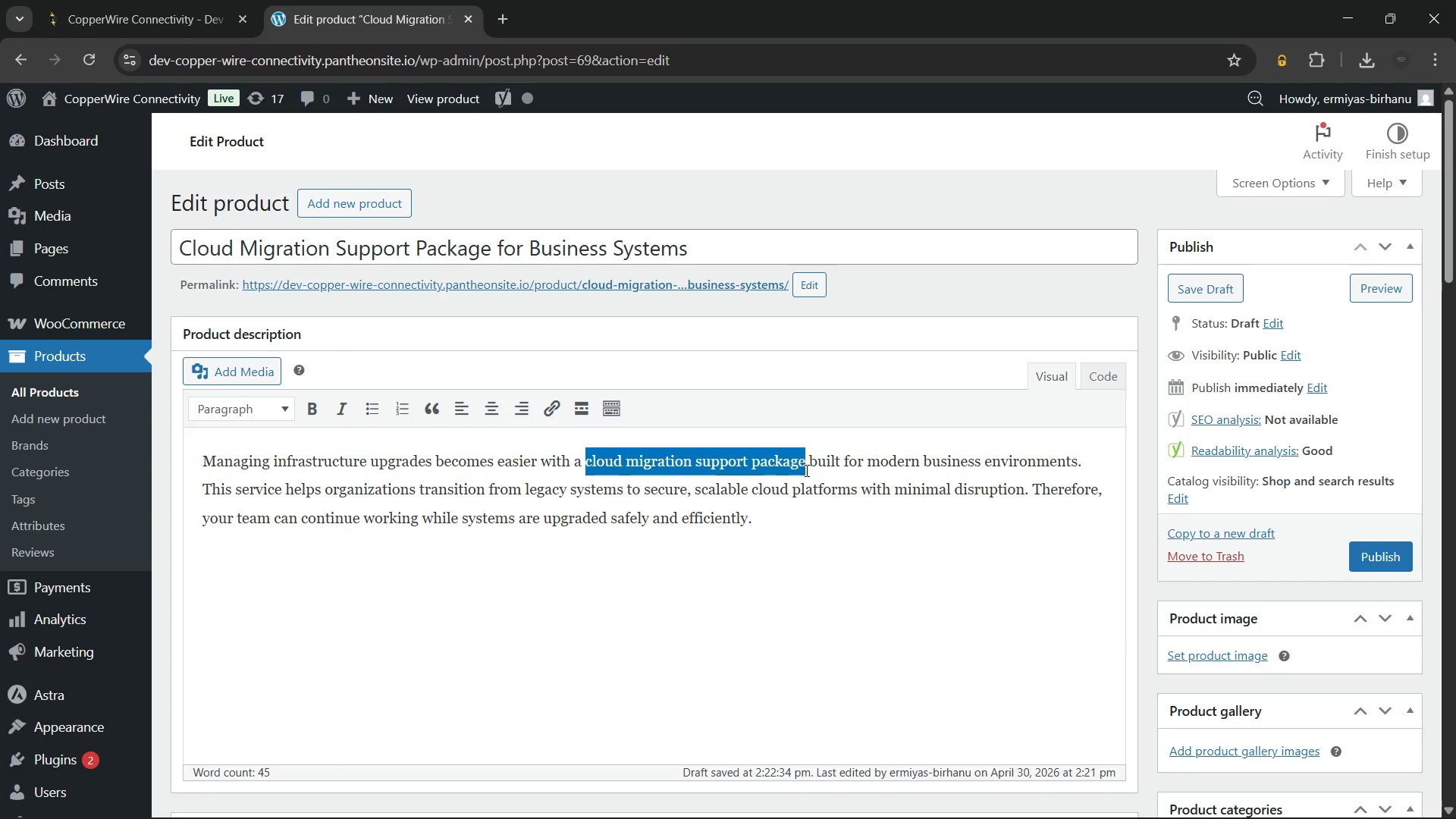 
key(Control+B)
 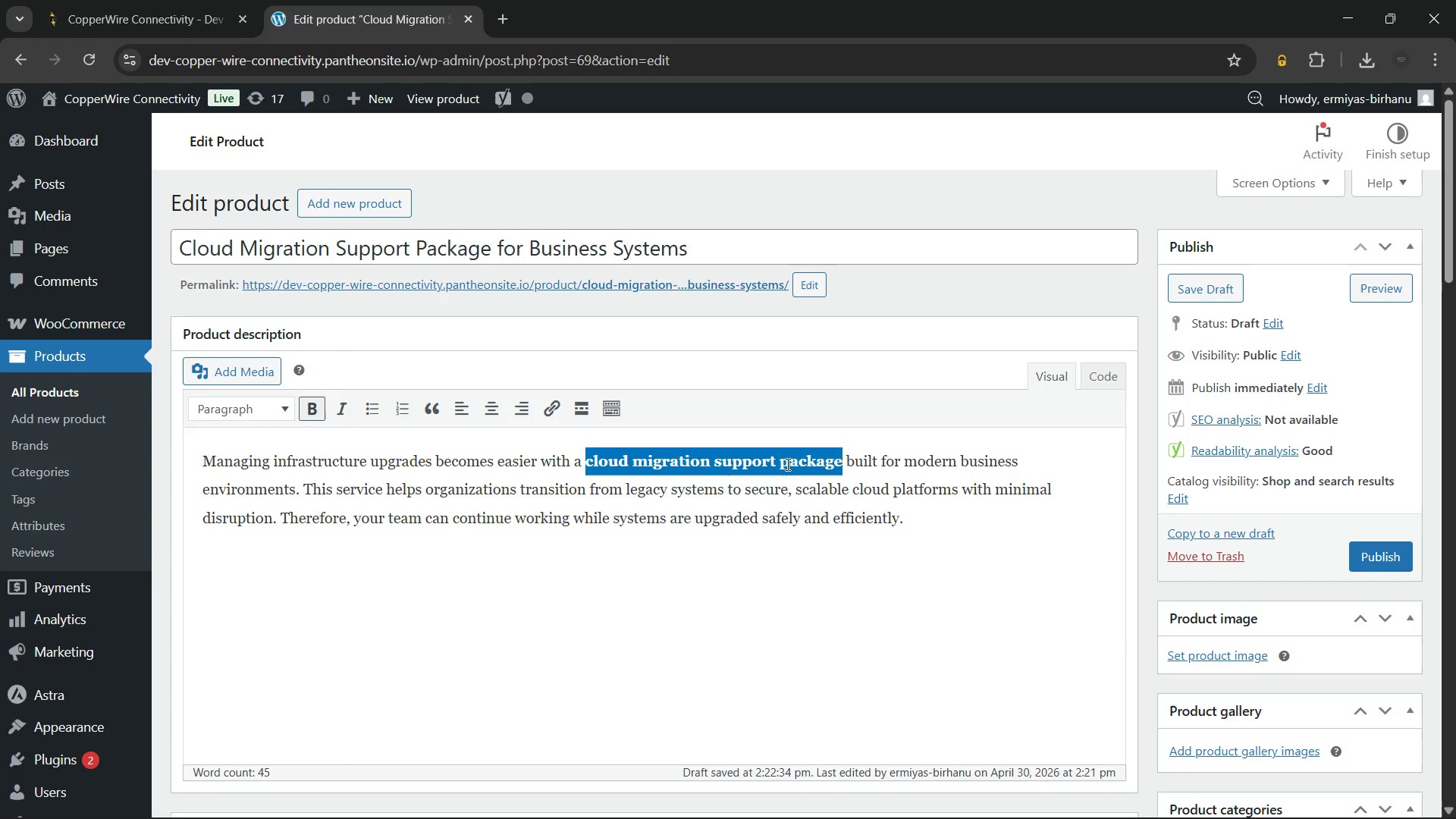 
left_click([786, 464])
 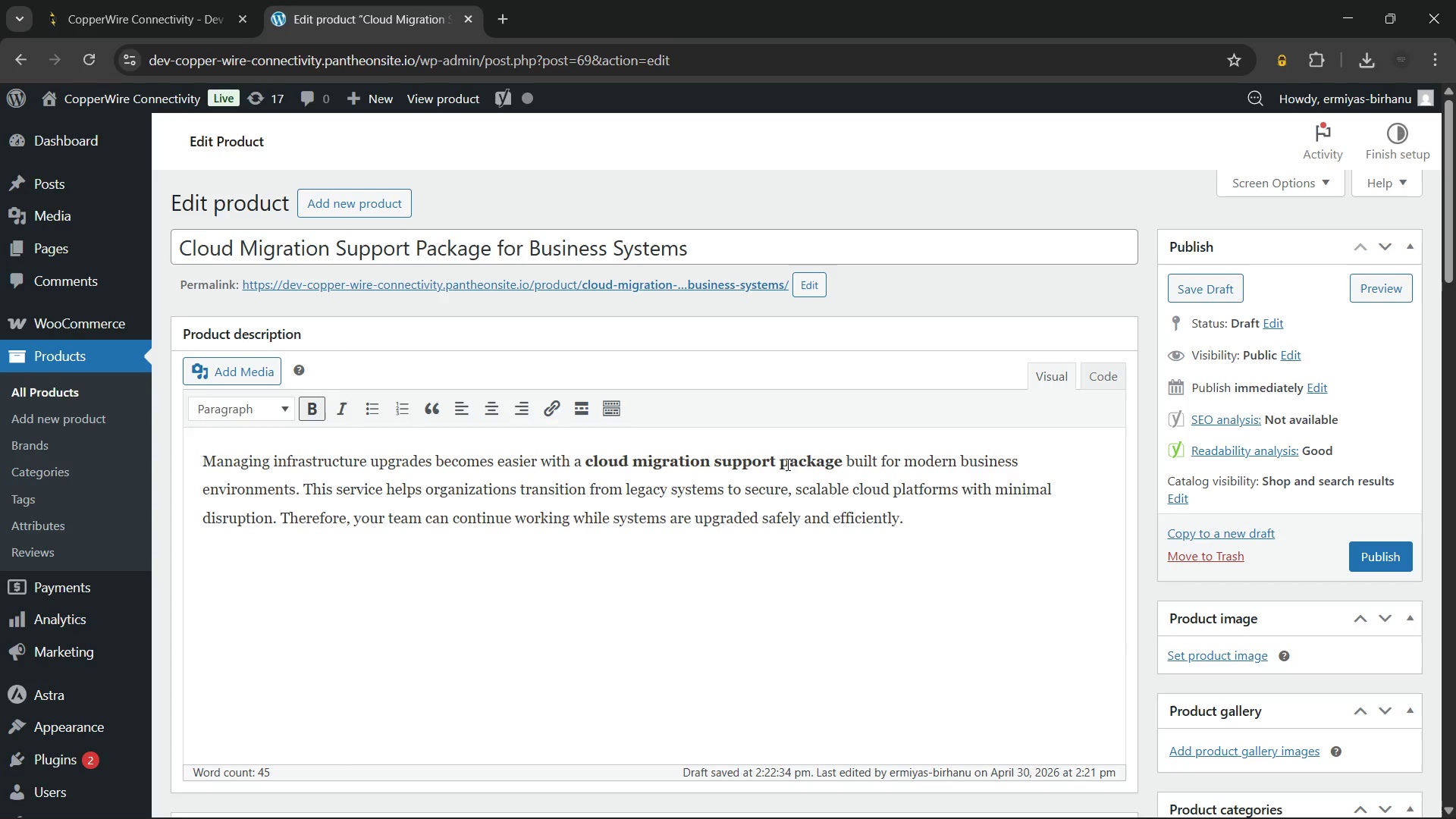 
key(Backspace)
 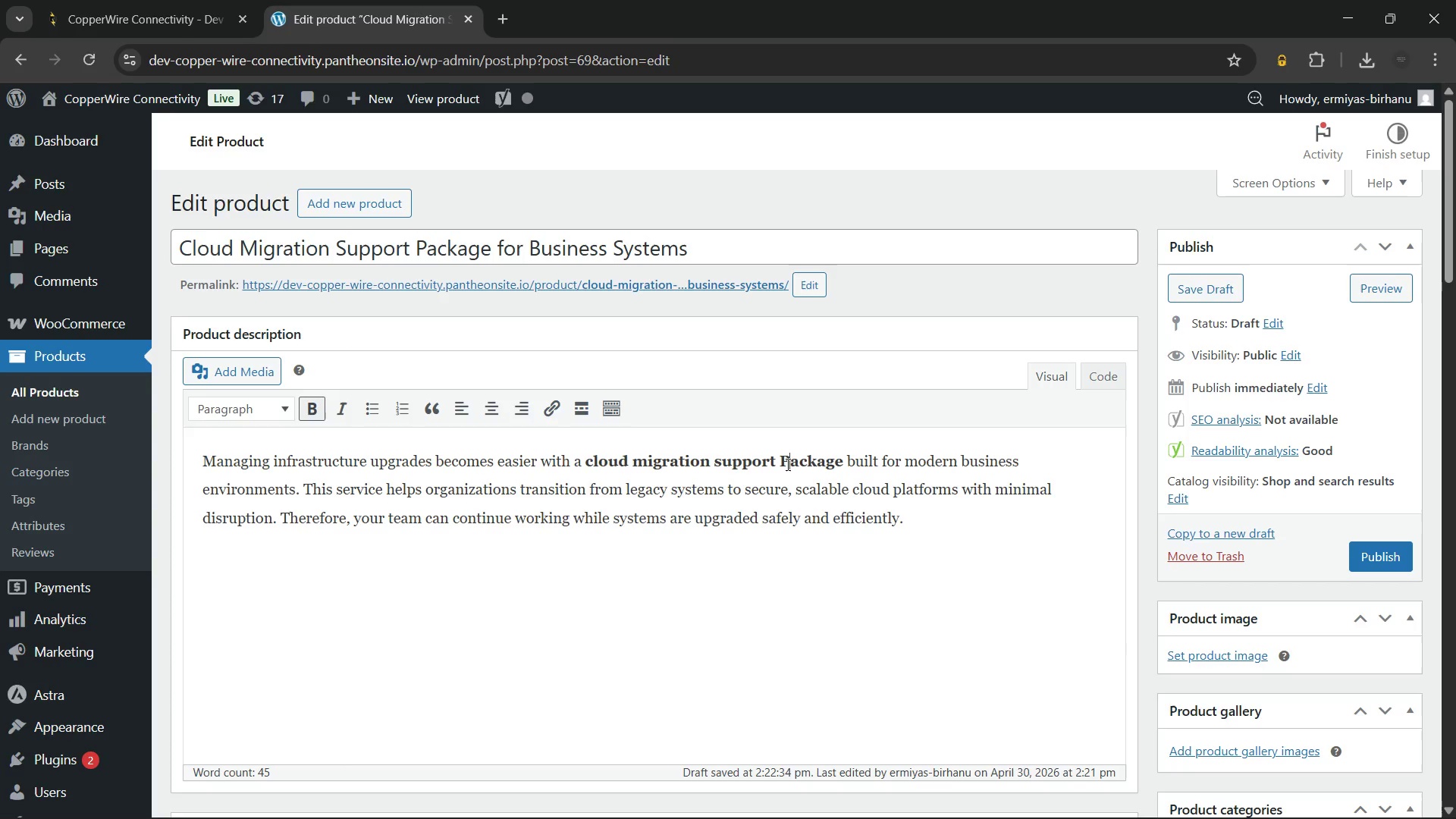 
key(Shift+ShiftLeft)
 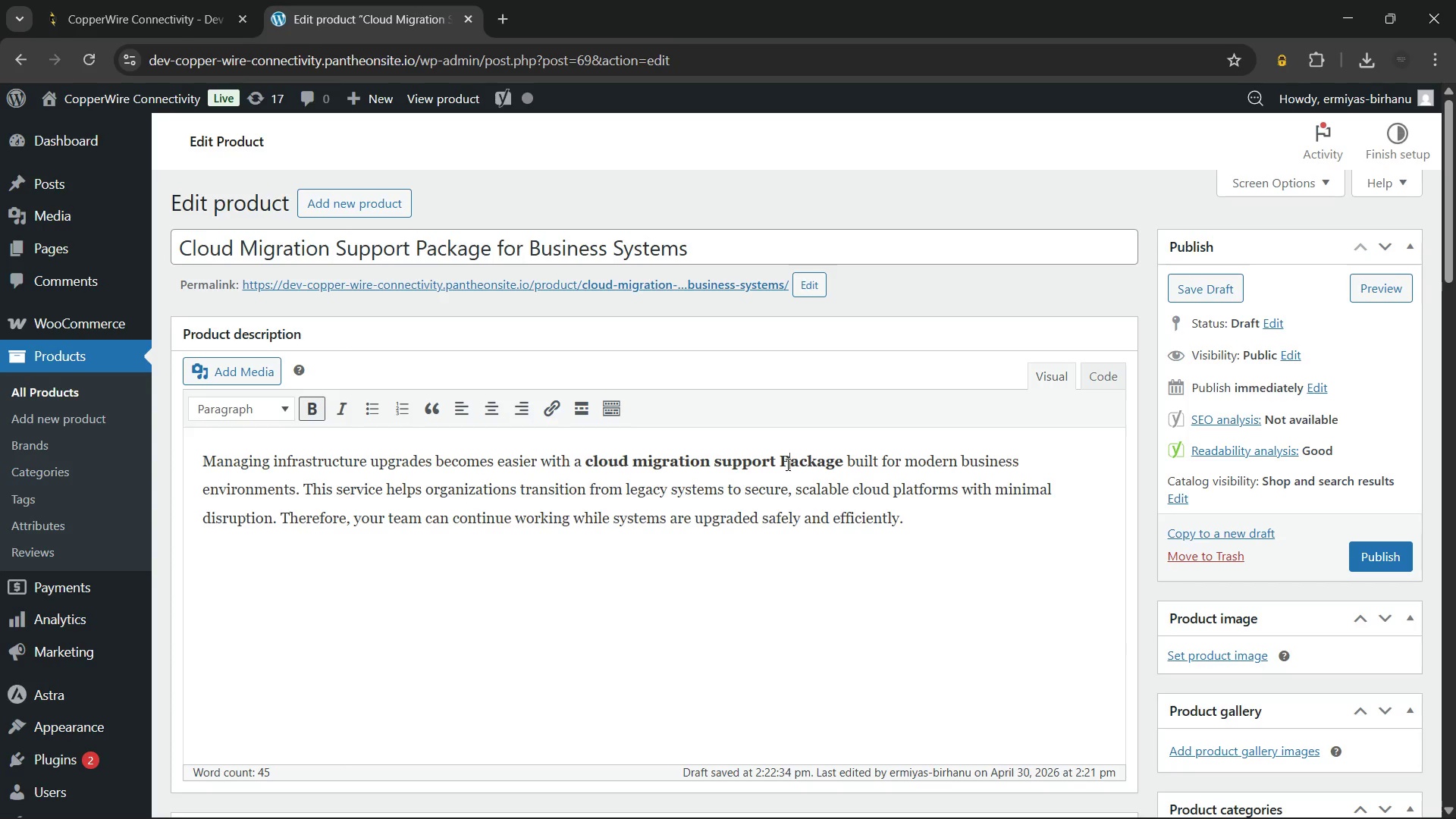 
key(Shift+P)
 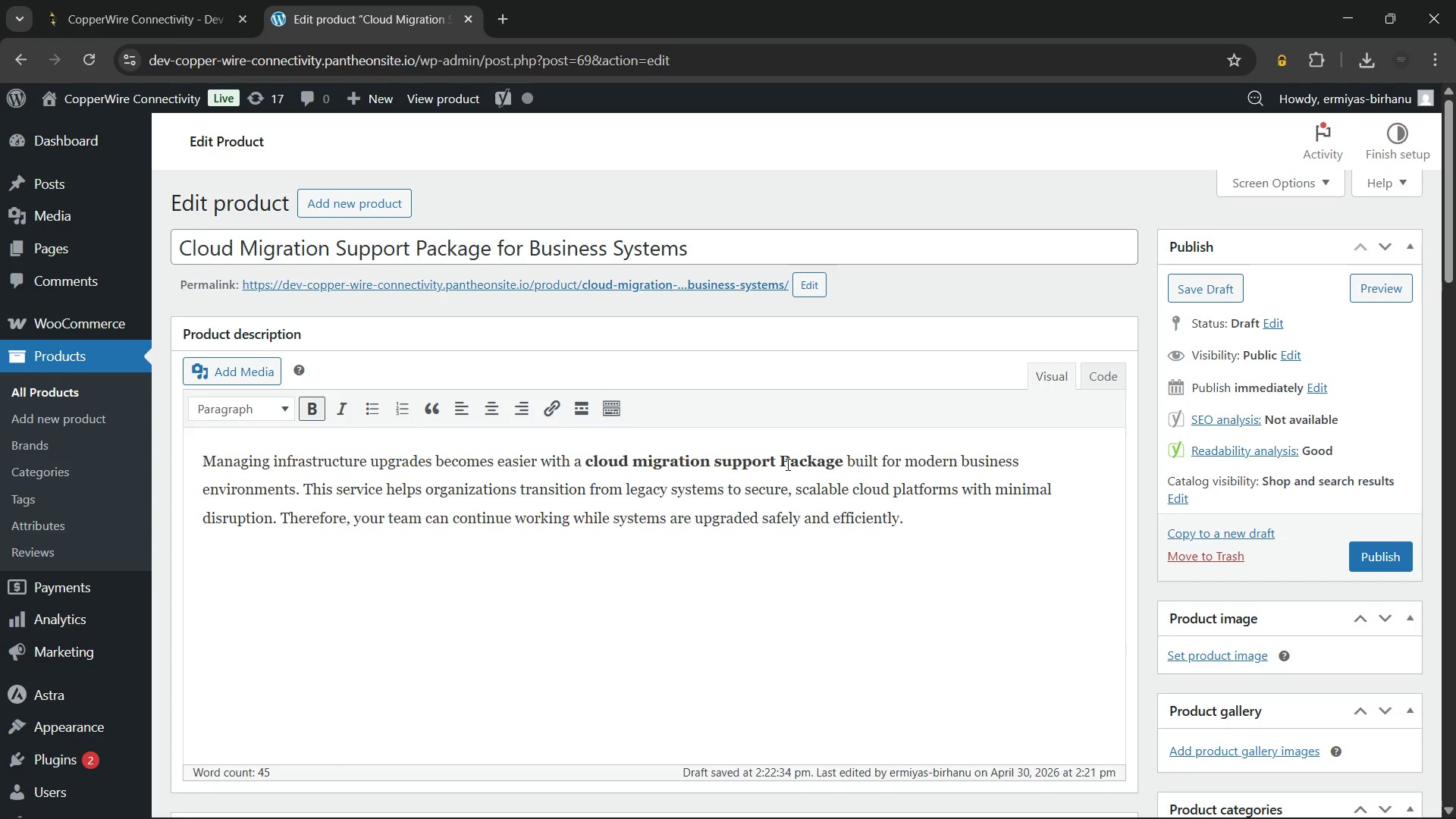 
hold_key(key=ArrowLeft, duration=0.78)
 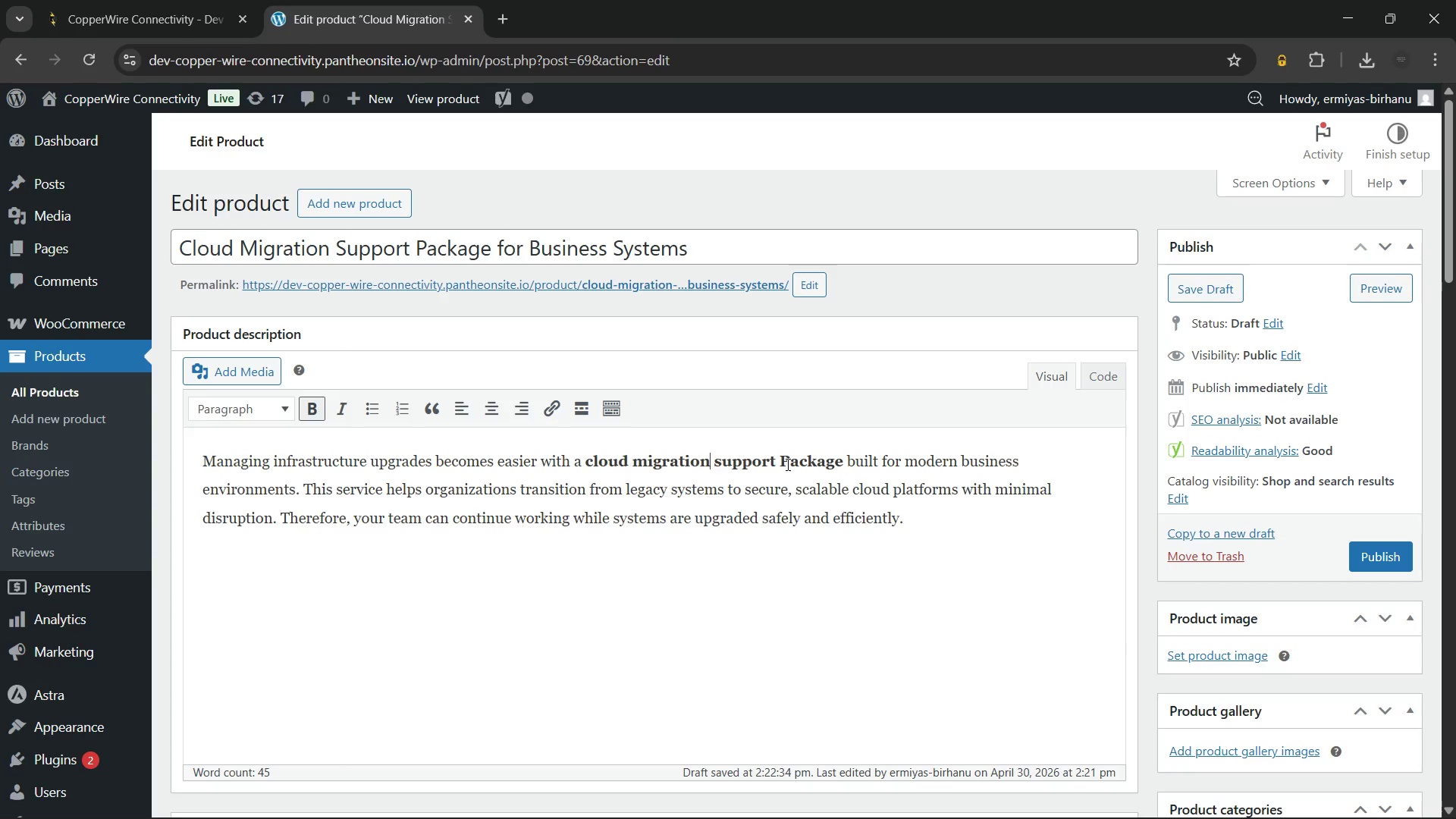 
key(ArrowRight)
 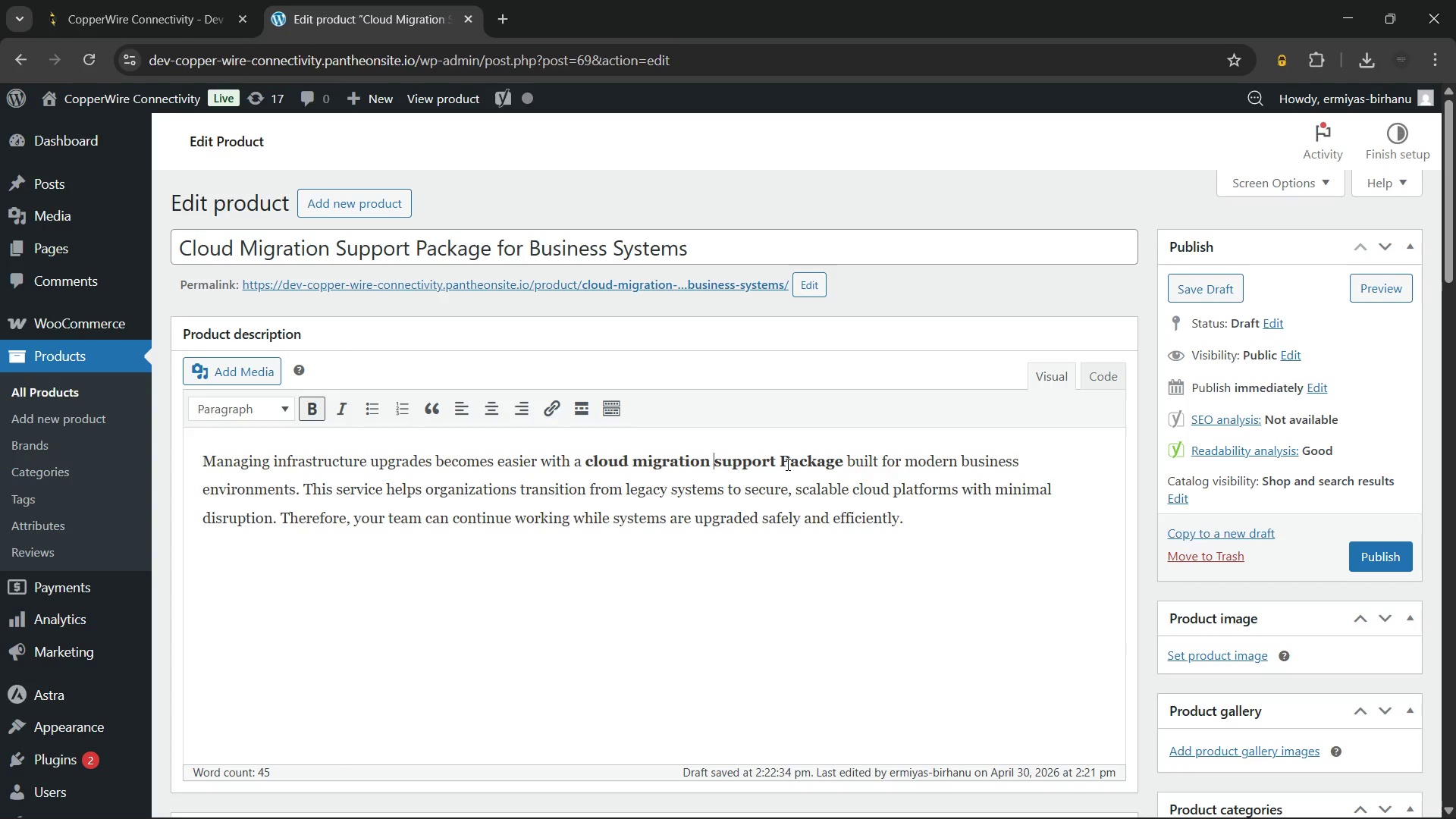 
key(ArrowRight)
 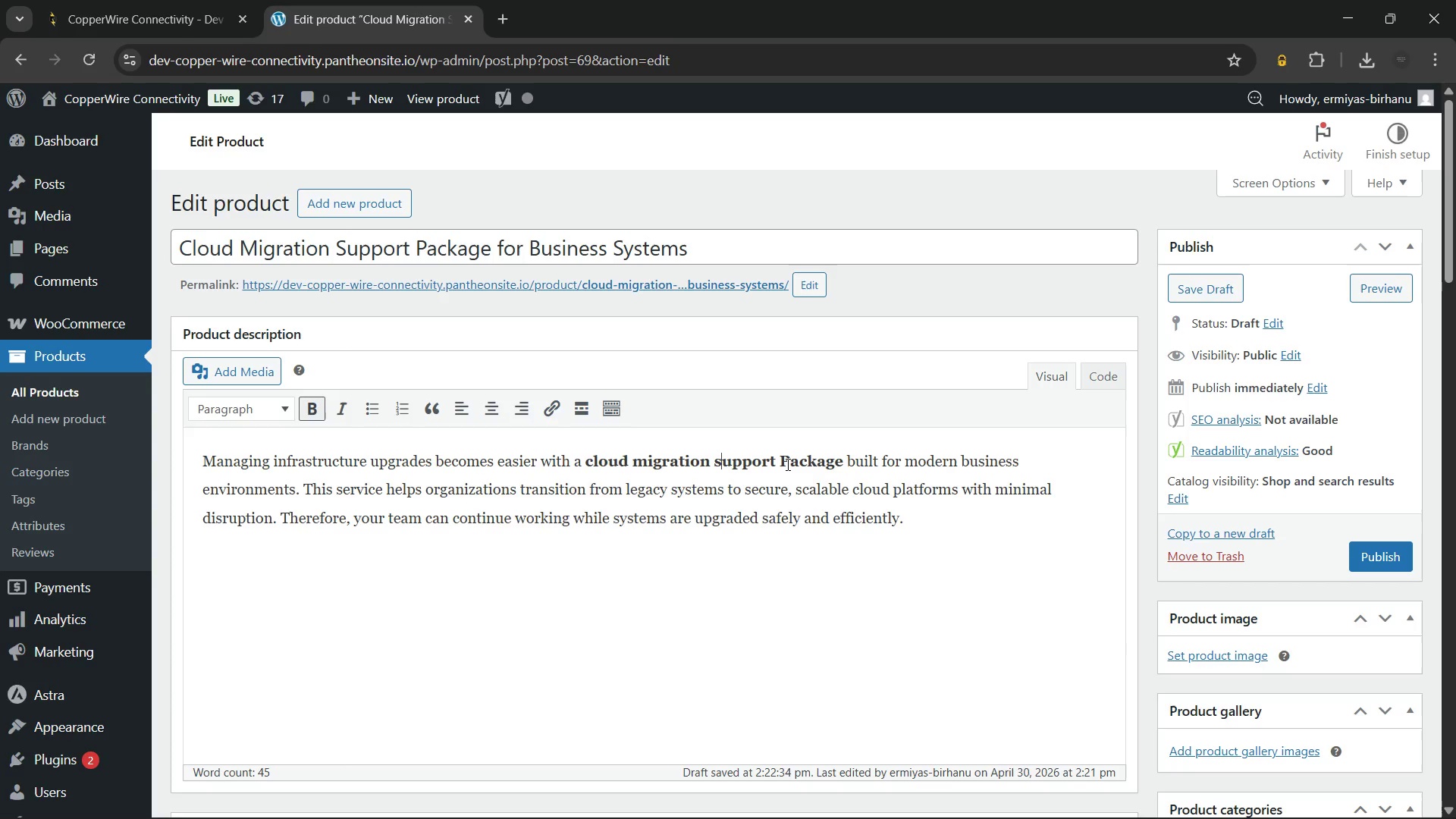 
key(ArrowRight)
 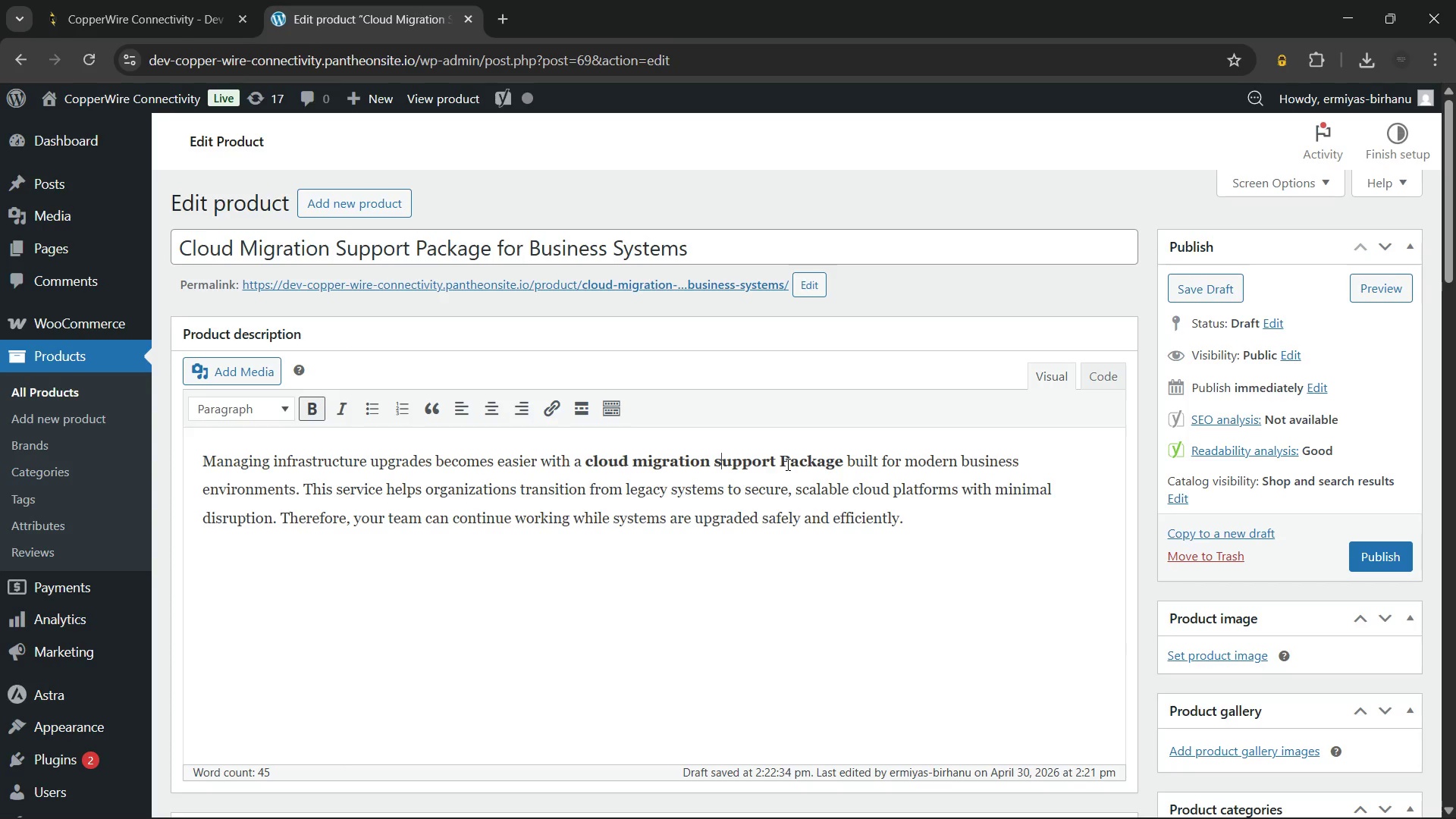 
key(Backspace)
 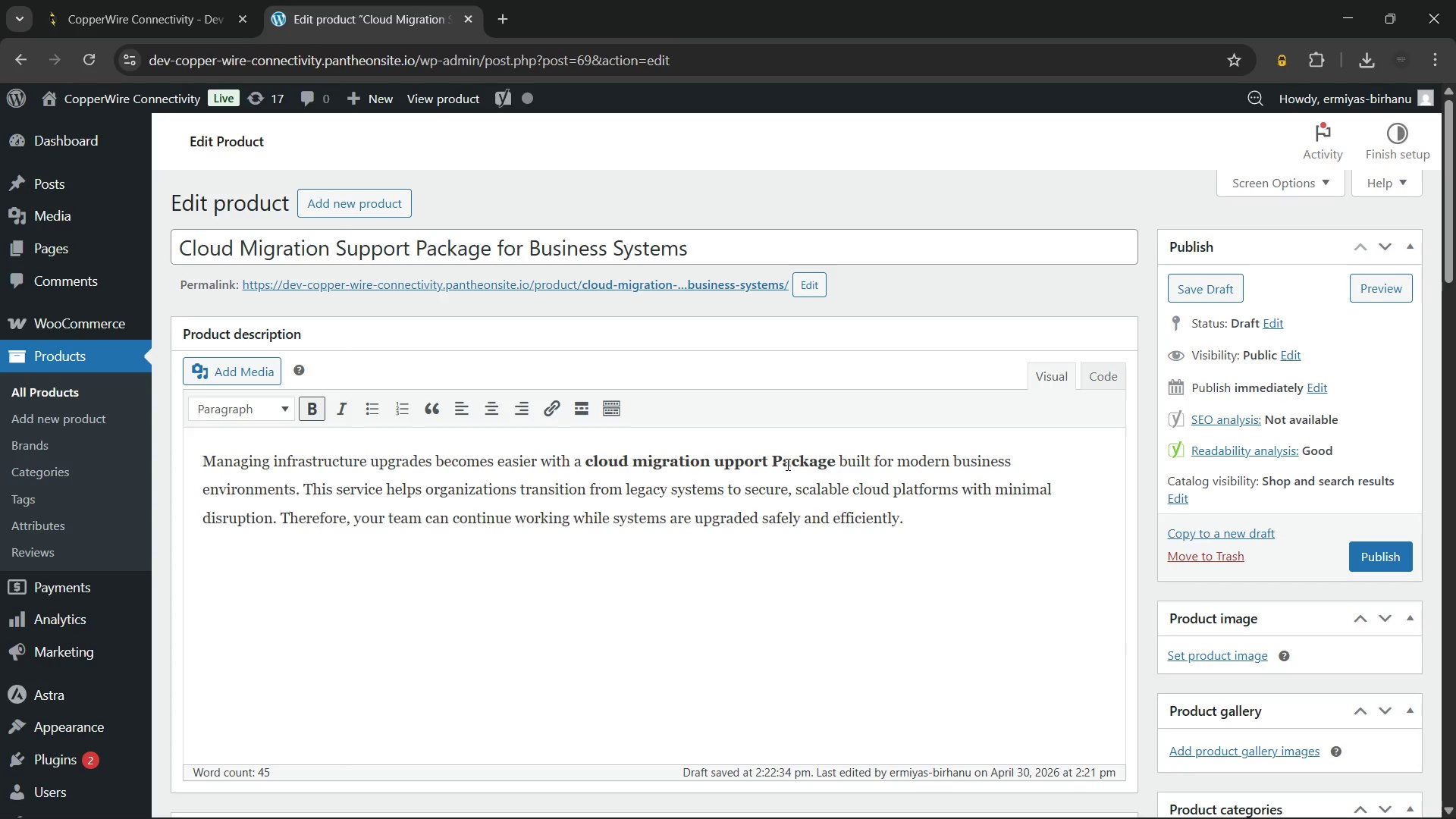 
key(Shift+ShiftRight)
 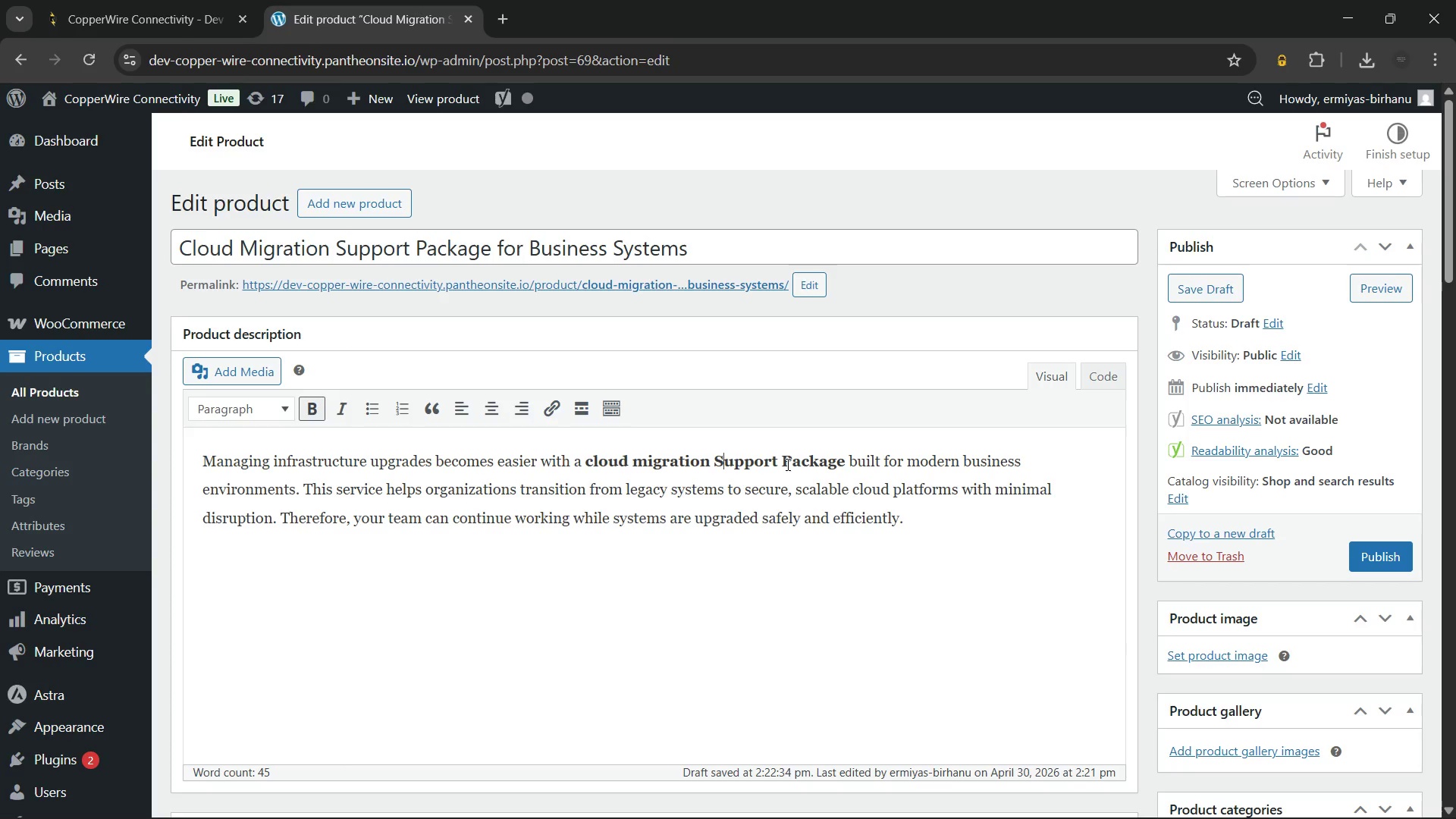 
key(Shift+S)
 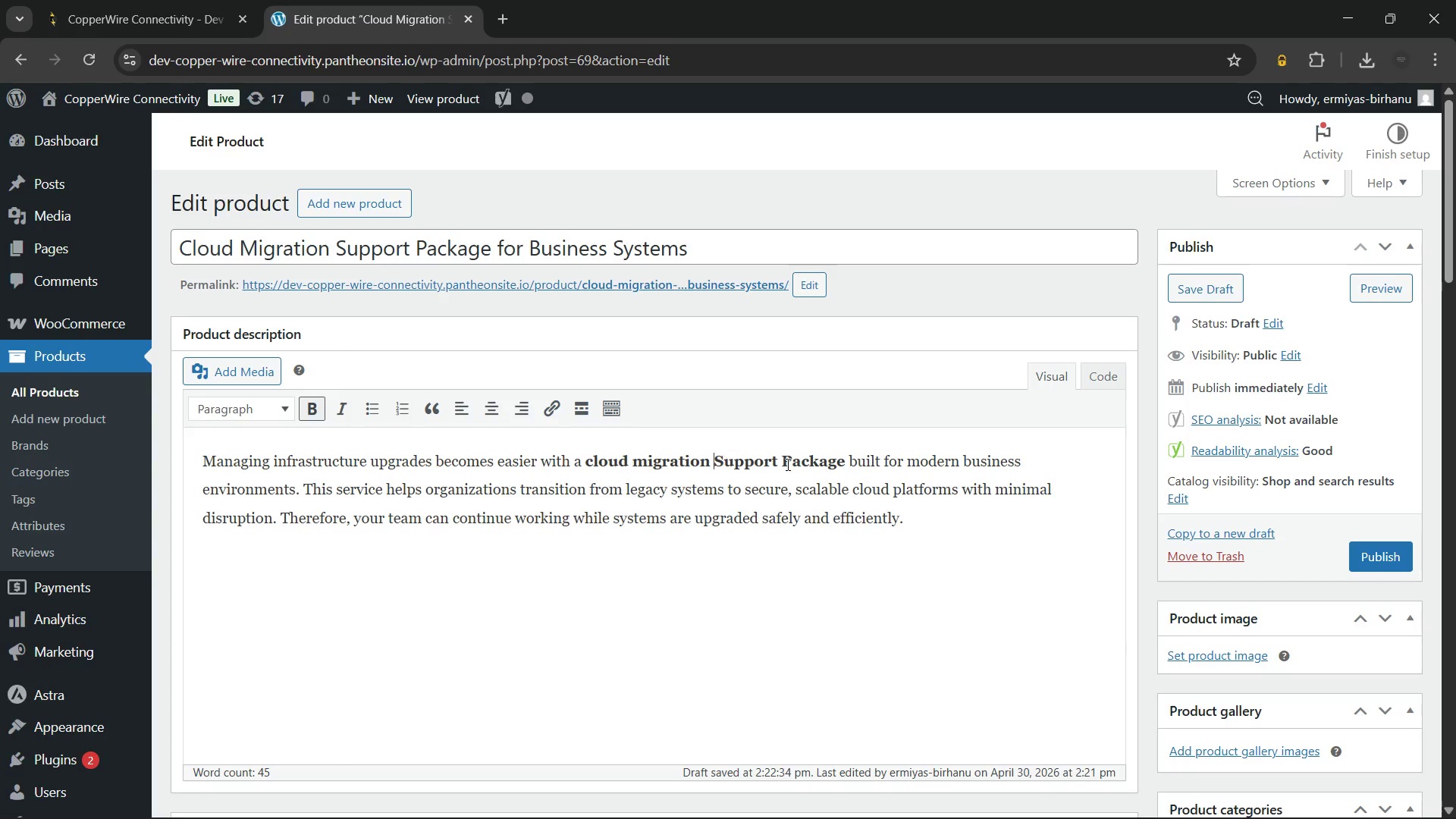 
hold_key(key=ArrowLeft, duration=0.72)
 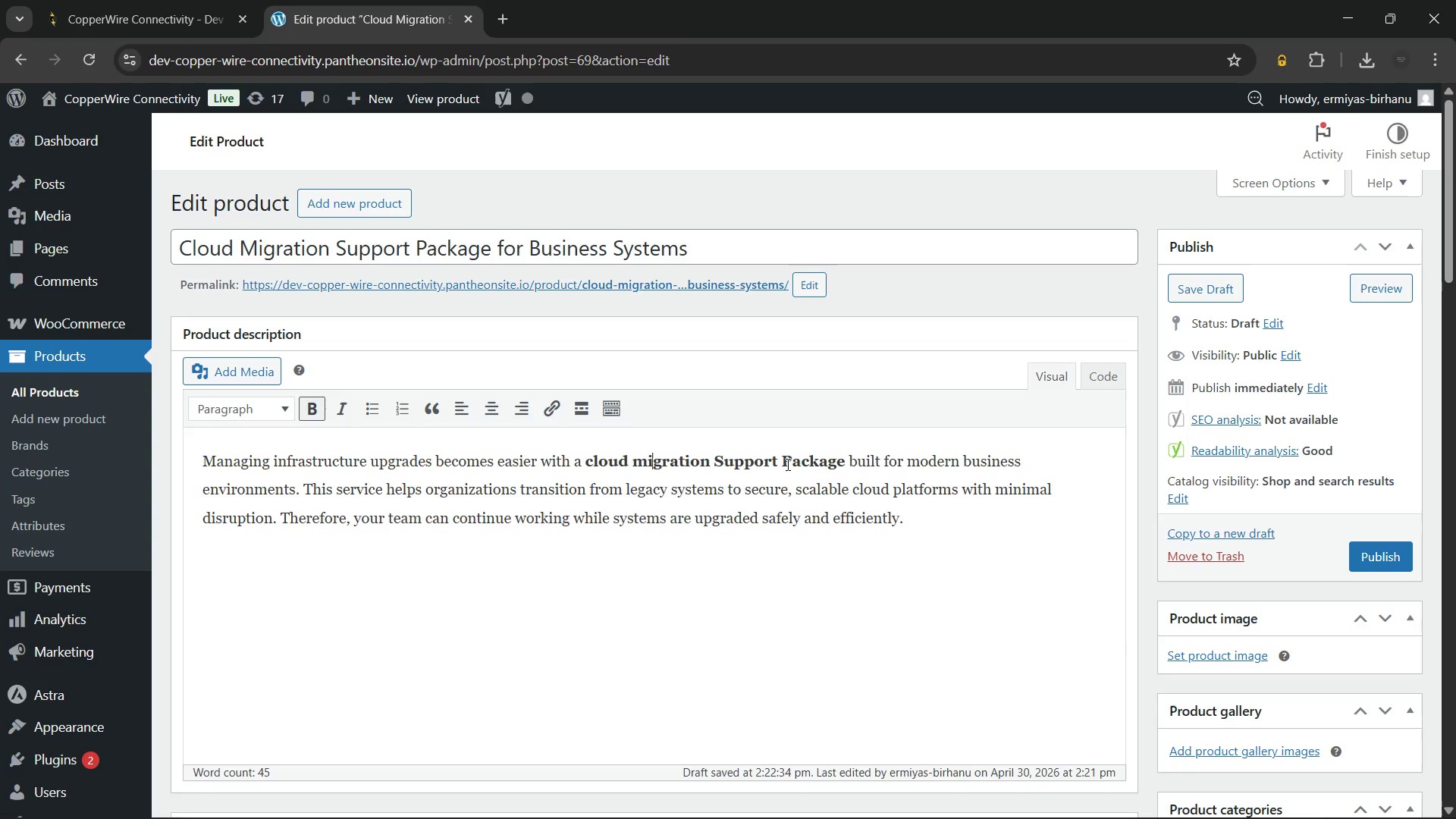 
key(ArrowLeft)
 